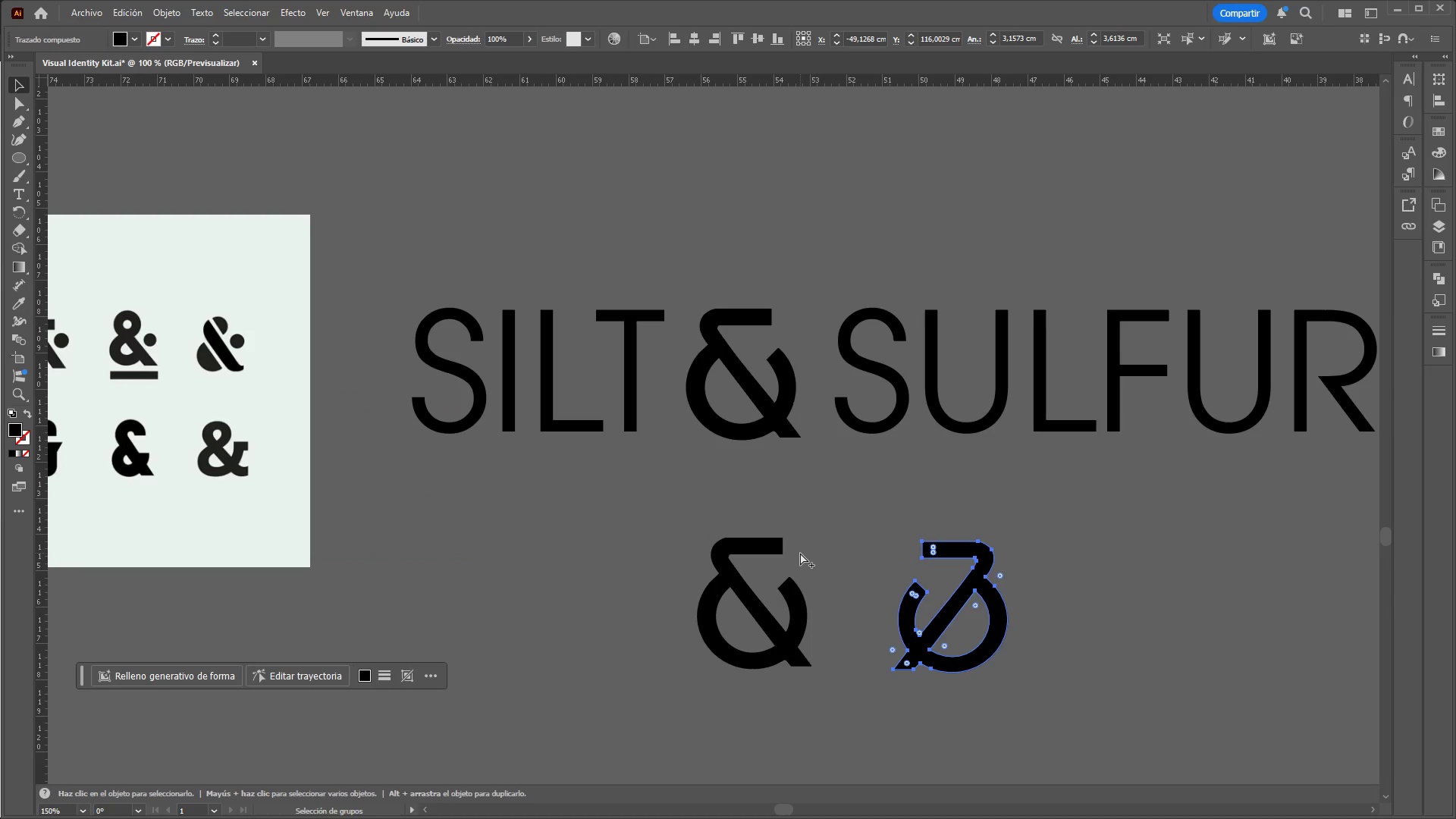 
key(Alt+Control+AltLeft)
 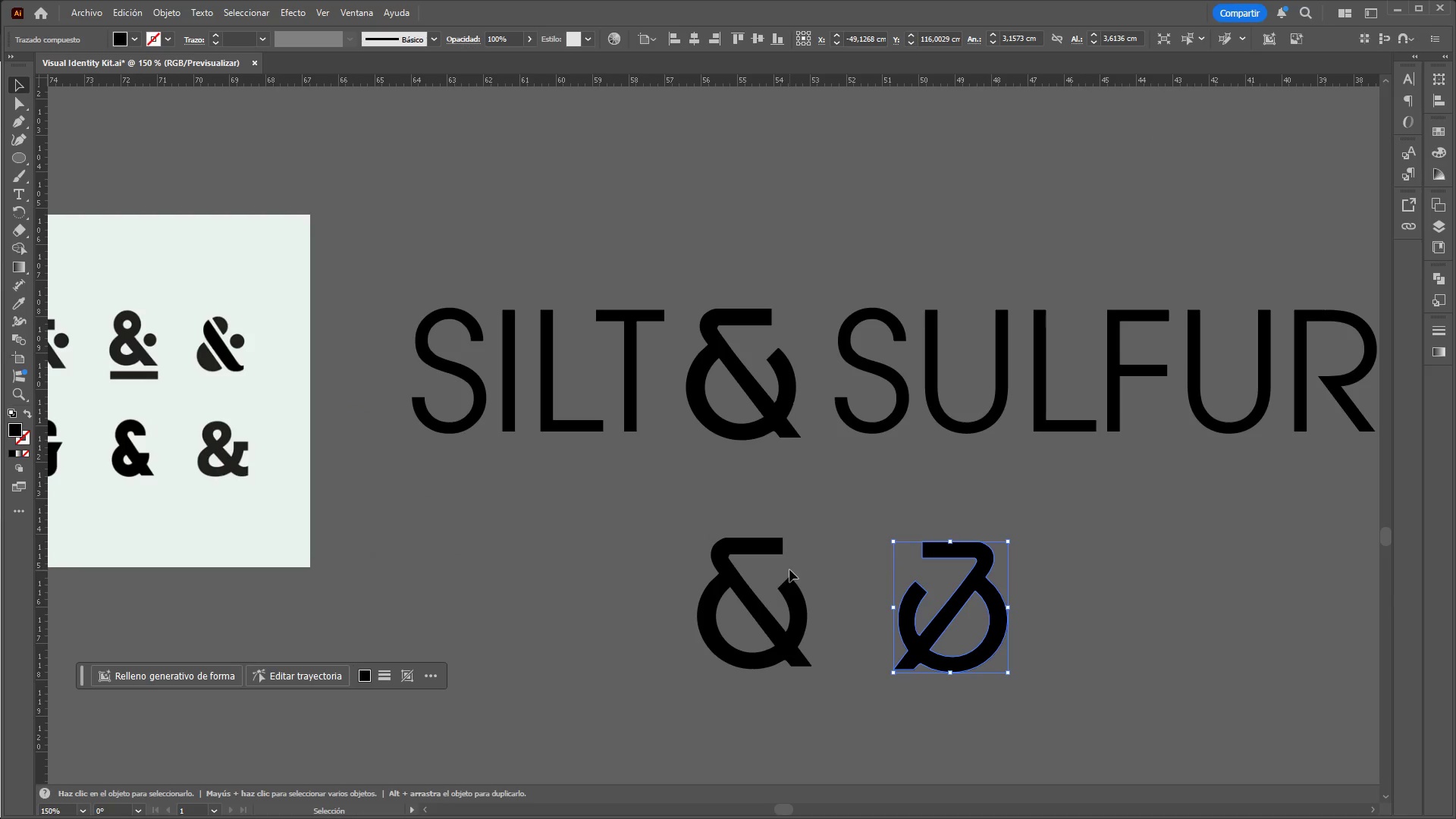 
scroll: coordinate [800, 553], scroll_direction: up, amount: 1.0
 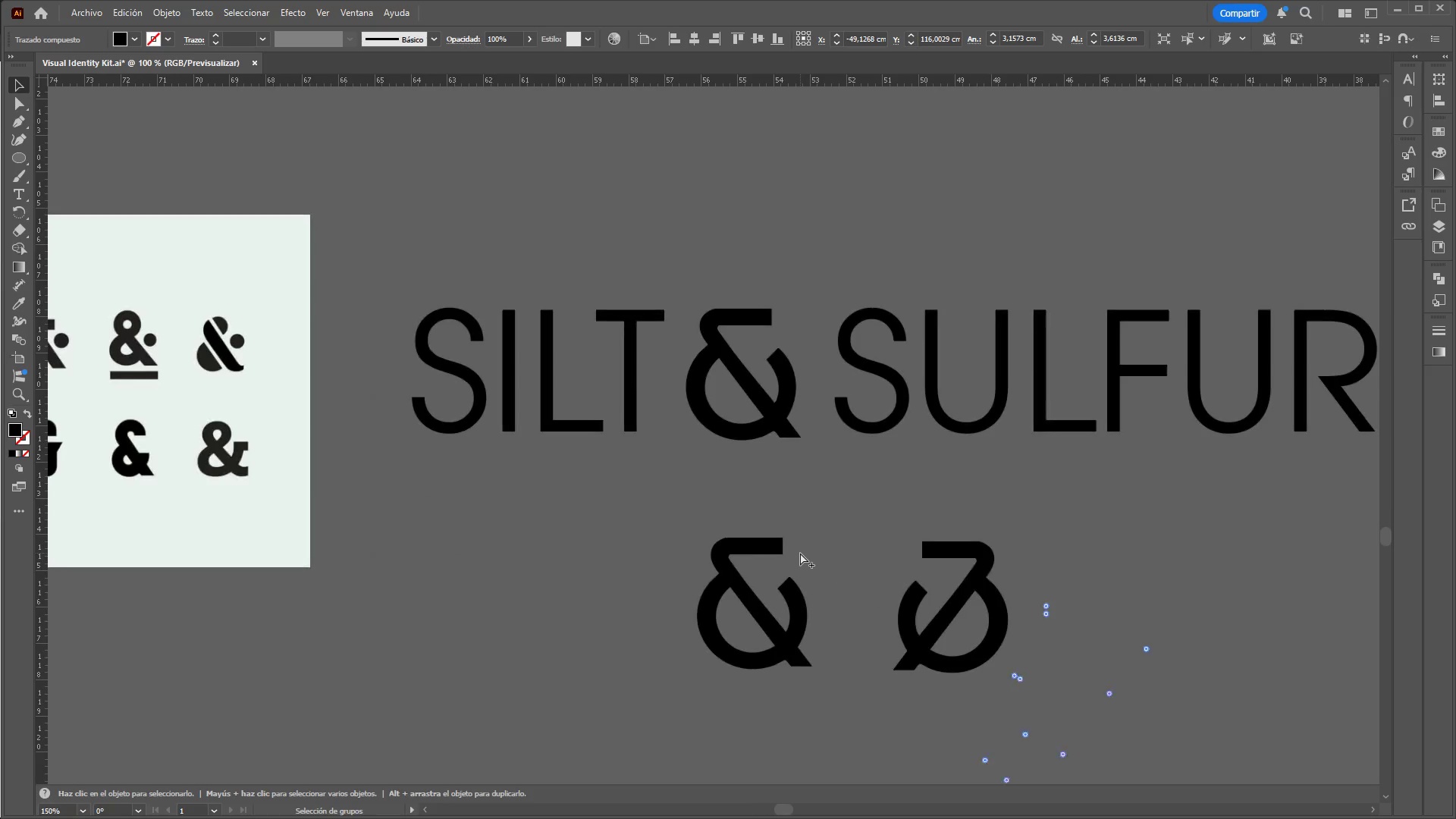 
left_click([815, 511])
 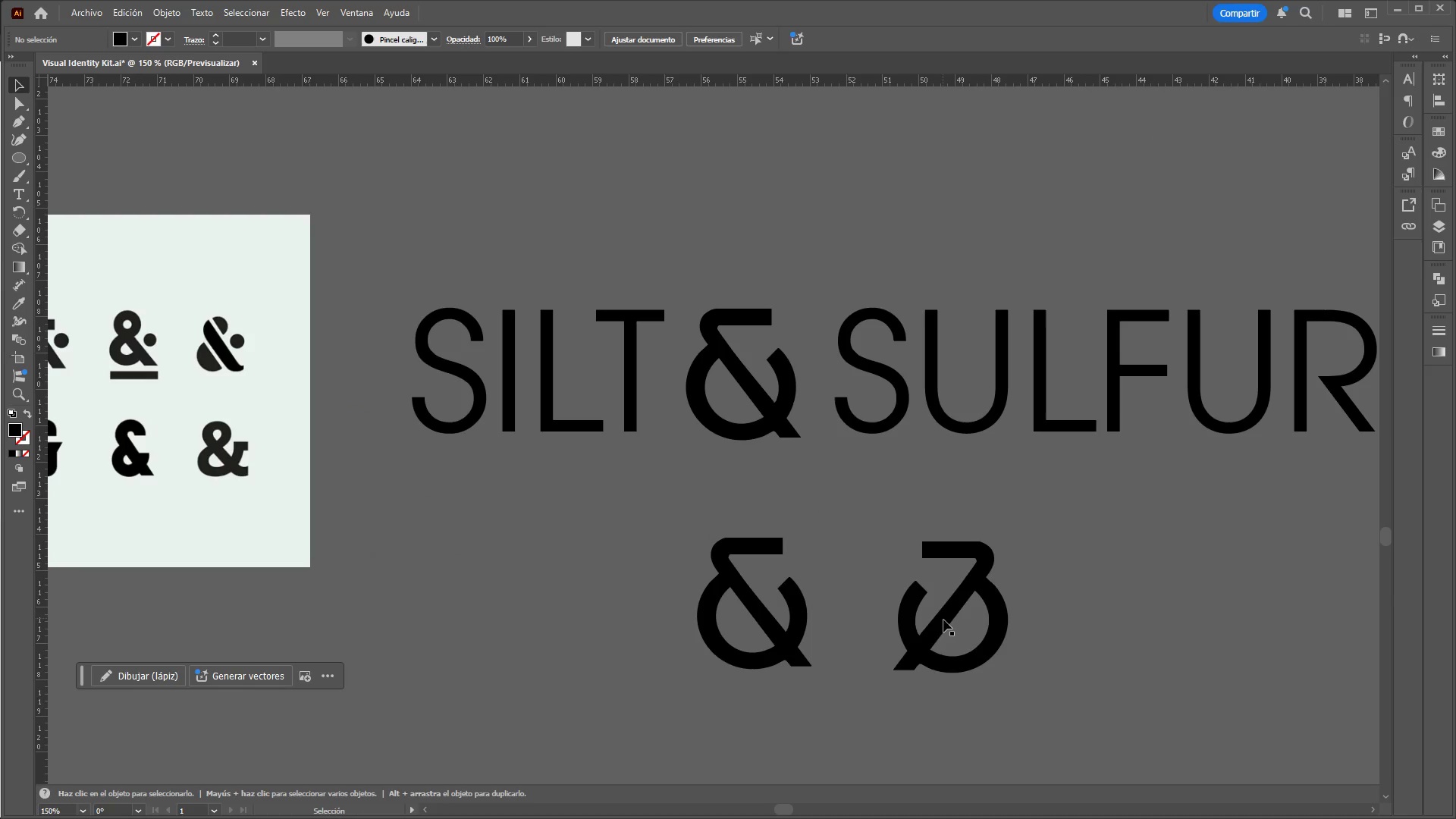 
left_click_drag(start_coordinate=[944, 620], to_coordinate=[745, 617])
 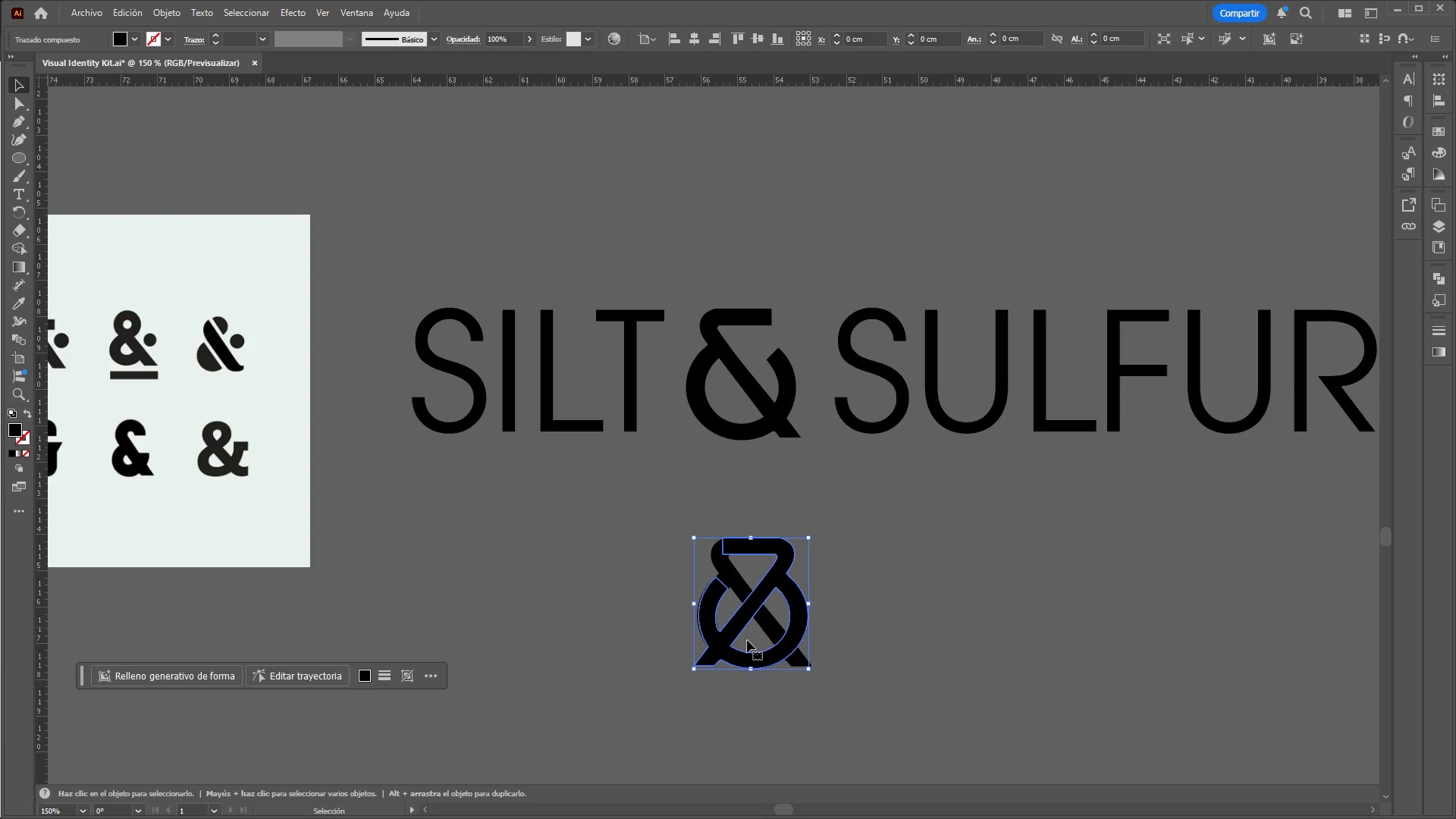 
hold_key(key=ControlLeft, duration=0.61)
 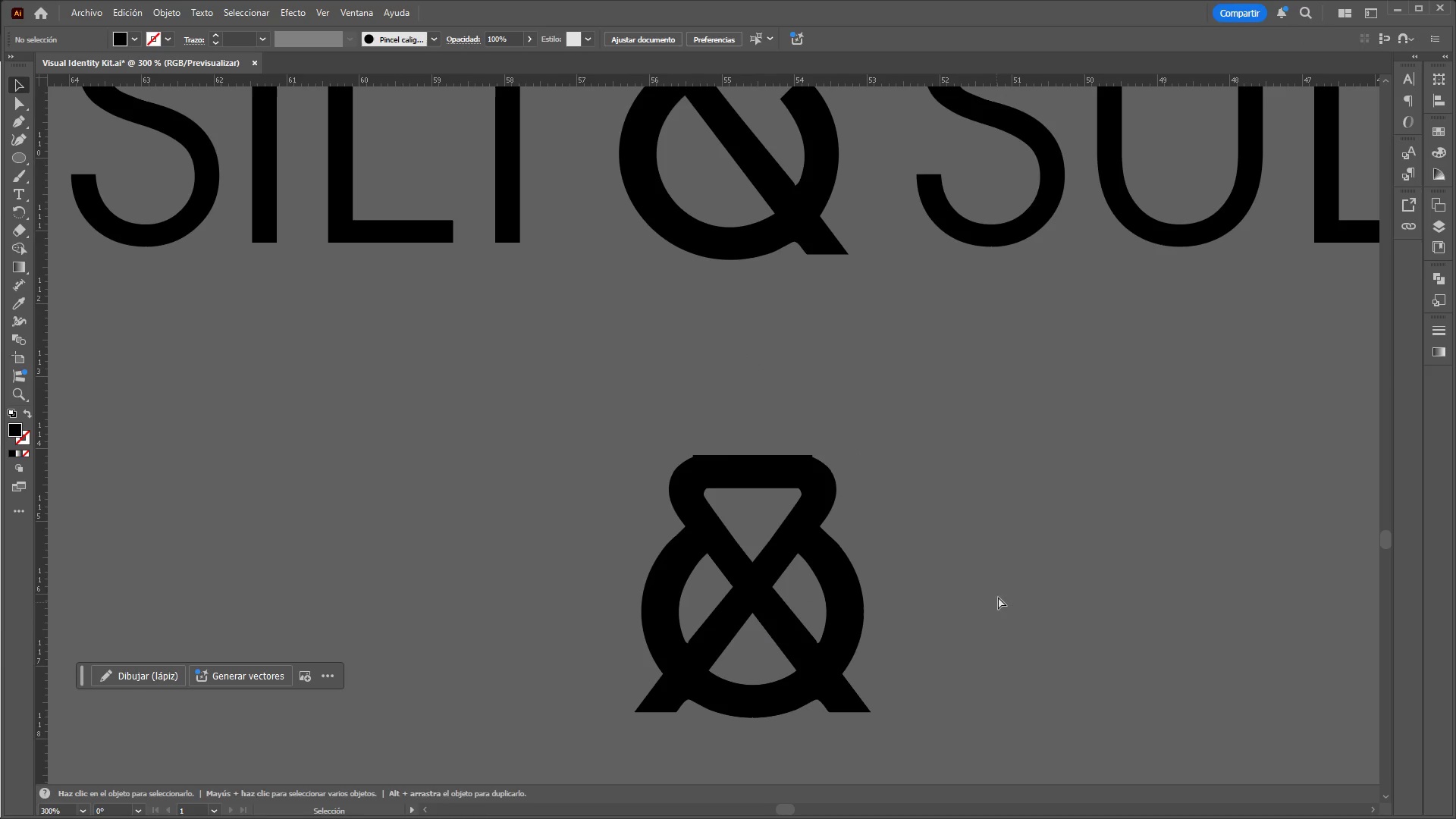 
hold_key(key=AltLeft, duration=0.59)
 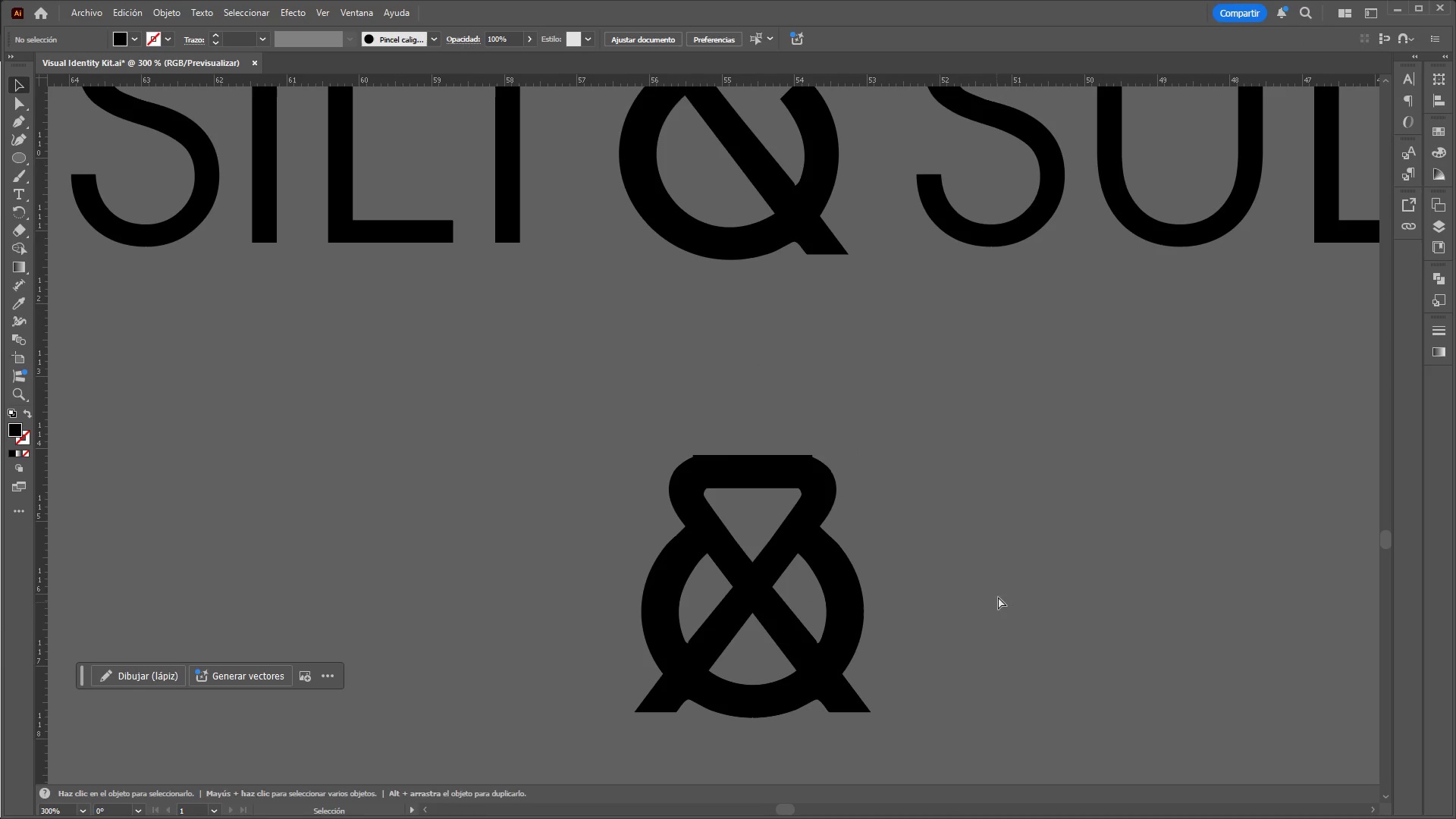 
left_click([978, 636])
 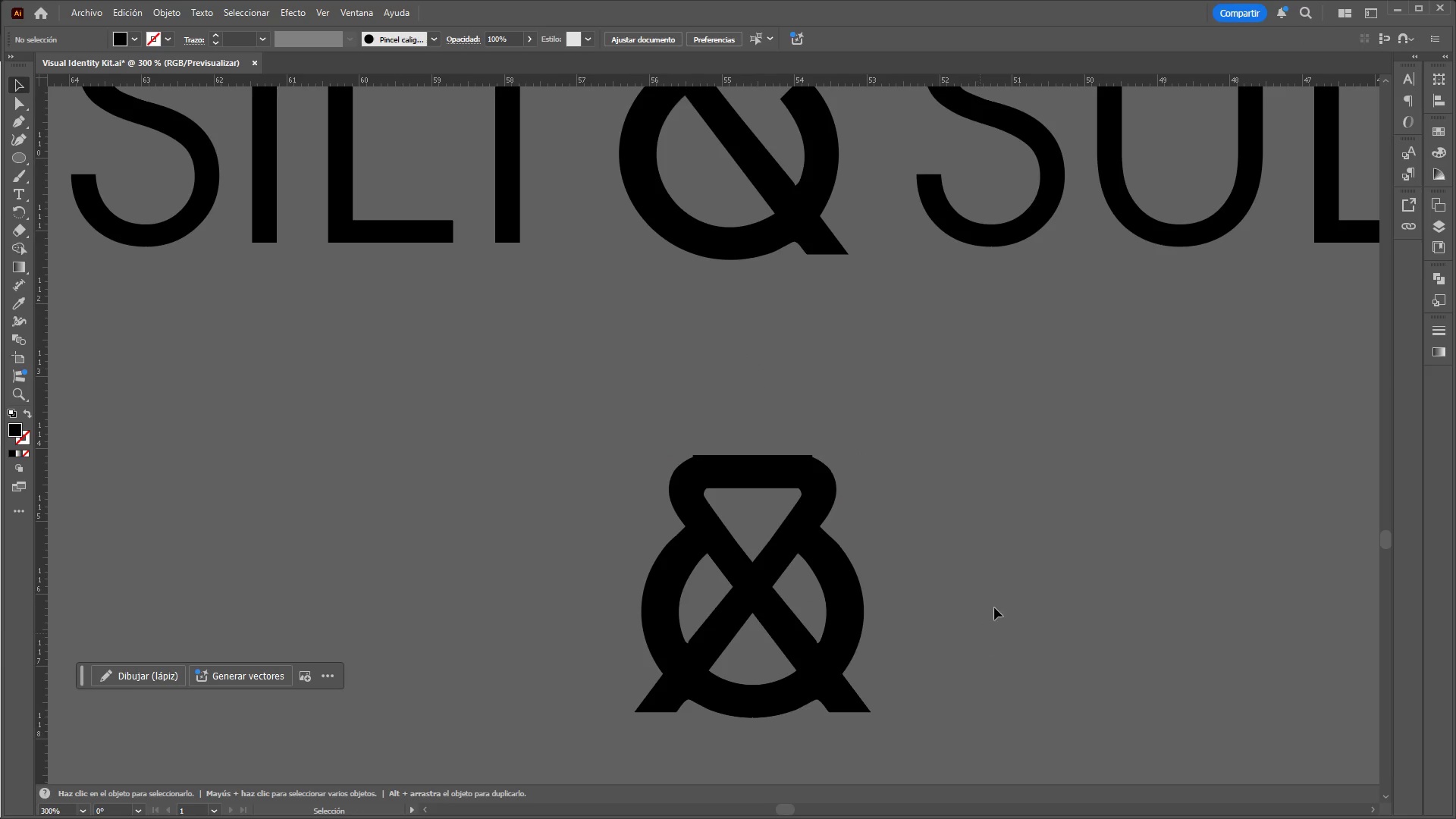 
scroll: coordinate [753, 620], scroll_direction: up, amount: 2.0
 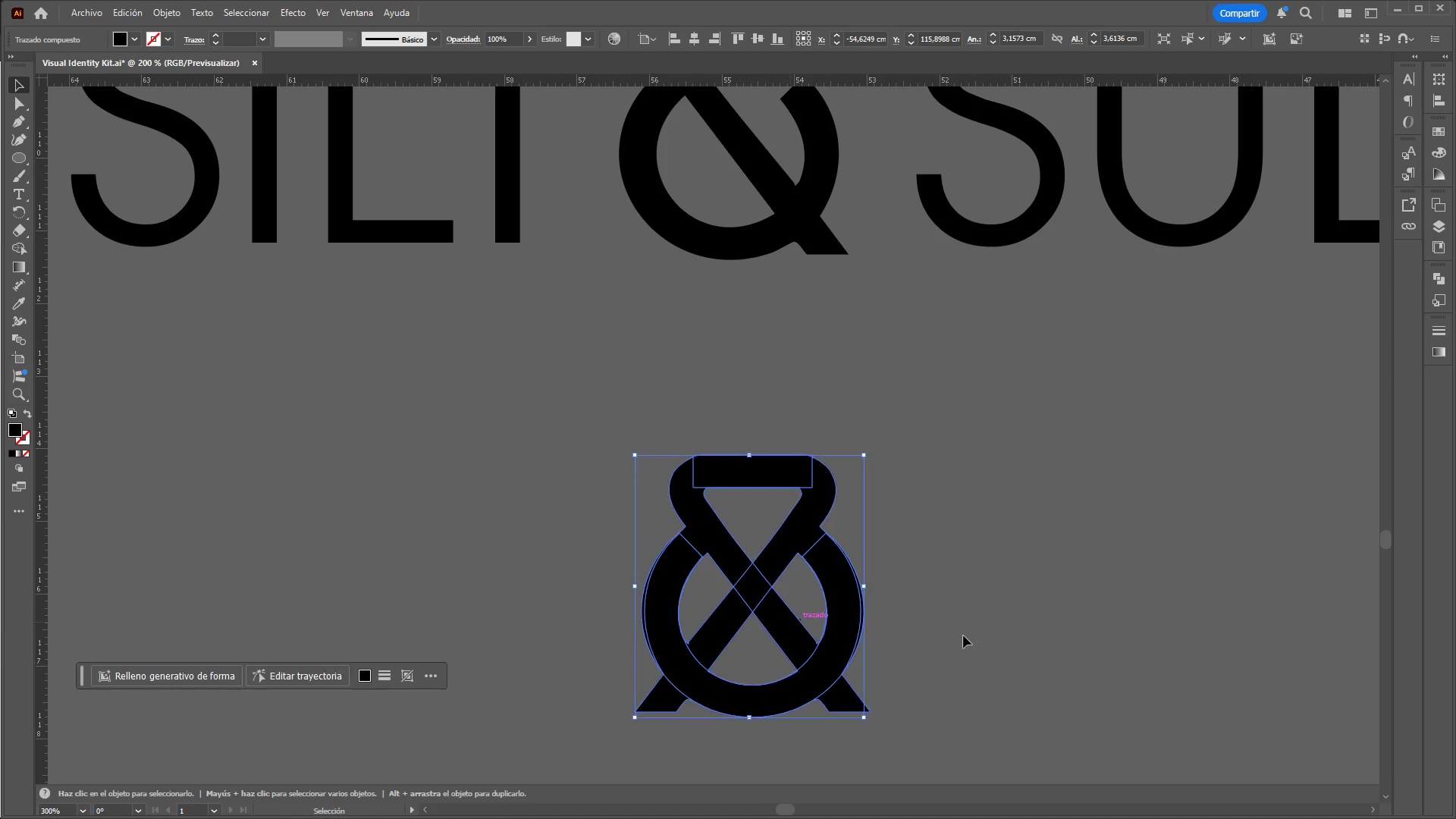 
hold_key(key=ControlLeft, duration=2.48)
hold_key(key=AltLeft, duration=1.5)
scroll: coordinate [1007, 574], scroll_direction: down, amount: 4.0
 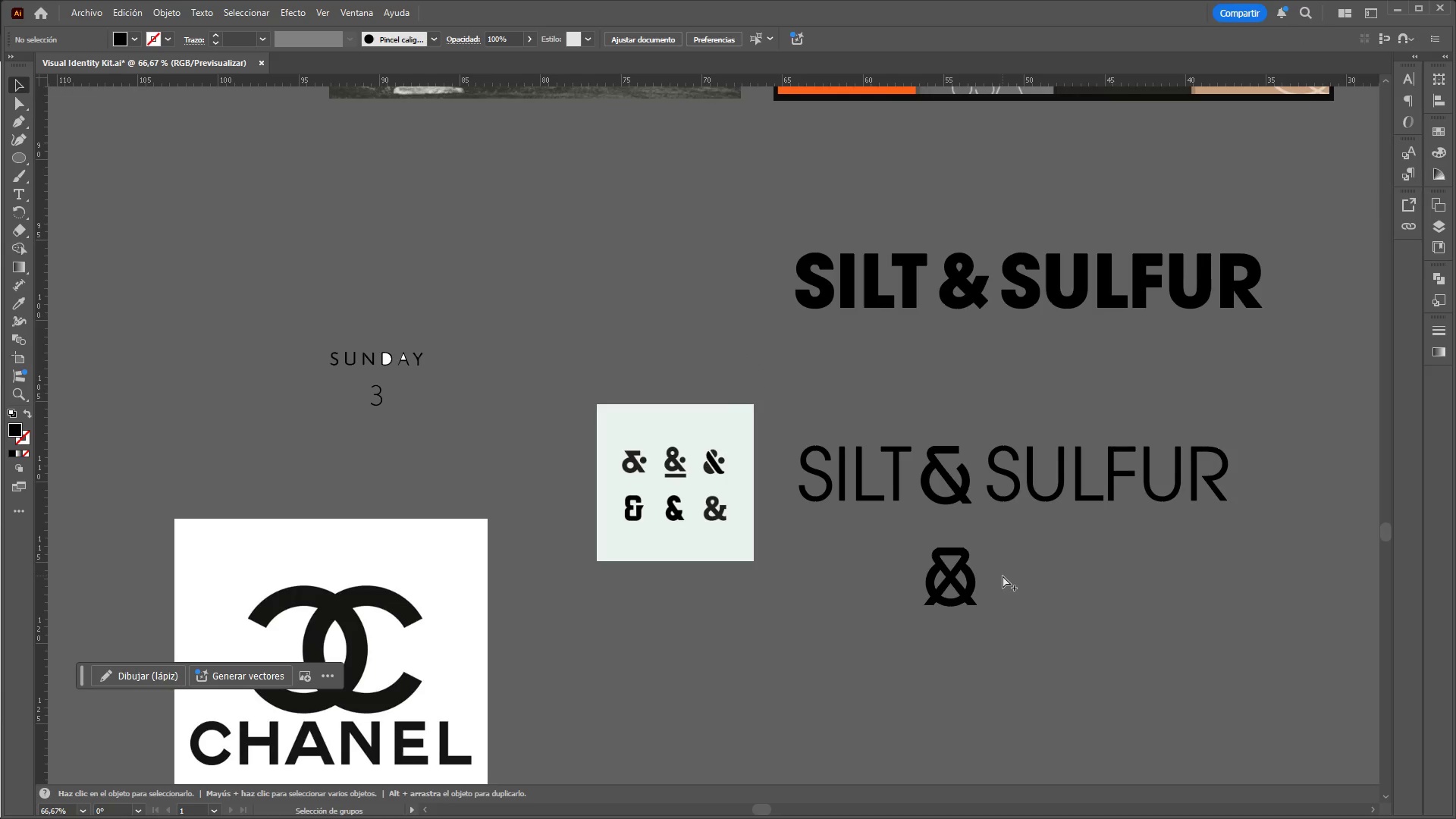 
hold_key(key=AltLeft, duration=0.95)
scroll: coordinate [859, 574], scroll_direction: up, amount: 5.0
 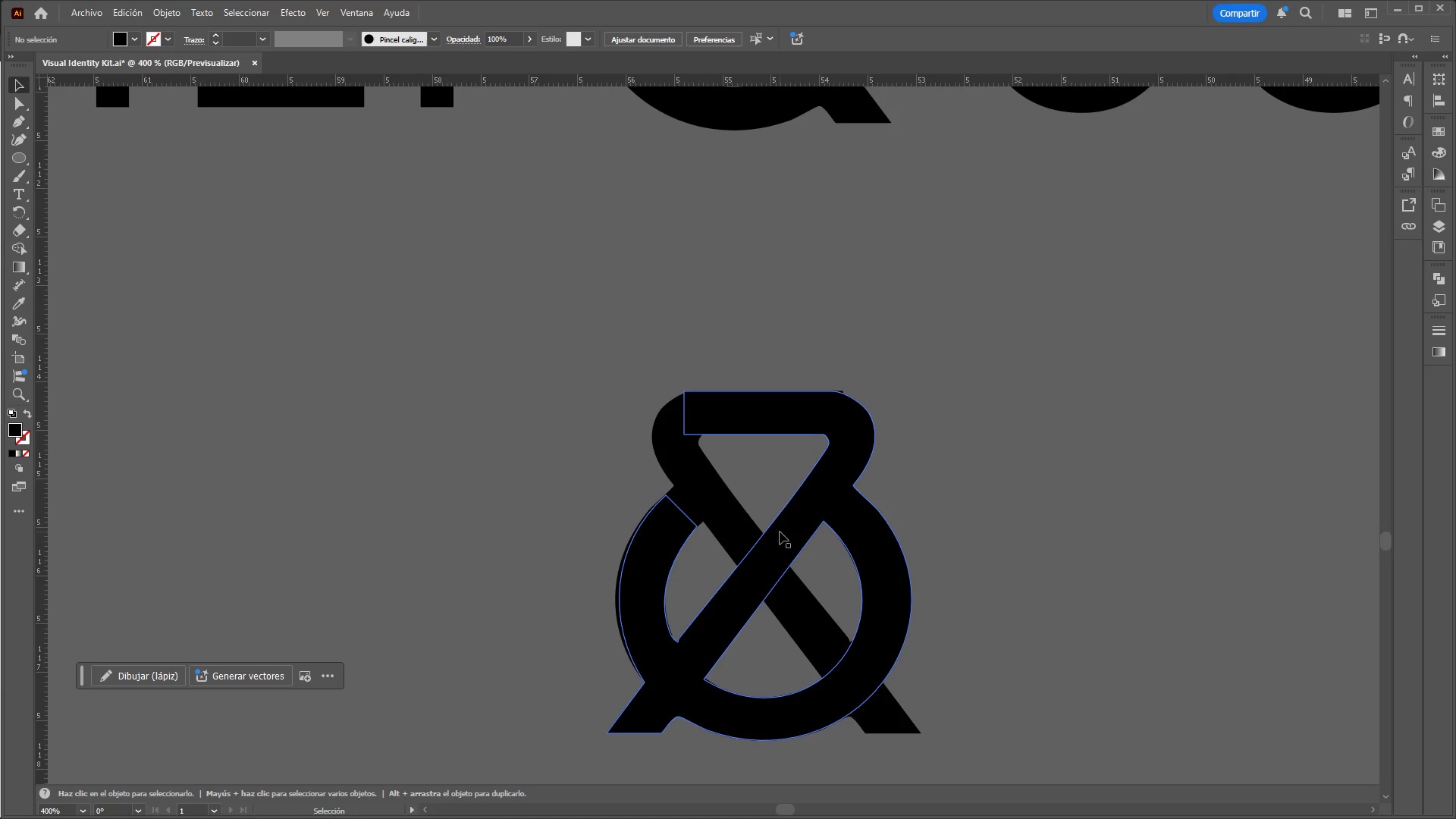 
left_click_drag(start_coordinate=[783, 538], to_coordinate=[1181, 481])
 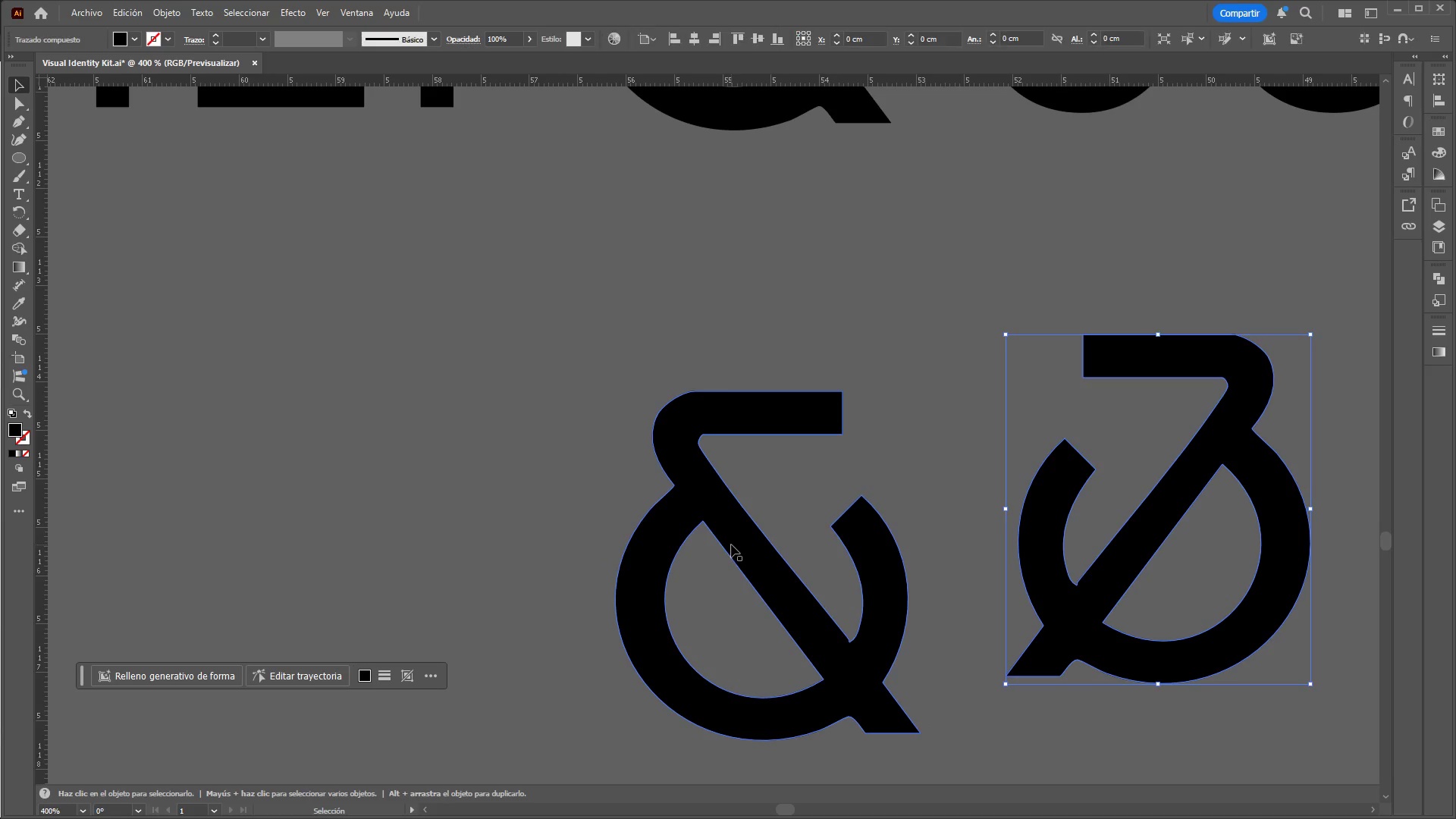 
left_click([731, 544])
 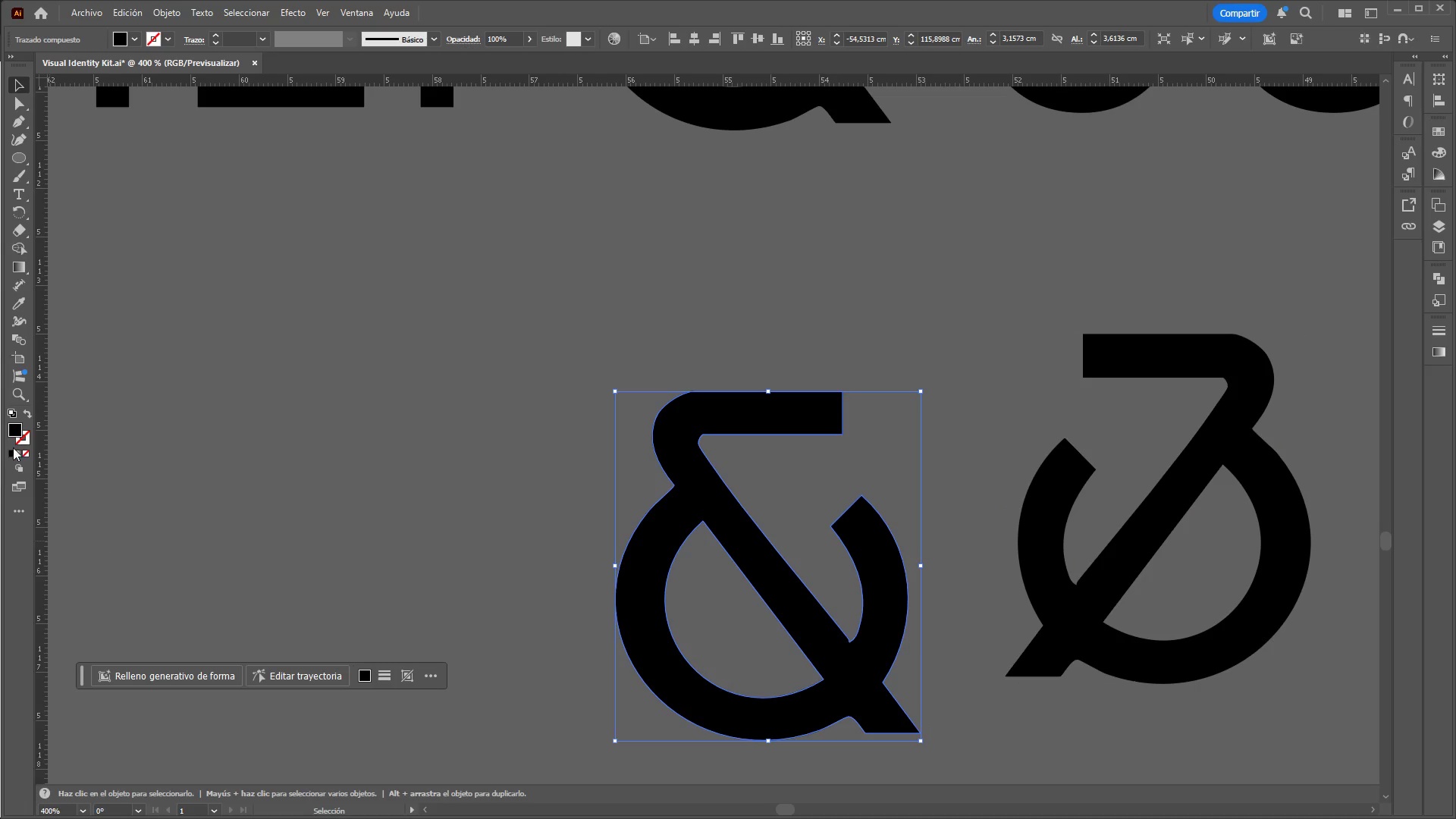 
left_click([26, 411])
 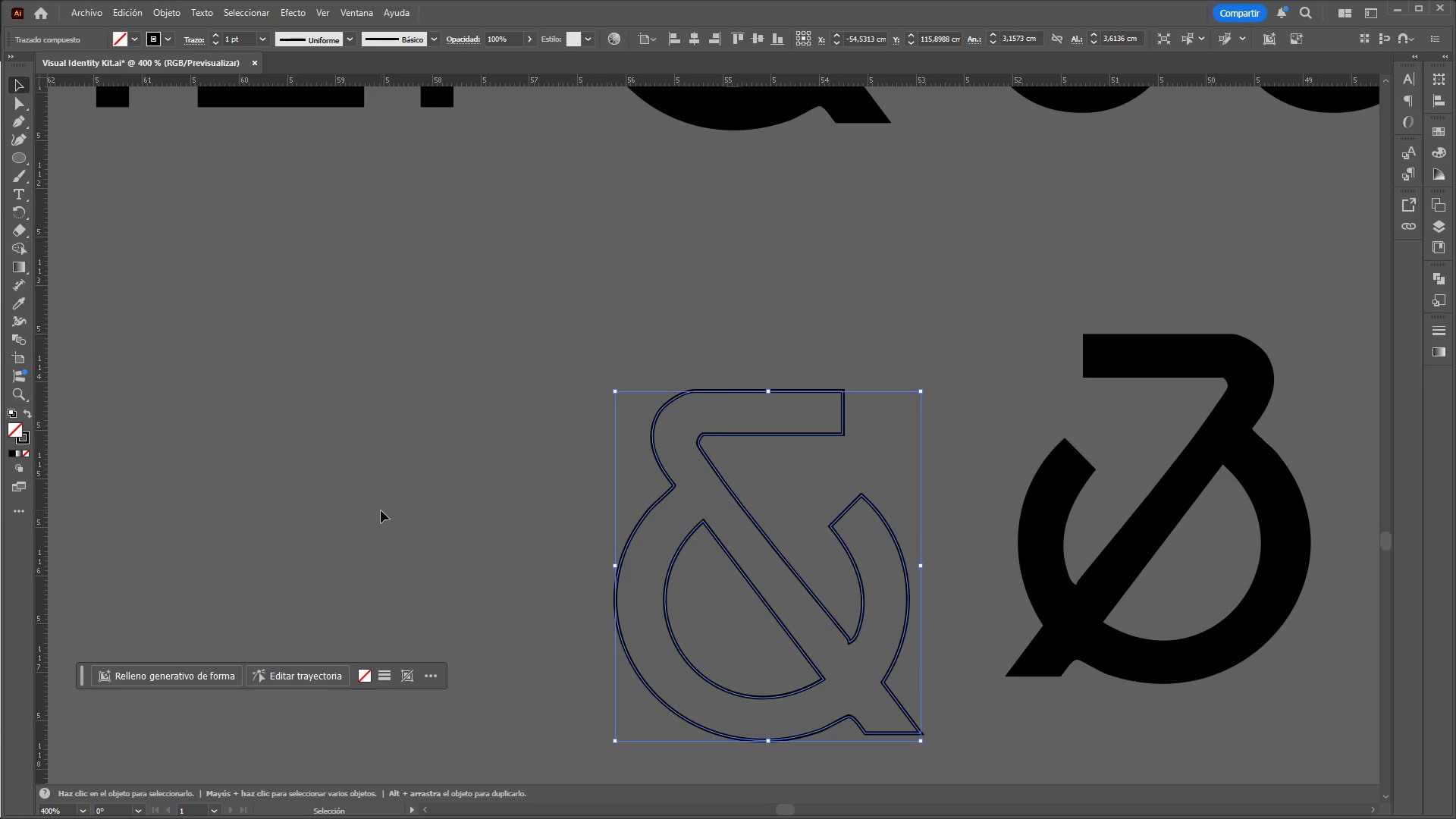 
left_click([381, 510])
 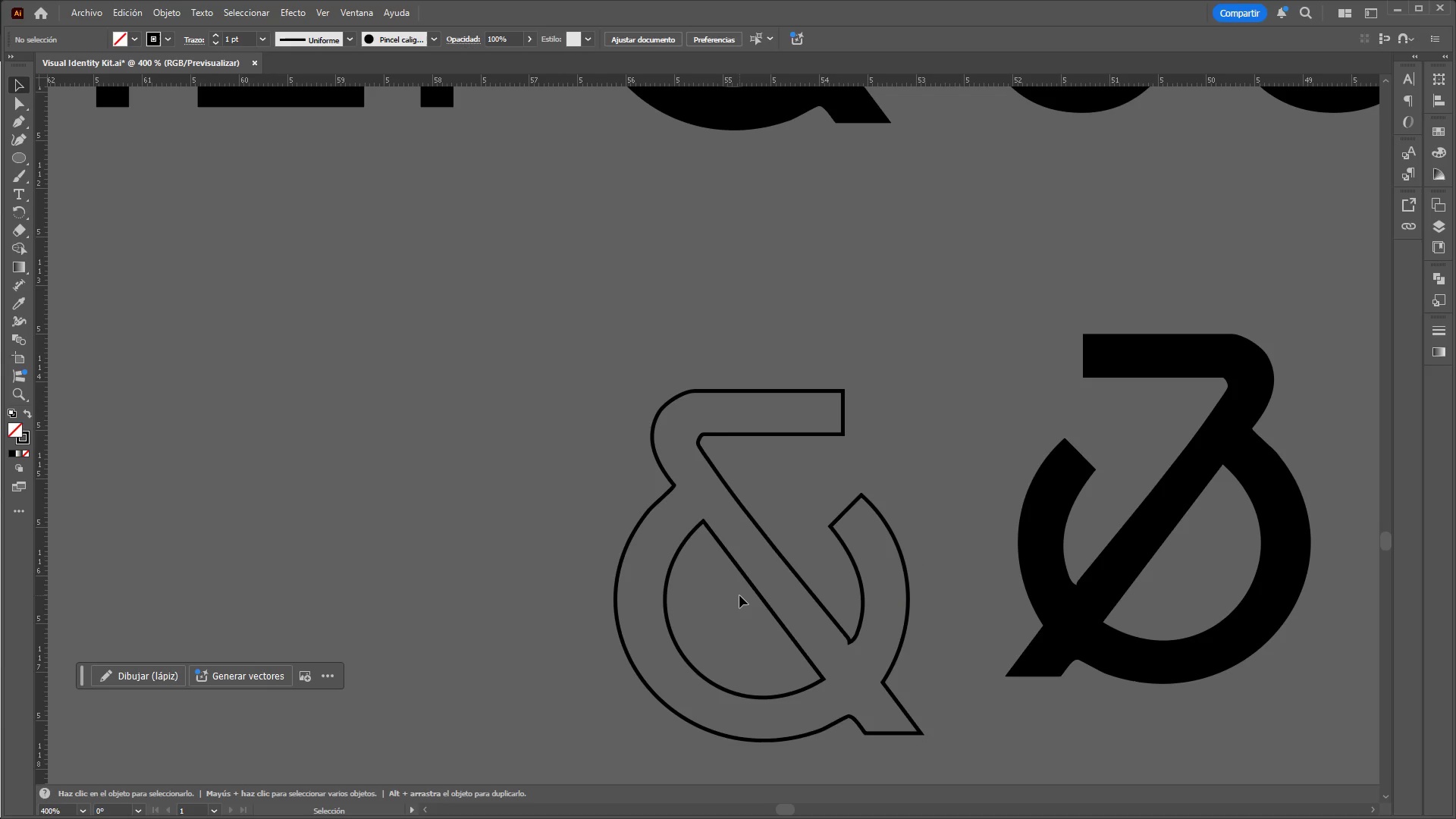 
key(Control+Z)
 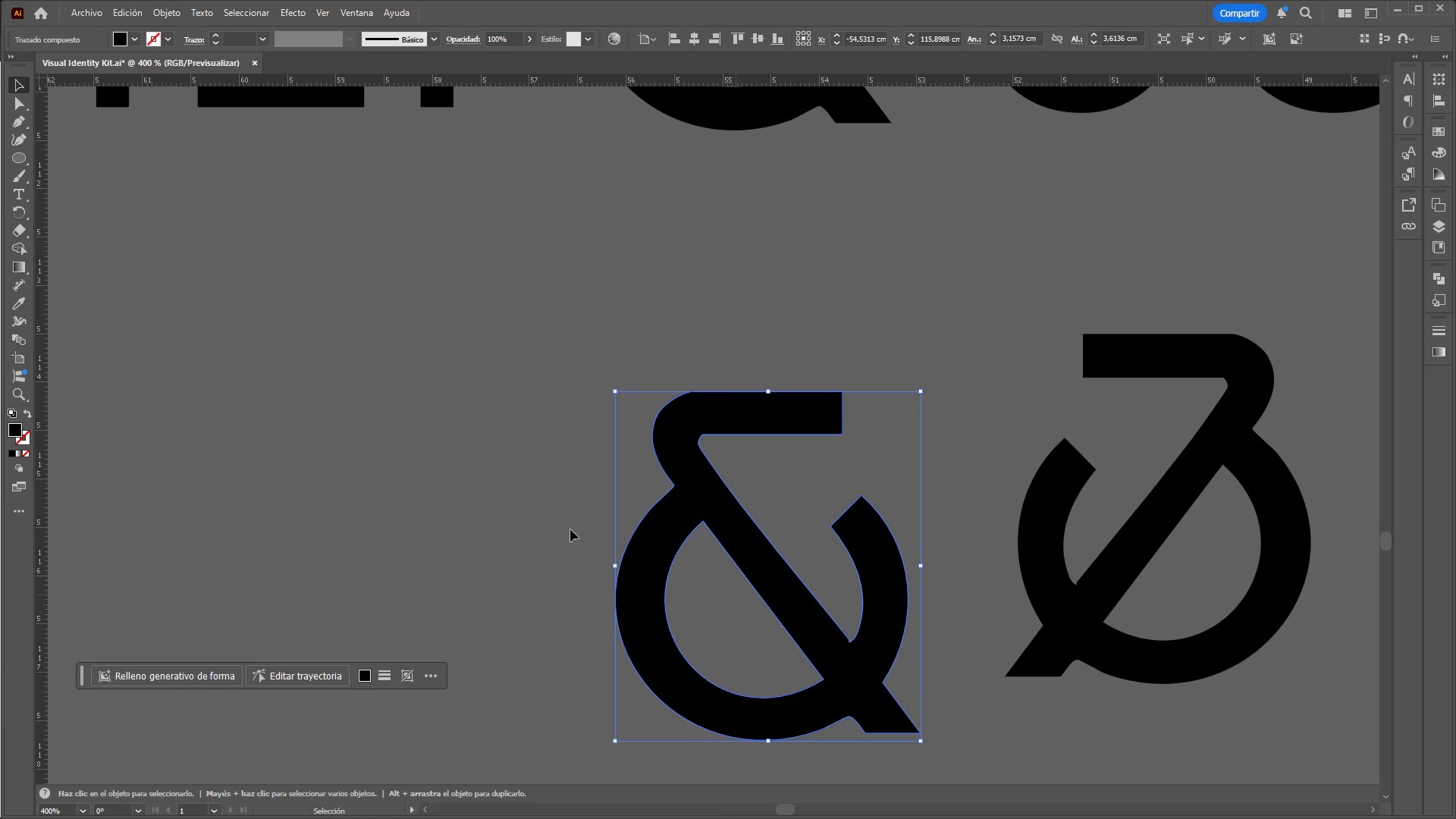 
left_click([526, 504])
 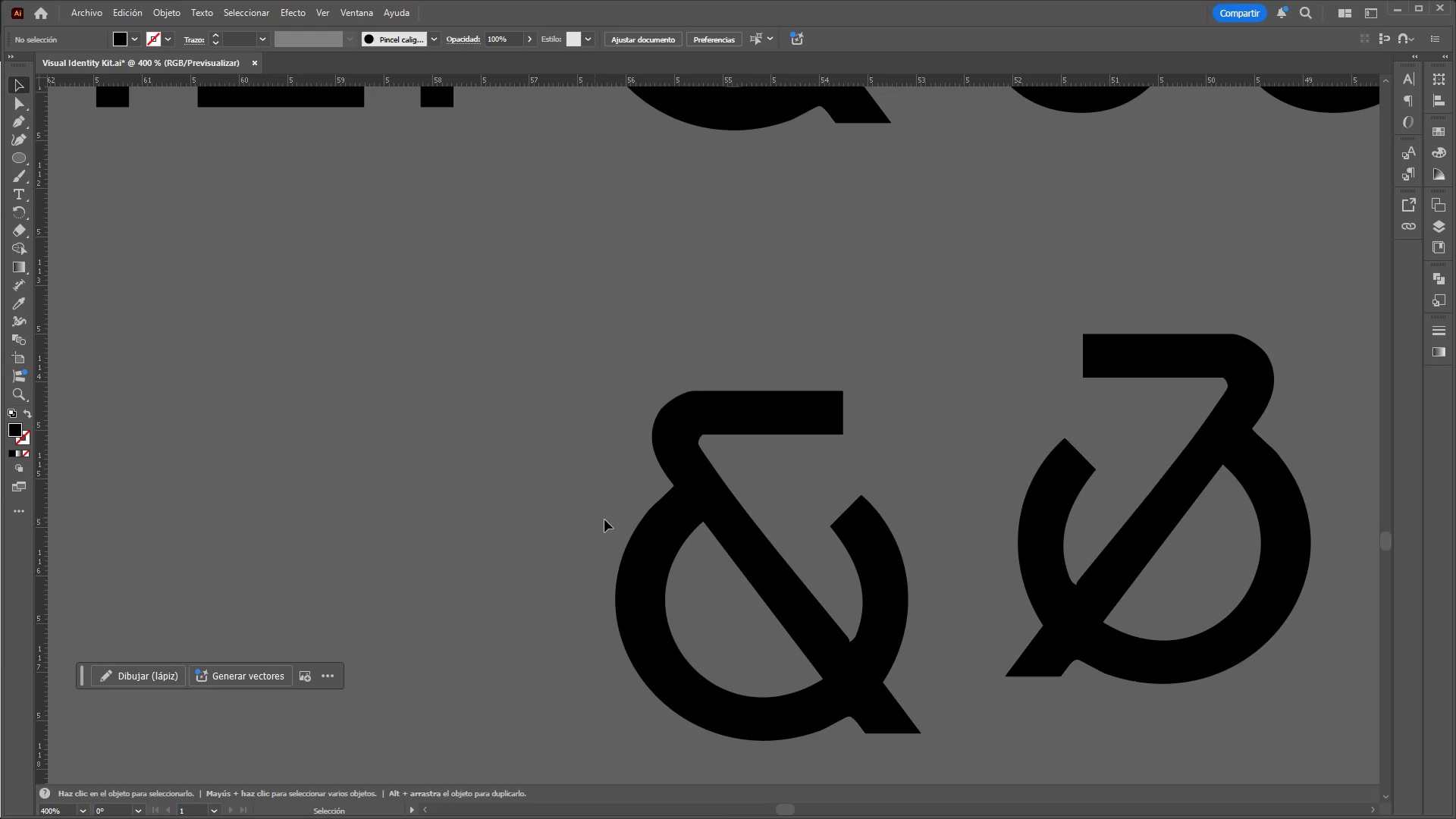 
hold_key(key=ControlLeft, duration=0.89)
hold_key(key=AltLeft, duration=0.89)
scroll: coordinate [774, 516], scroll_direction: up, amount: 2.0
 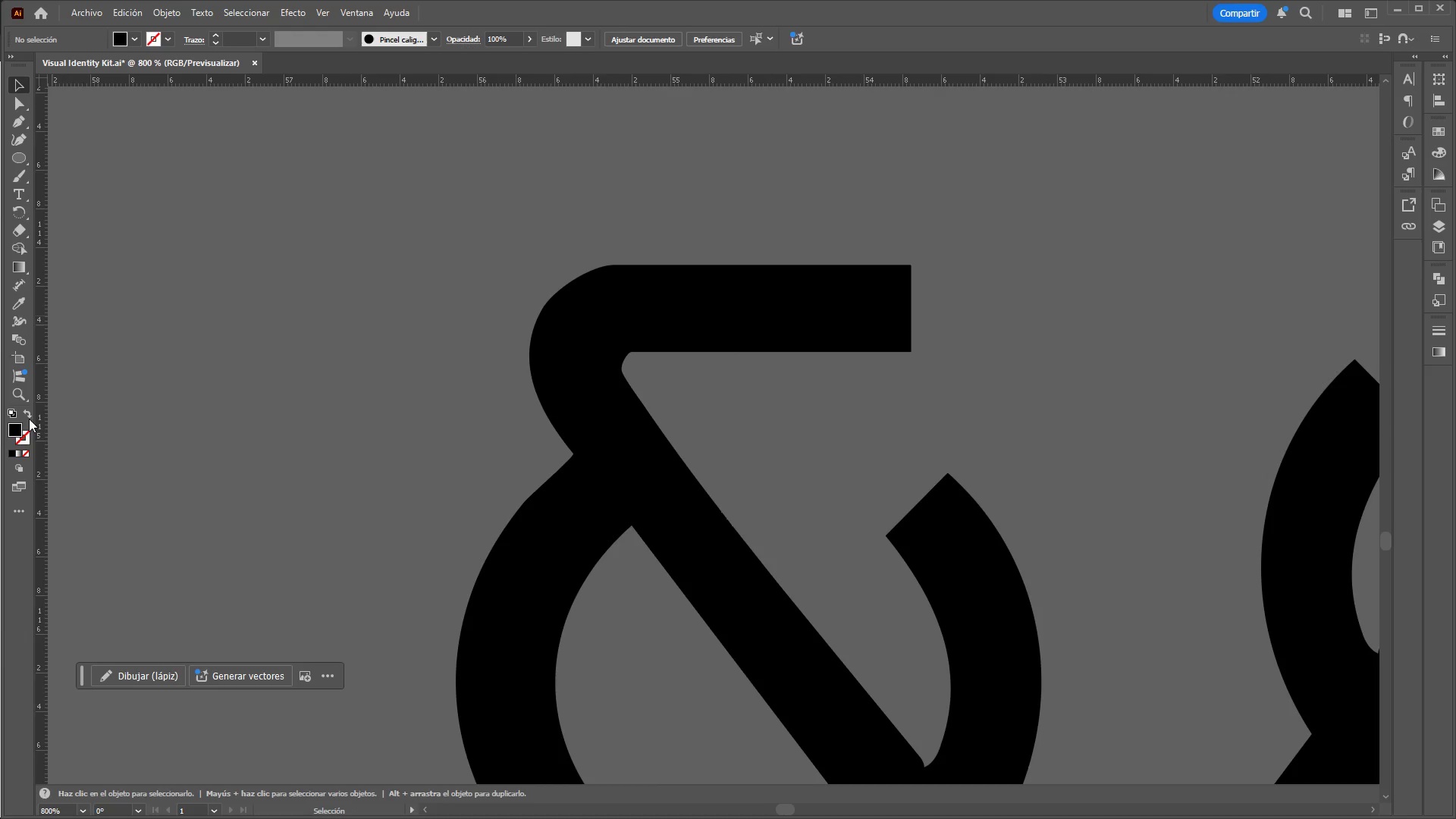 
left_click([580, 421])
 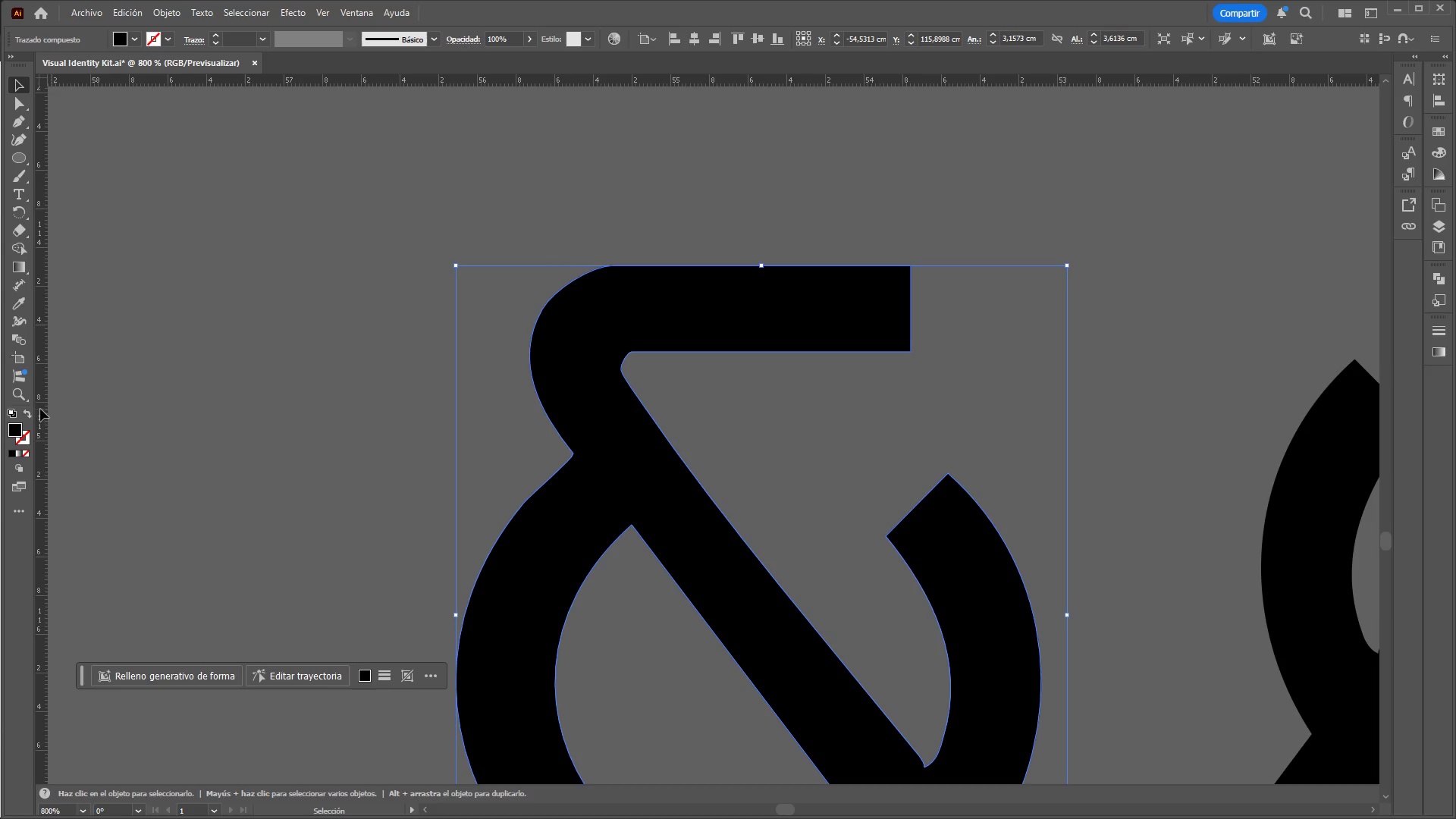 
left_click([24, 410])
 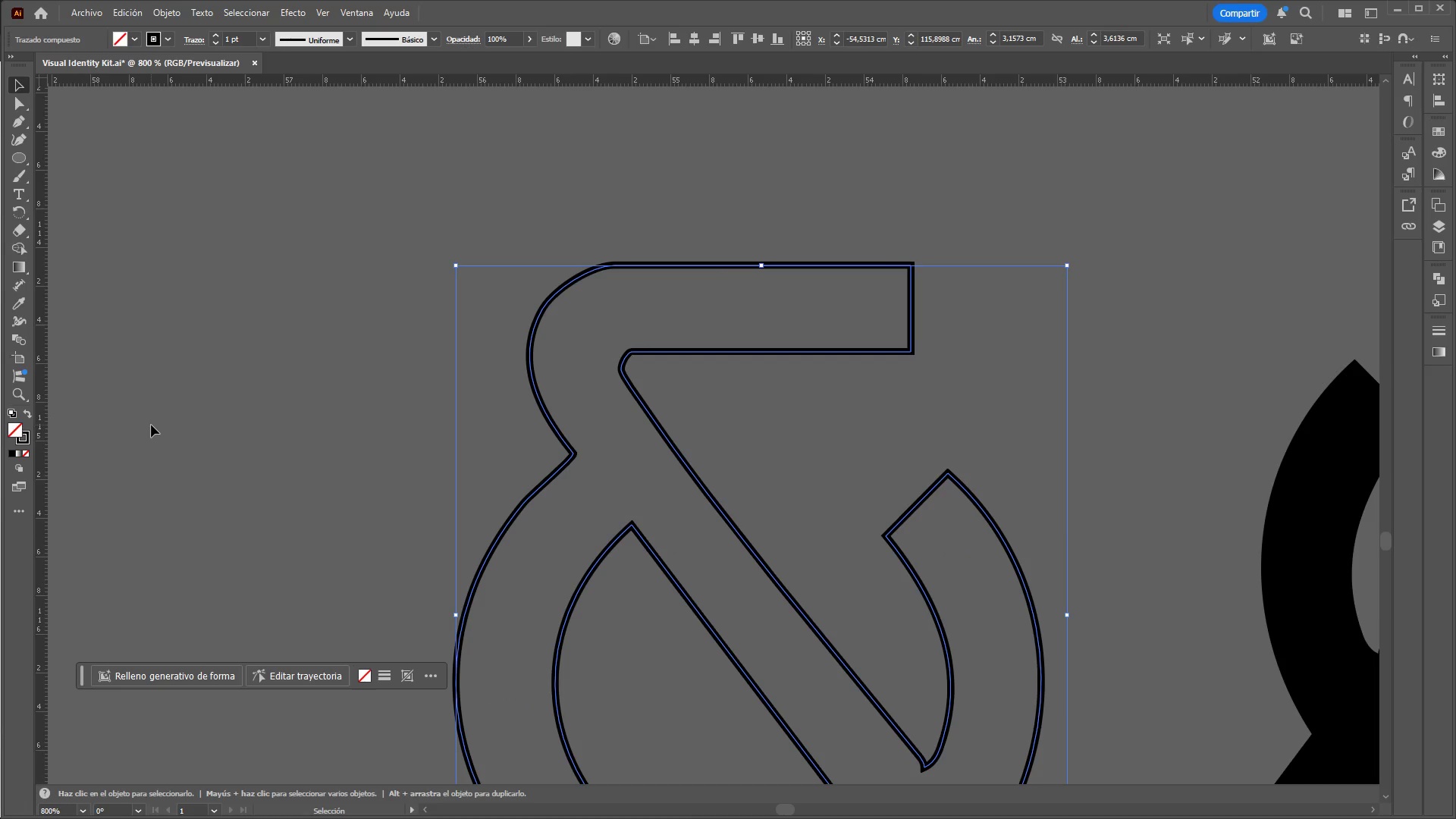 
left_click([151, 425])
 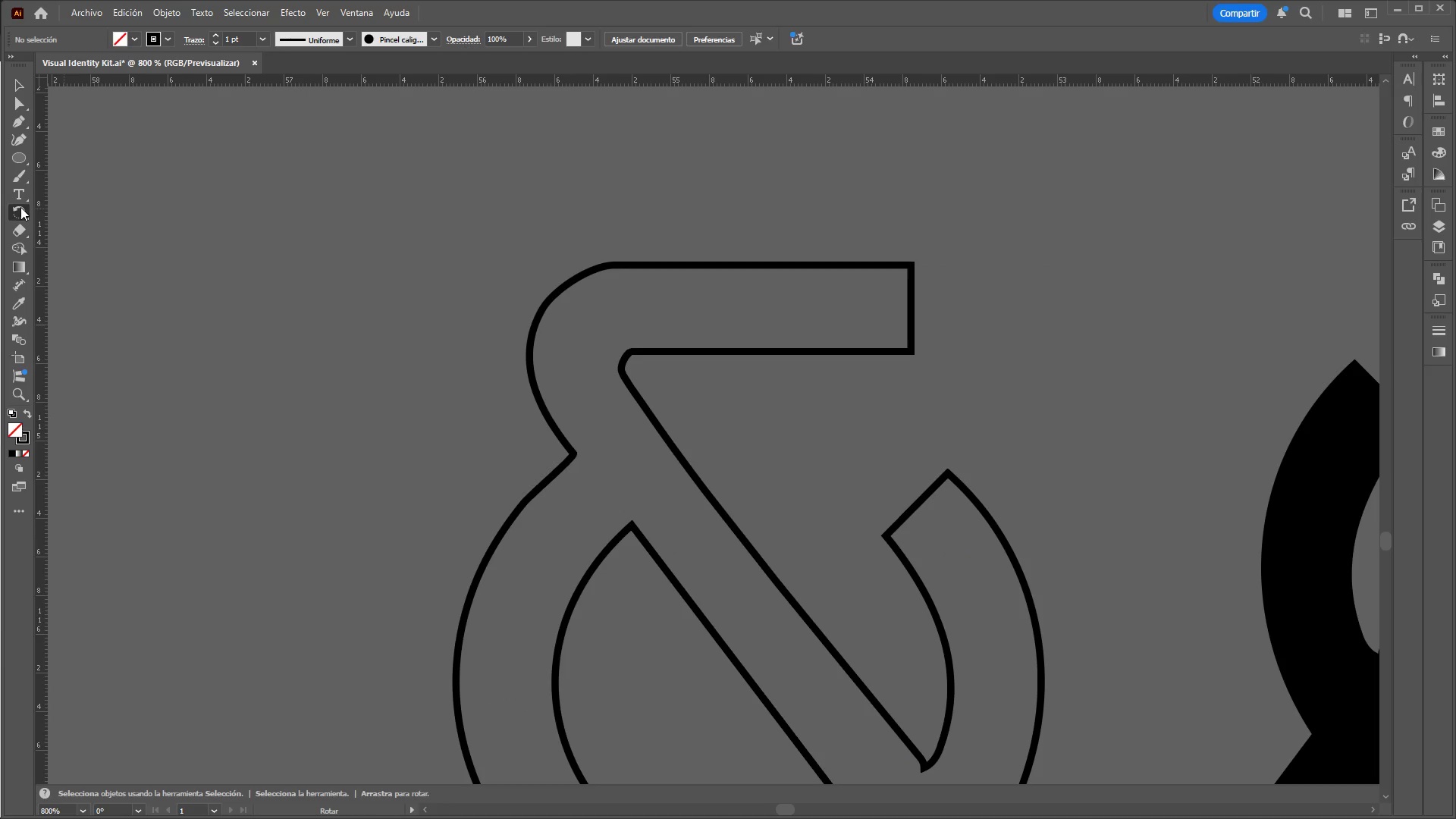 
left_click([20, 207])
 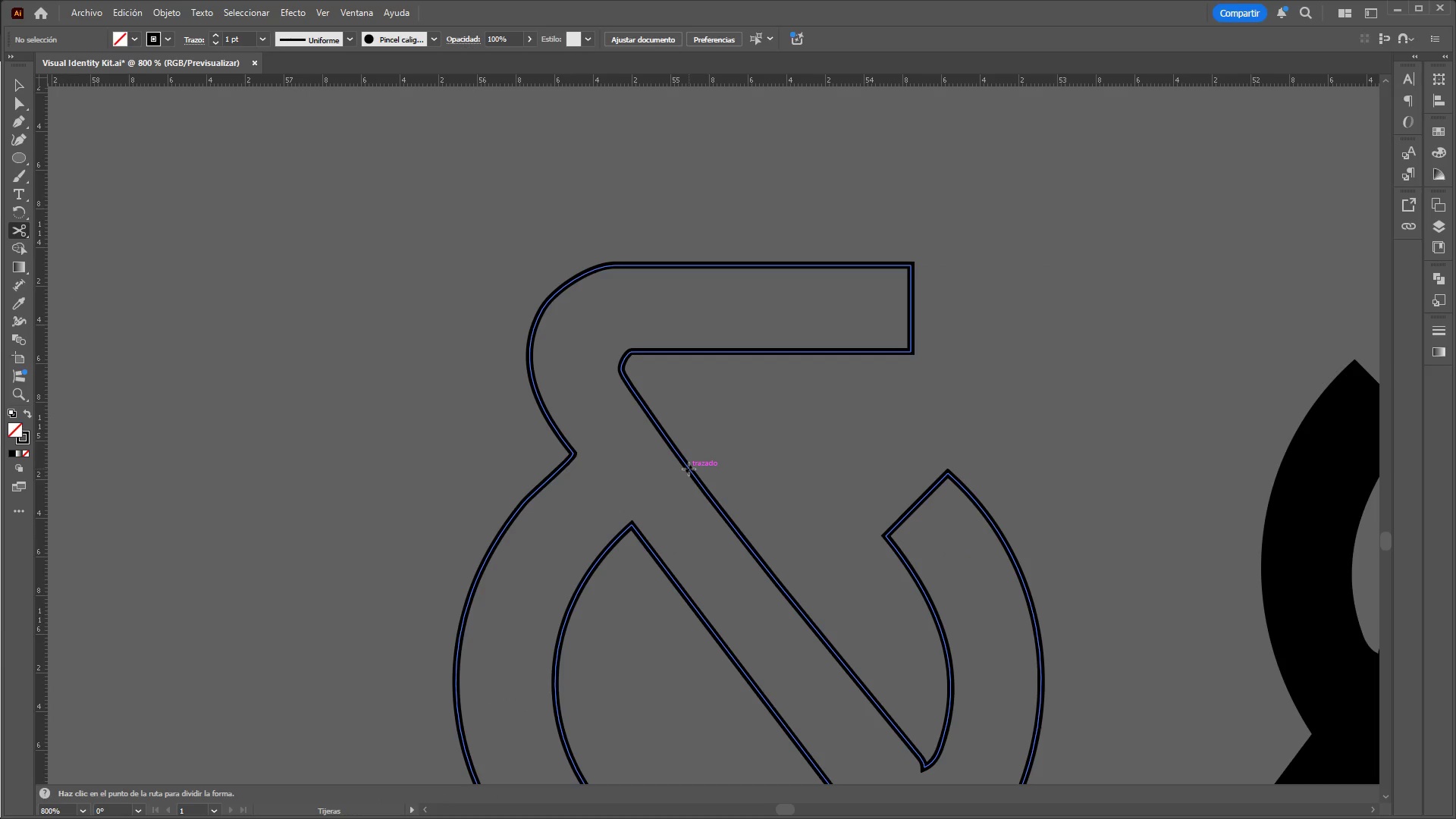 
left_click([692, 471])
 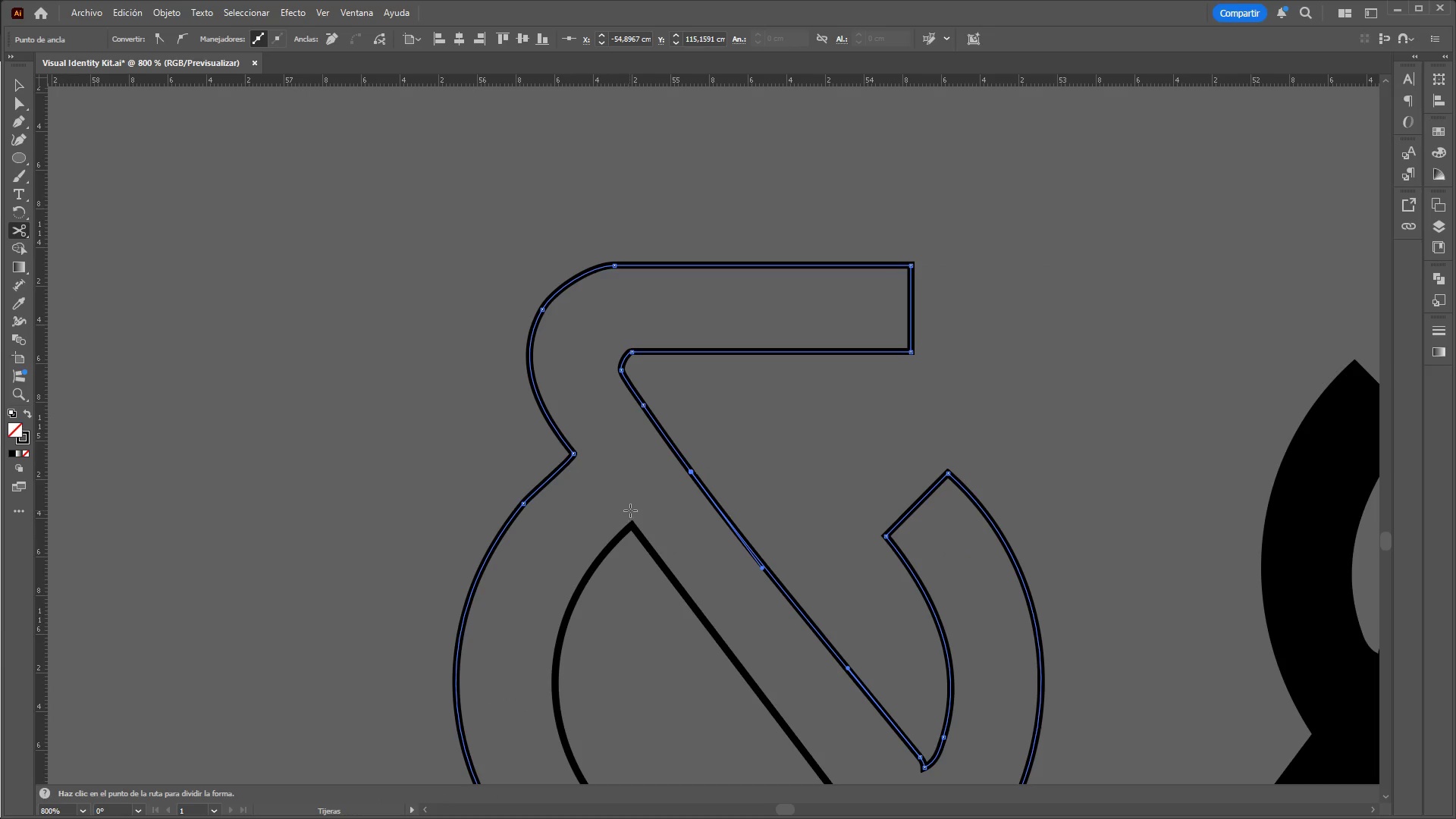 
hold_key(key=AltLeft, duration=0.48)
hold_key(key=ControlLeft, duration=0.48)
scroll: coordinate [629, 523], scroll_direction: up, amount: 2.0
 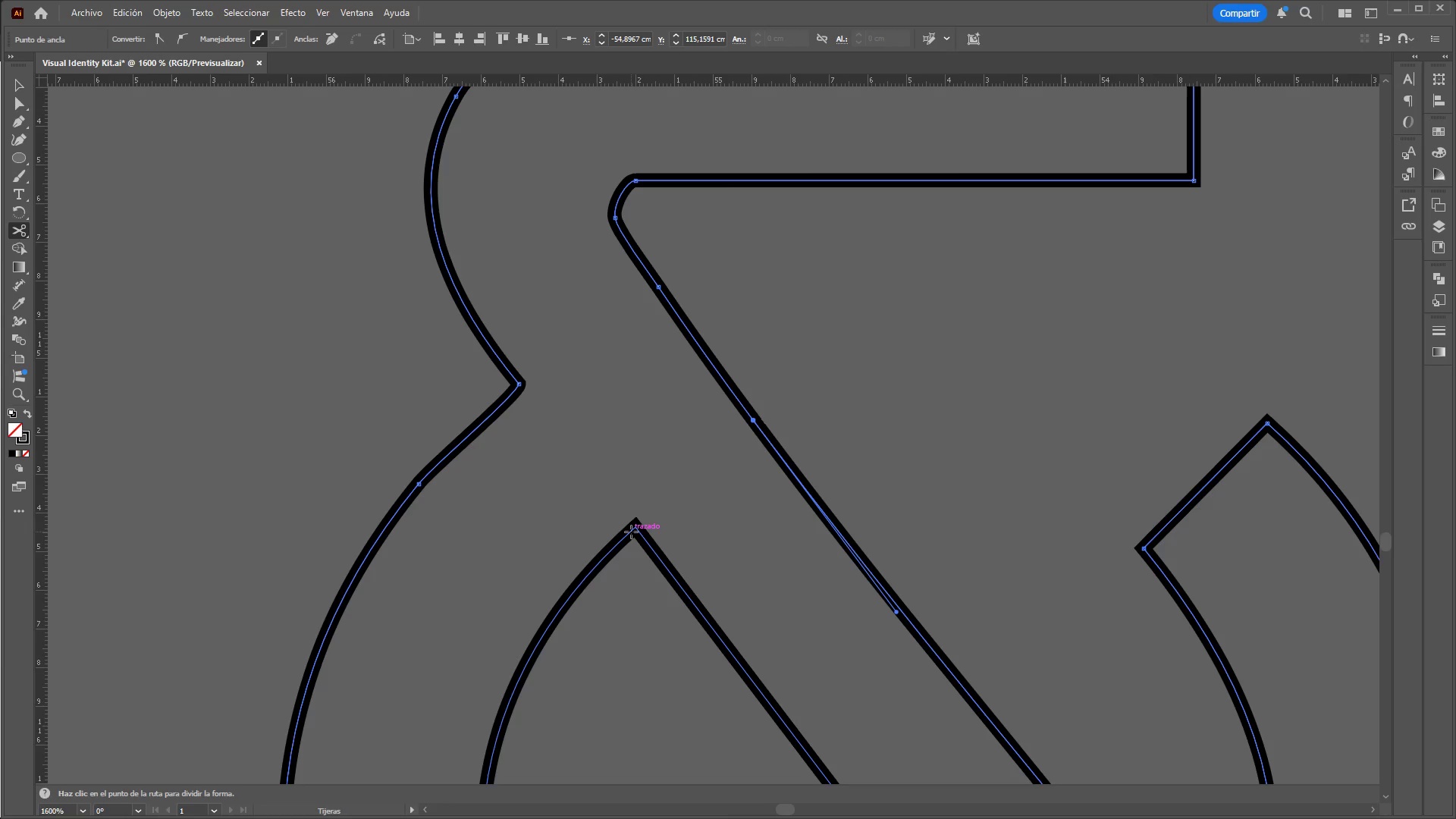 
left_click([631, 532])
 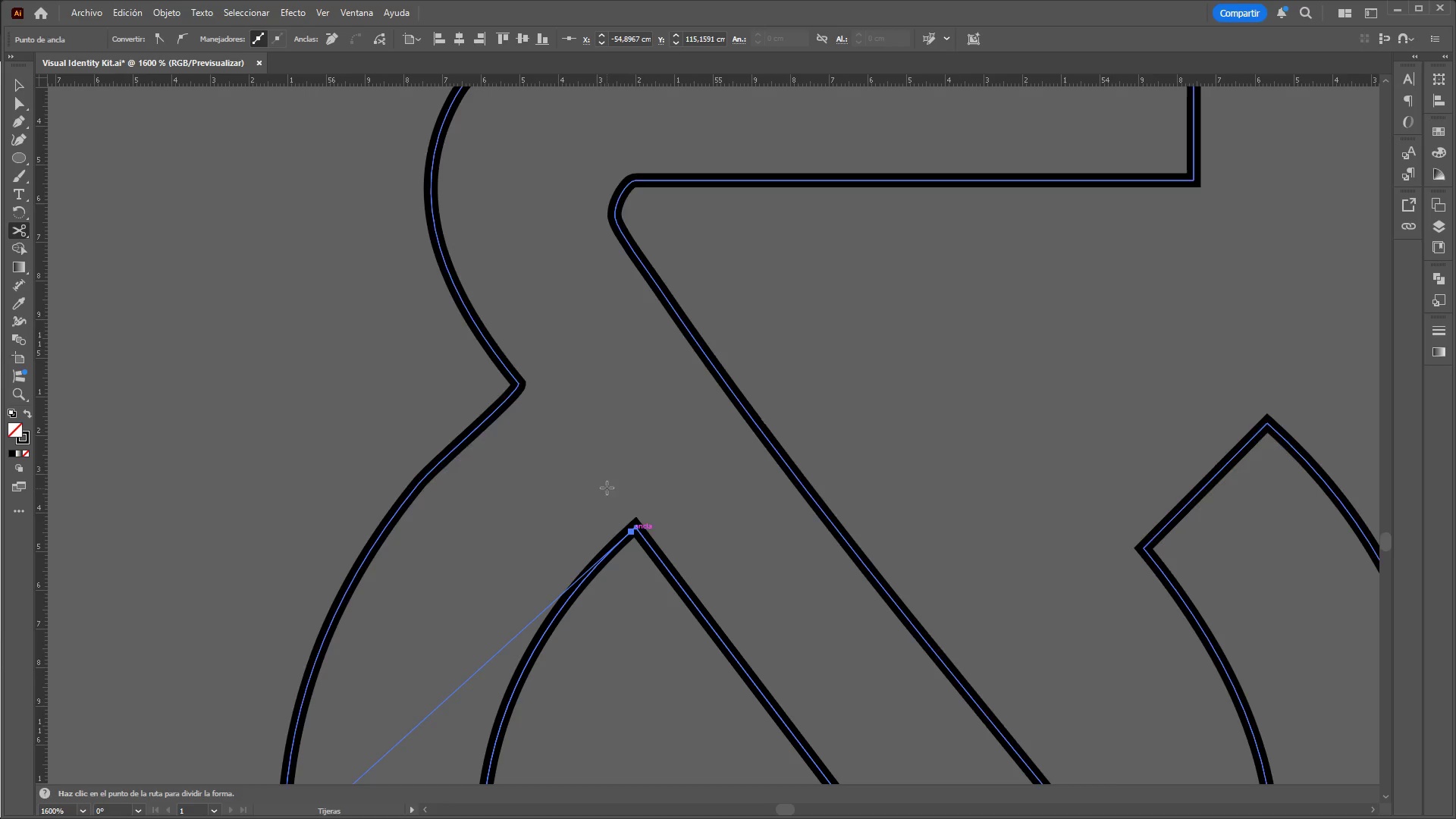 
key(Control+ControlLeft)
 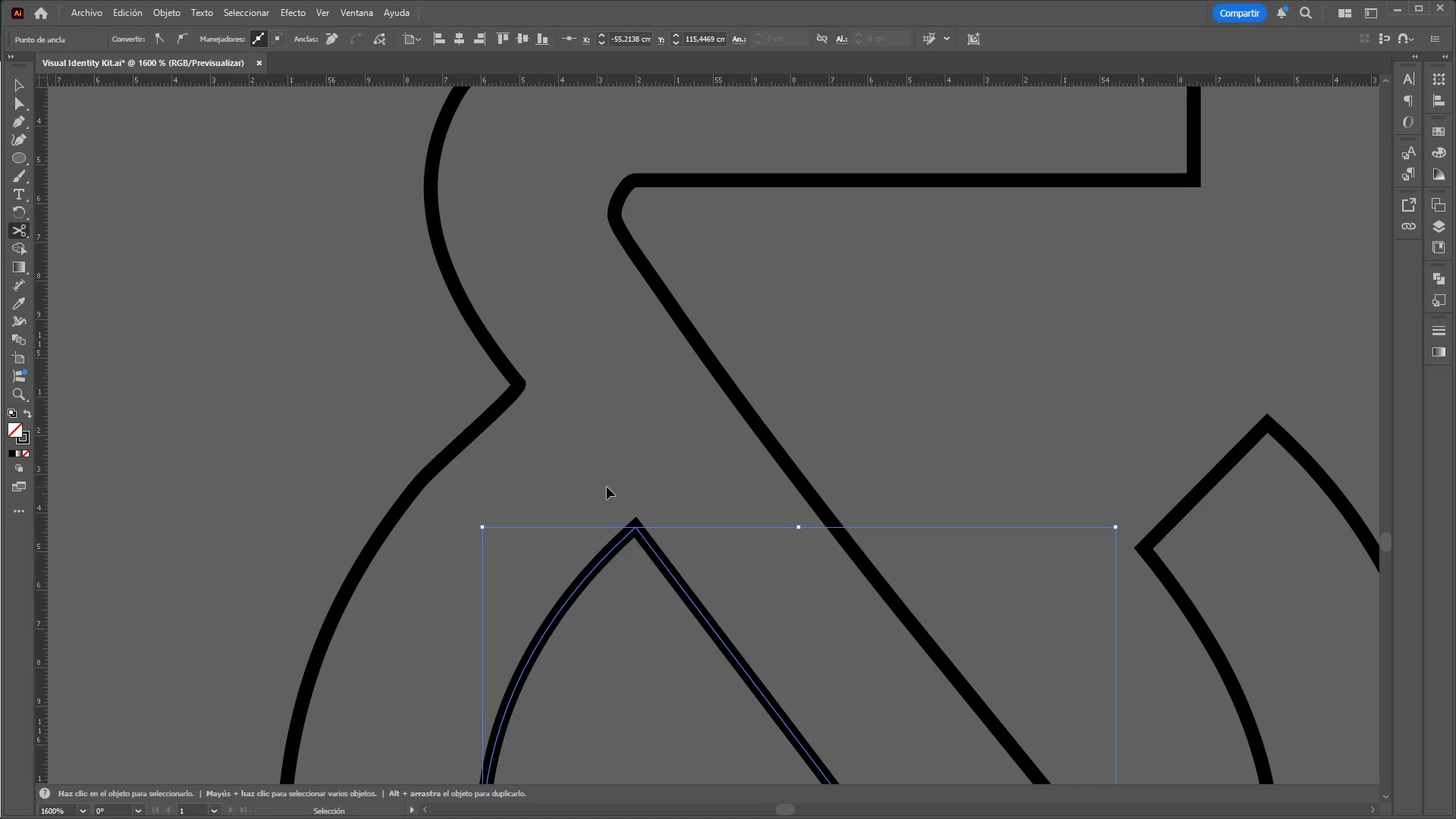 
key(Control+Z)
 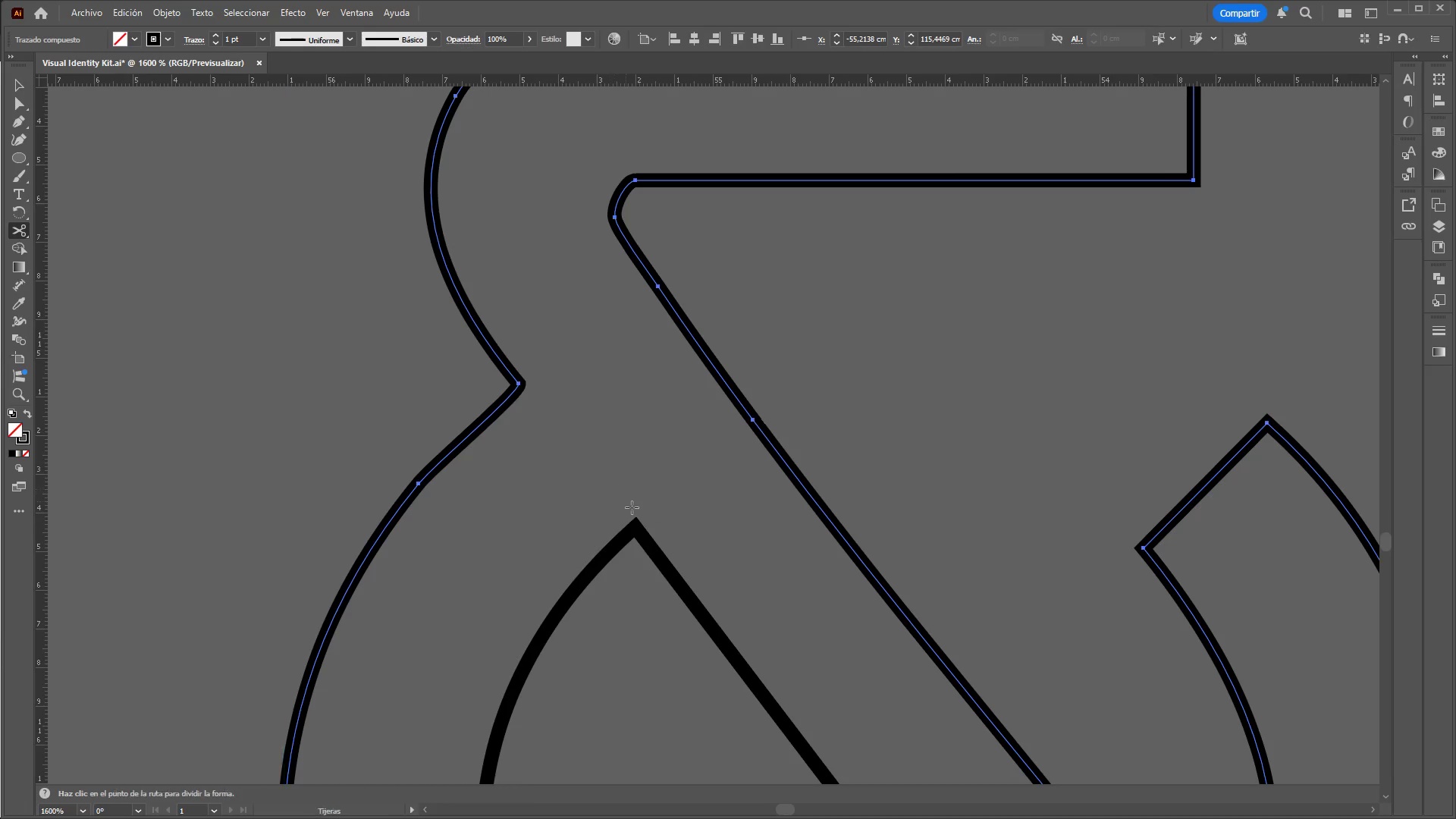 
hold_key(key=ControlLeft, duration=0.66)
hold_key(key=AltLeft, duration=0.62)
scroll: coordinate [618, 519], scroll_direction: up, amount: 5.0
 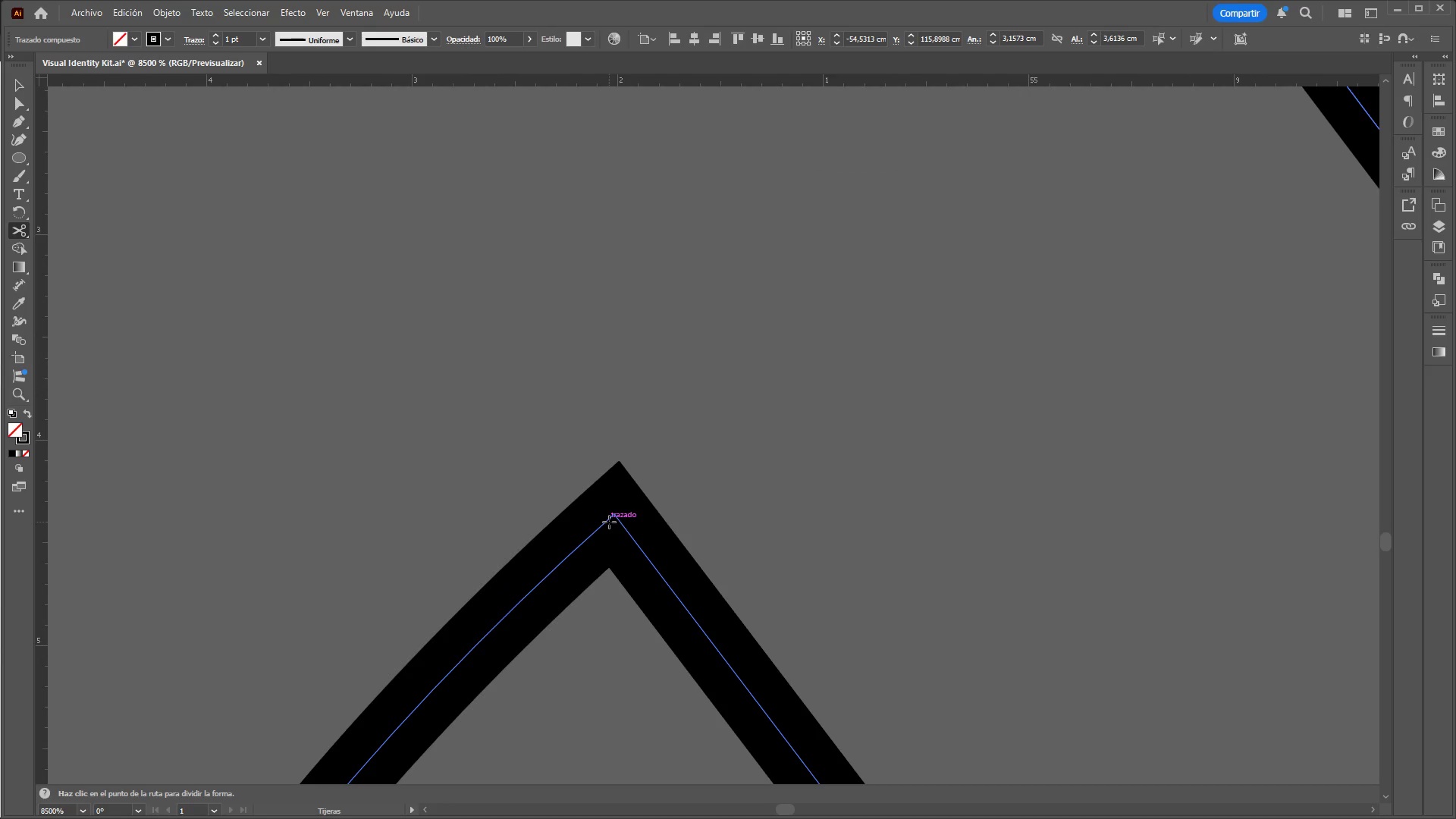 
left_click([609, 522])
 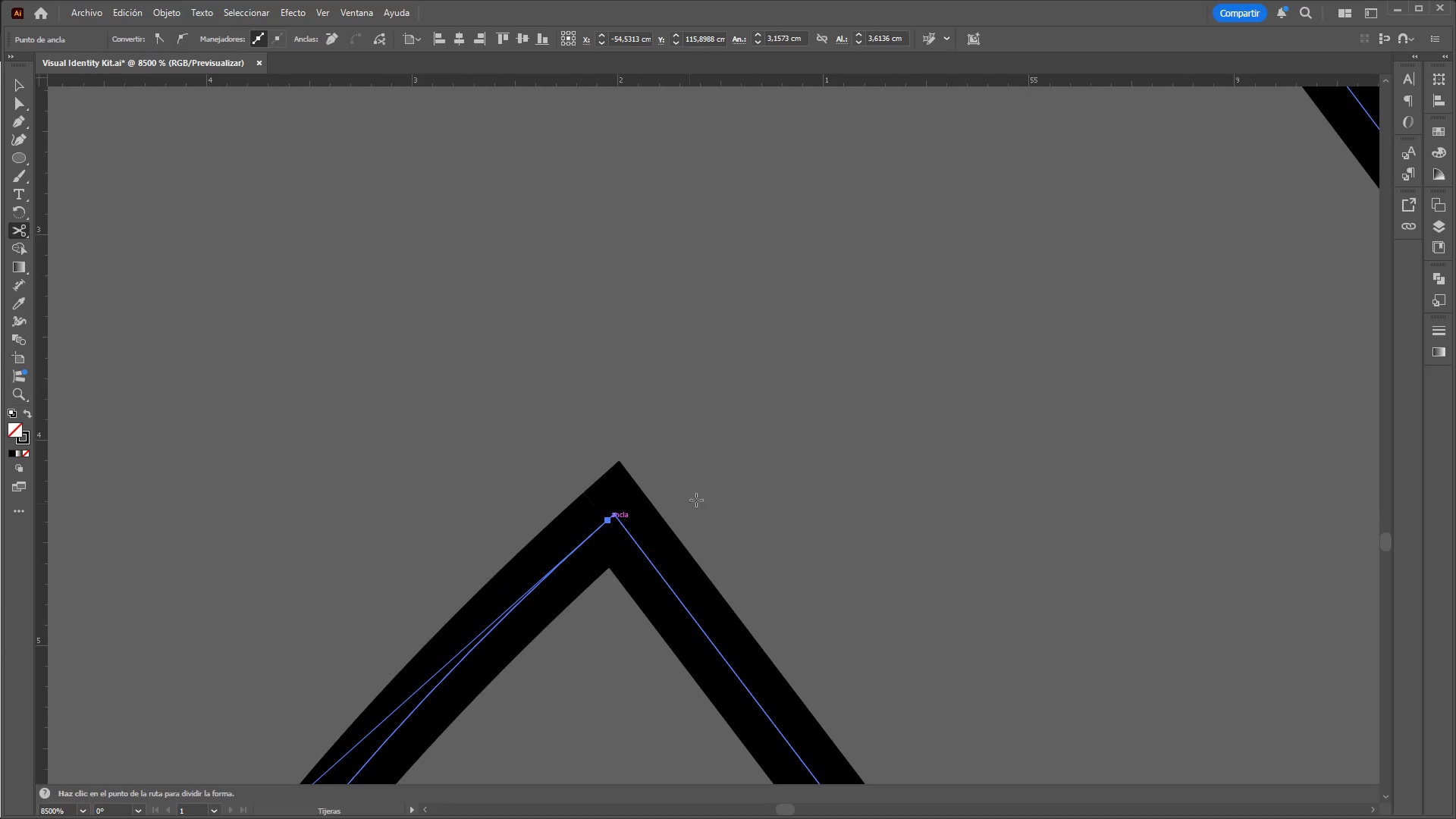 
hold_key(key=ControlLeft, duration=0.86)
hold_key(key=AltLeft, duration=0.86)
scroll: coordinate [700, 444], scroll_direction: down, amount: 7.0
 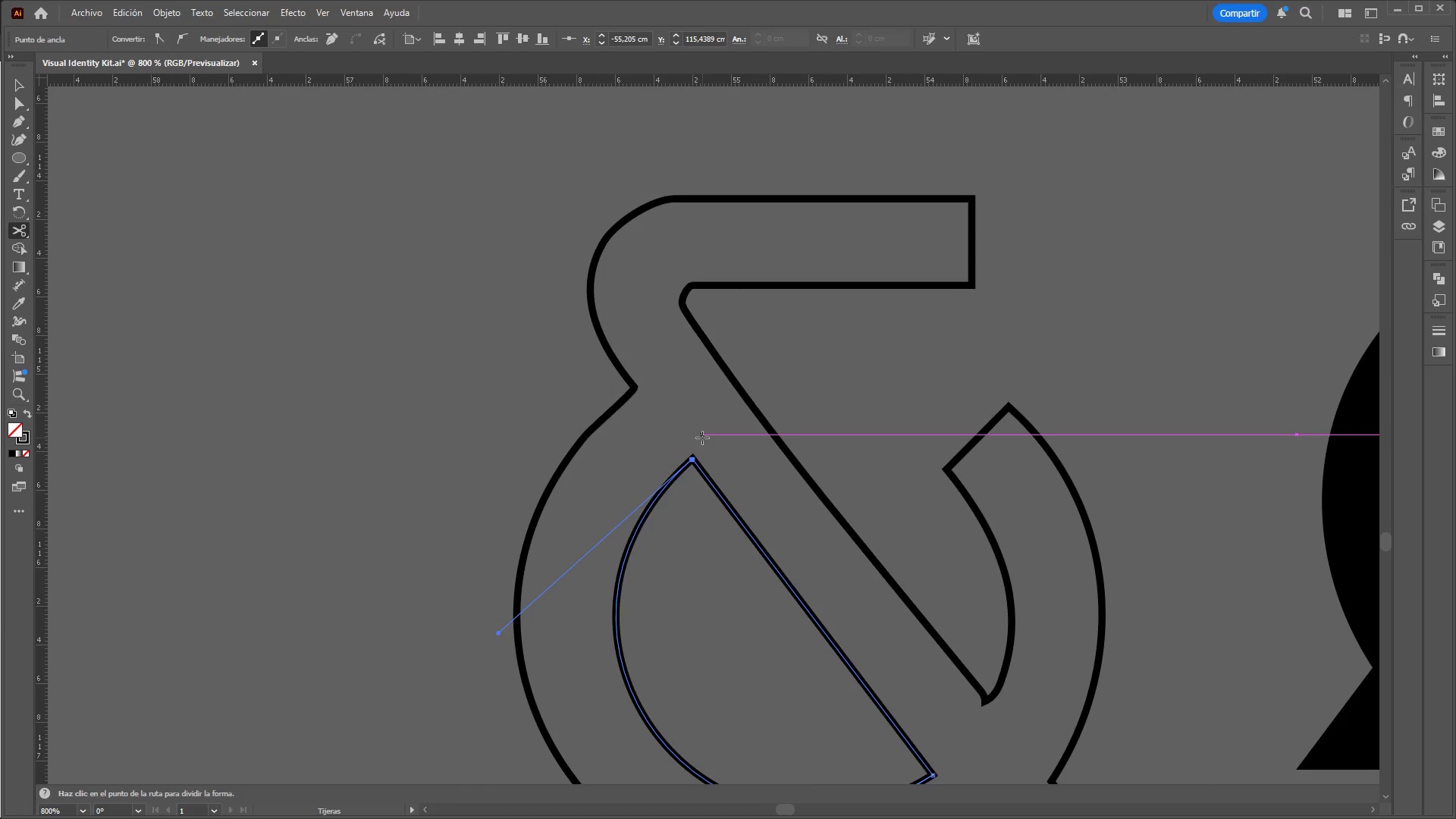 
hold_key(key=AltLeft, duration=0.89)
hold_key(key=ControlLeft, duration=0.89)
scroll: coordinate [837, 574], scroll_direction: none, amount: 0.0
 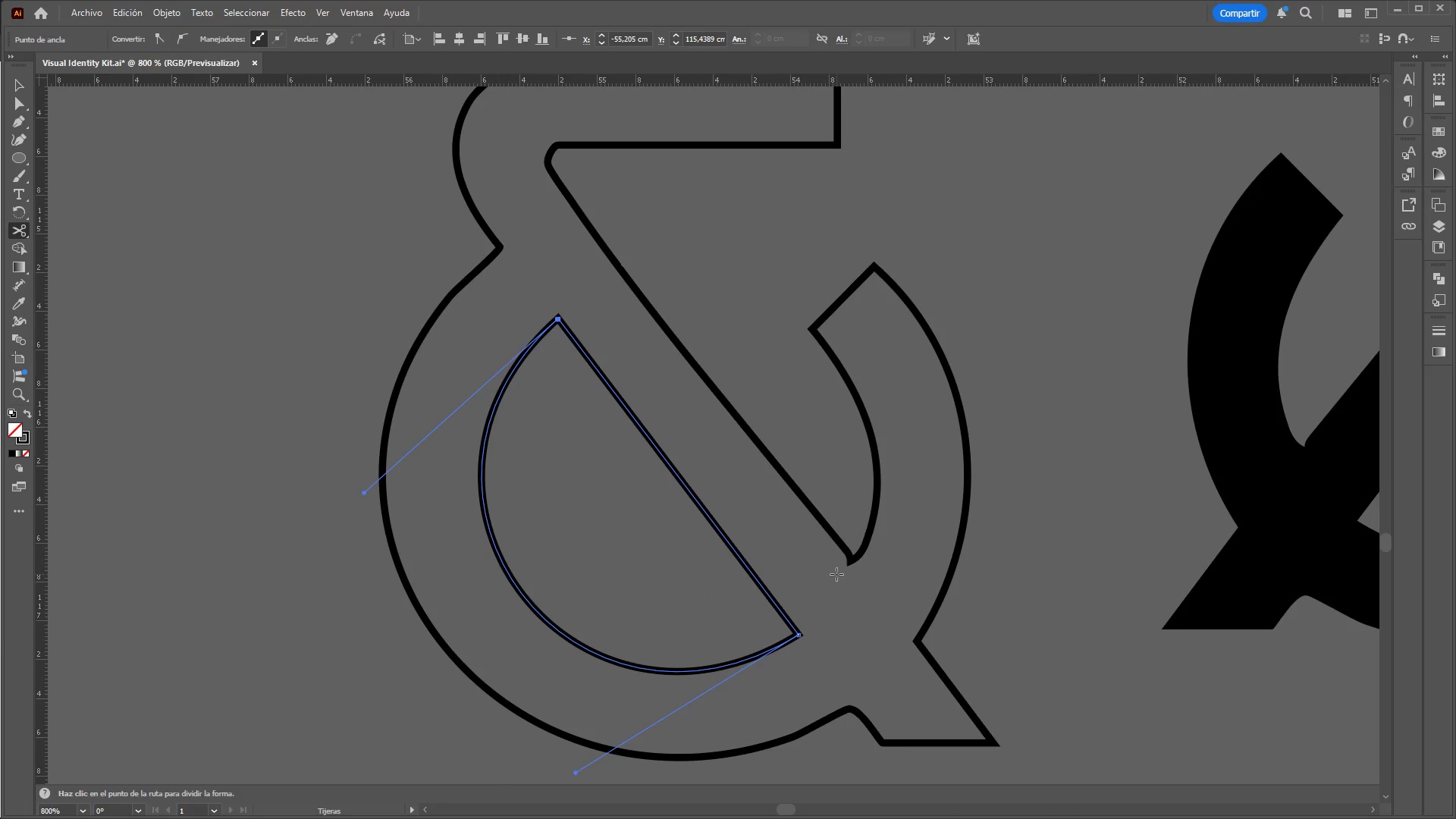 
hold_key(key=AltLeft, duration=3.25)
hold_key(key=ControlLeft, duration=1.5)
scroll: coordinate [786, 587], scroll_direction: down, amount: 3.0
 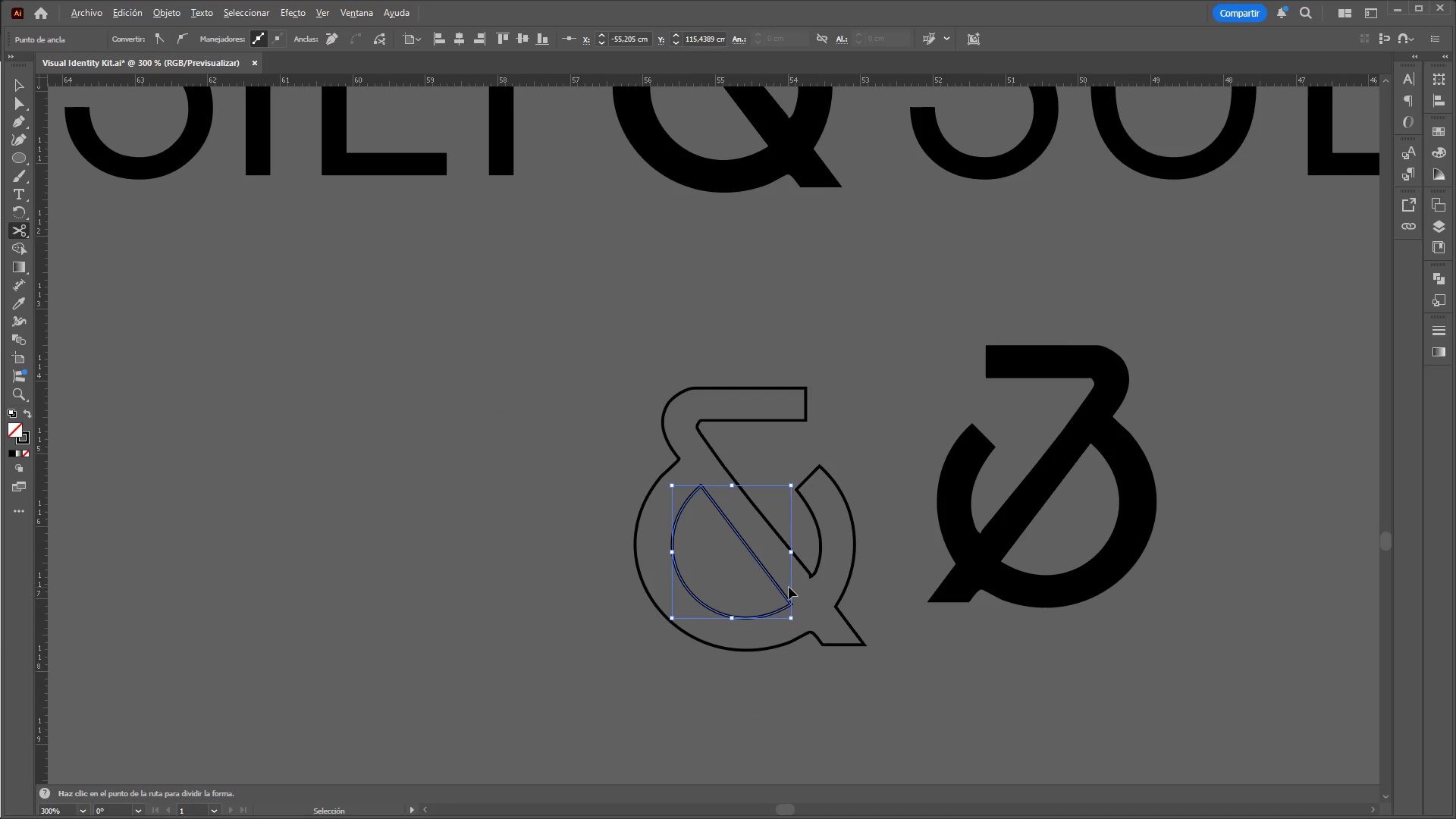 
hold_key(key=ControlLeft, duration=1.52)
 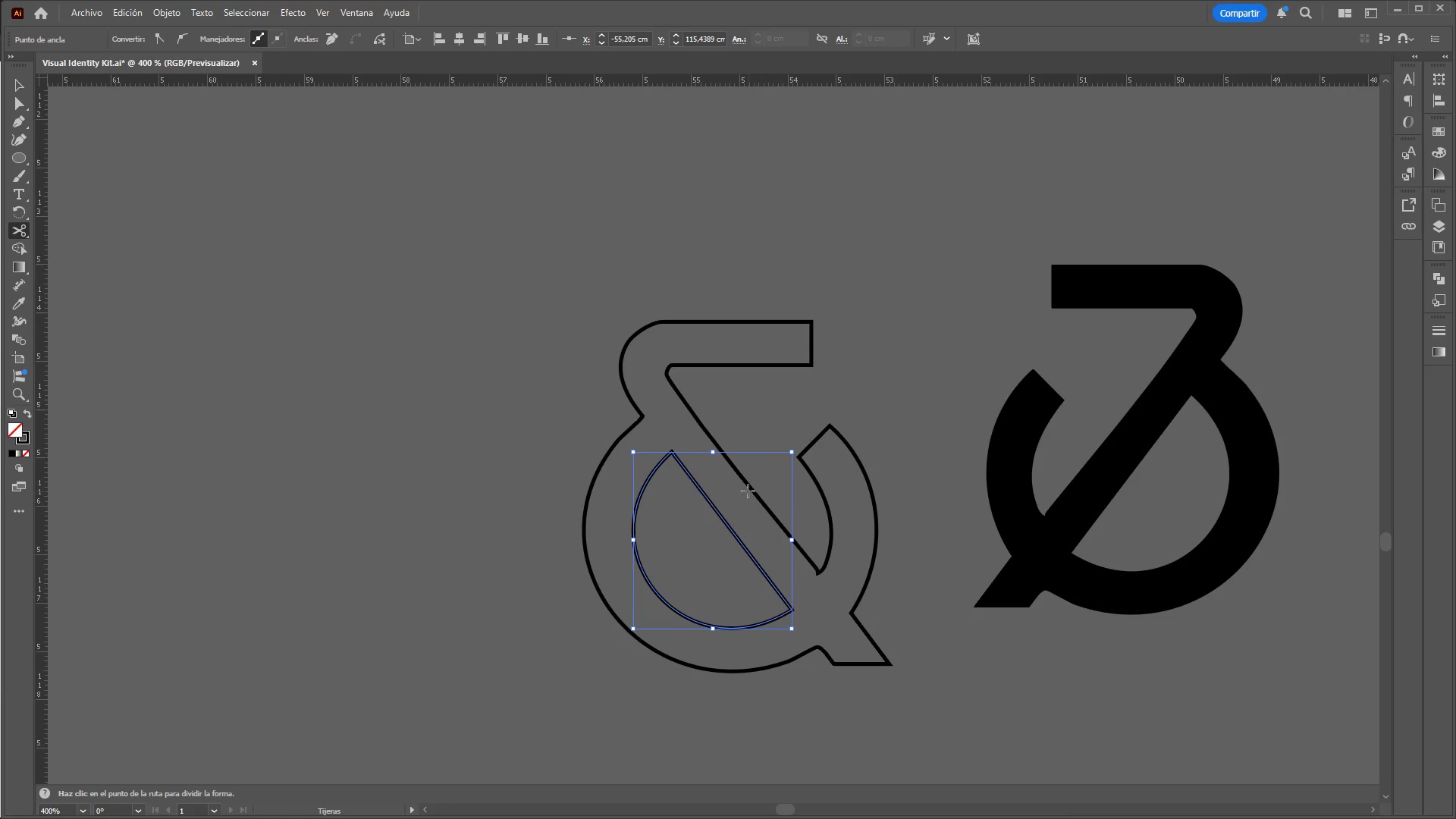 
key(Alt+Control+ControlLeft)
 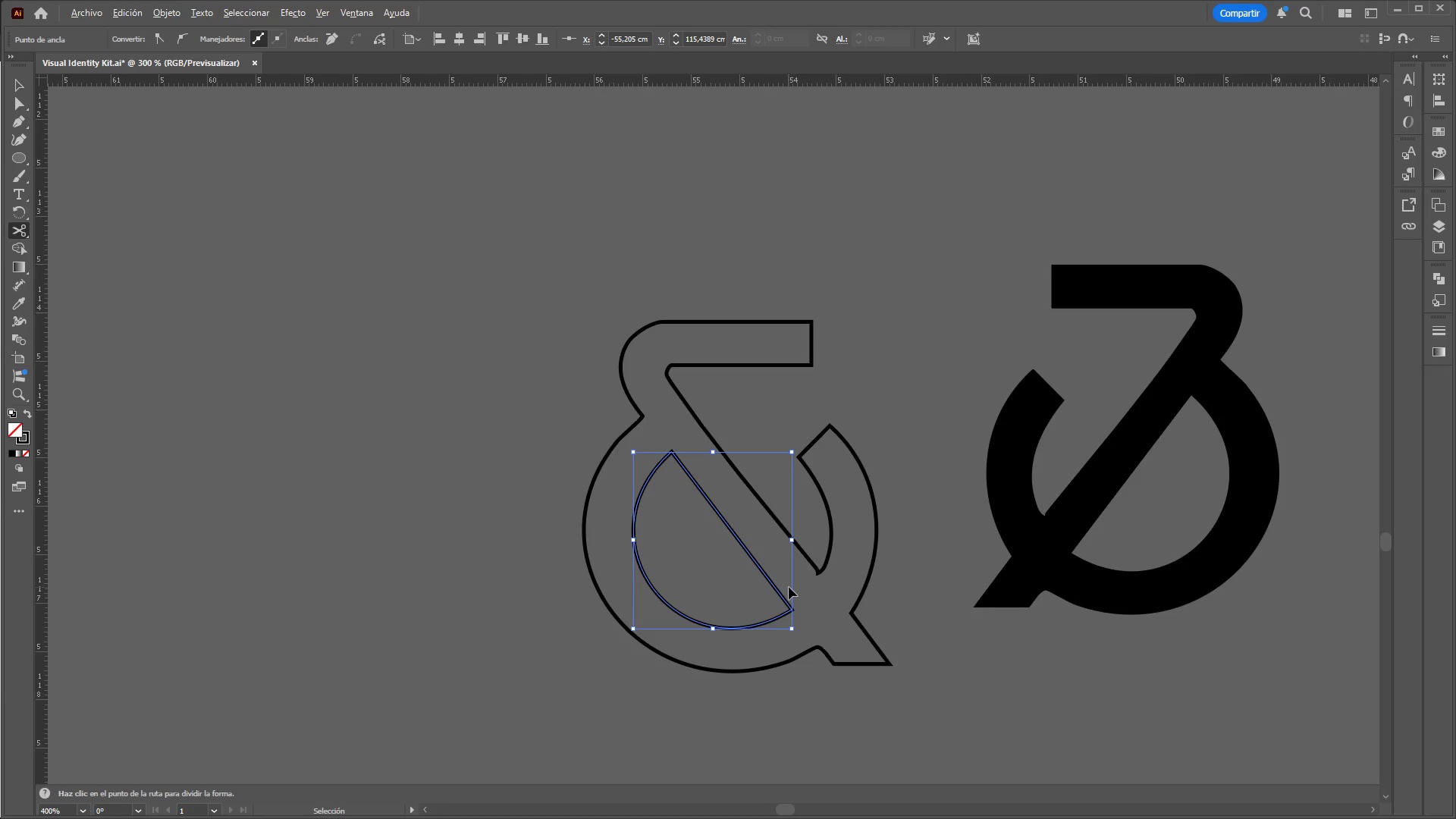 
key(Alt+Control+ControlLeft)
 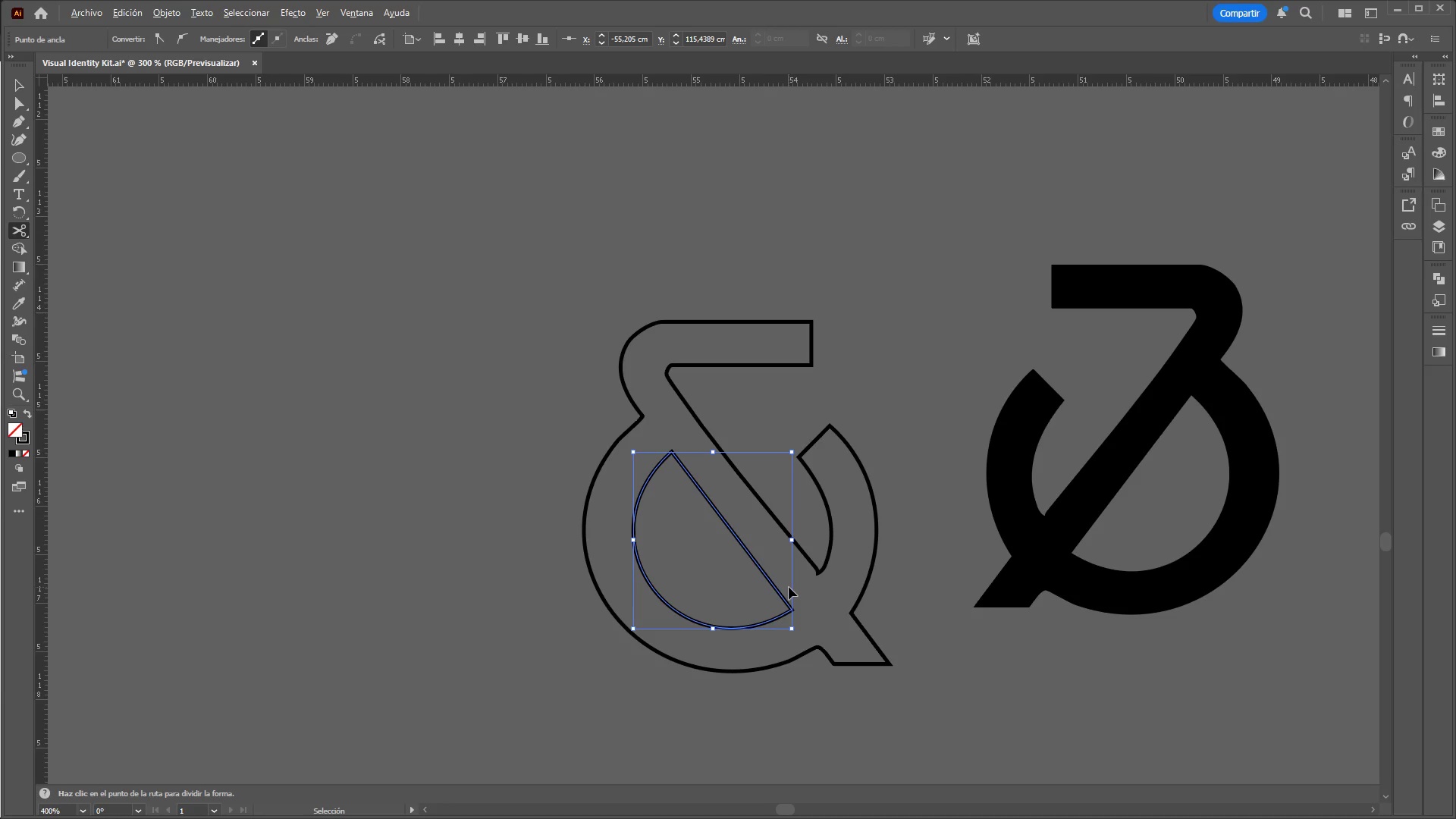 
key(Alt+Control+ControlLeft)
 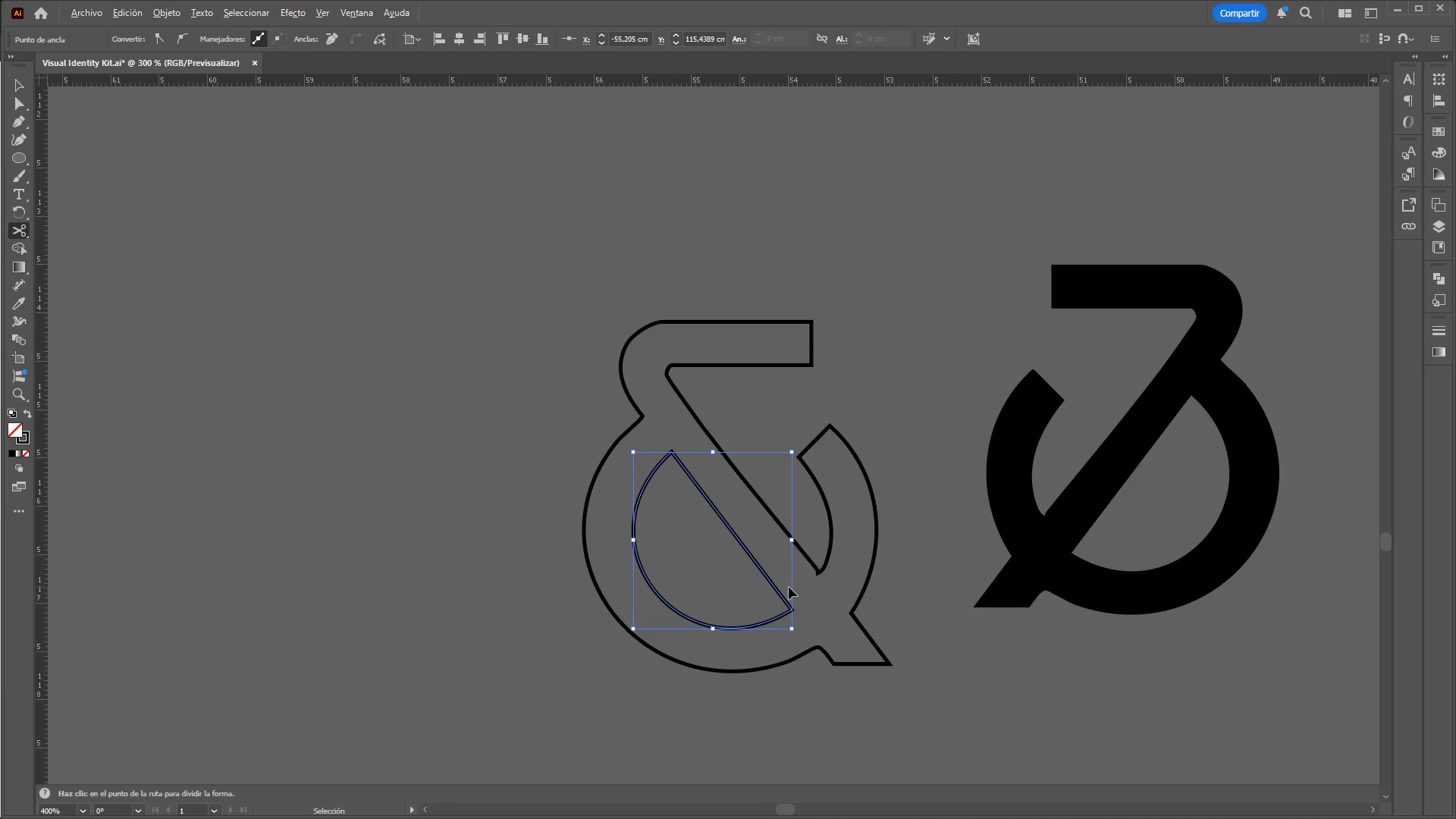 
key(Alt+Control+ControlLeft)
 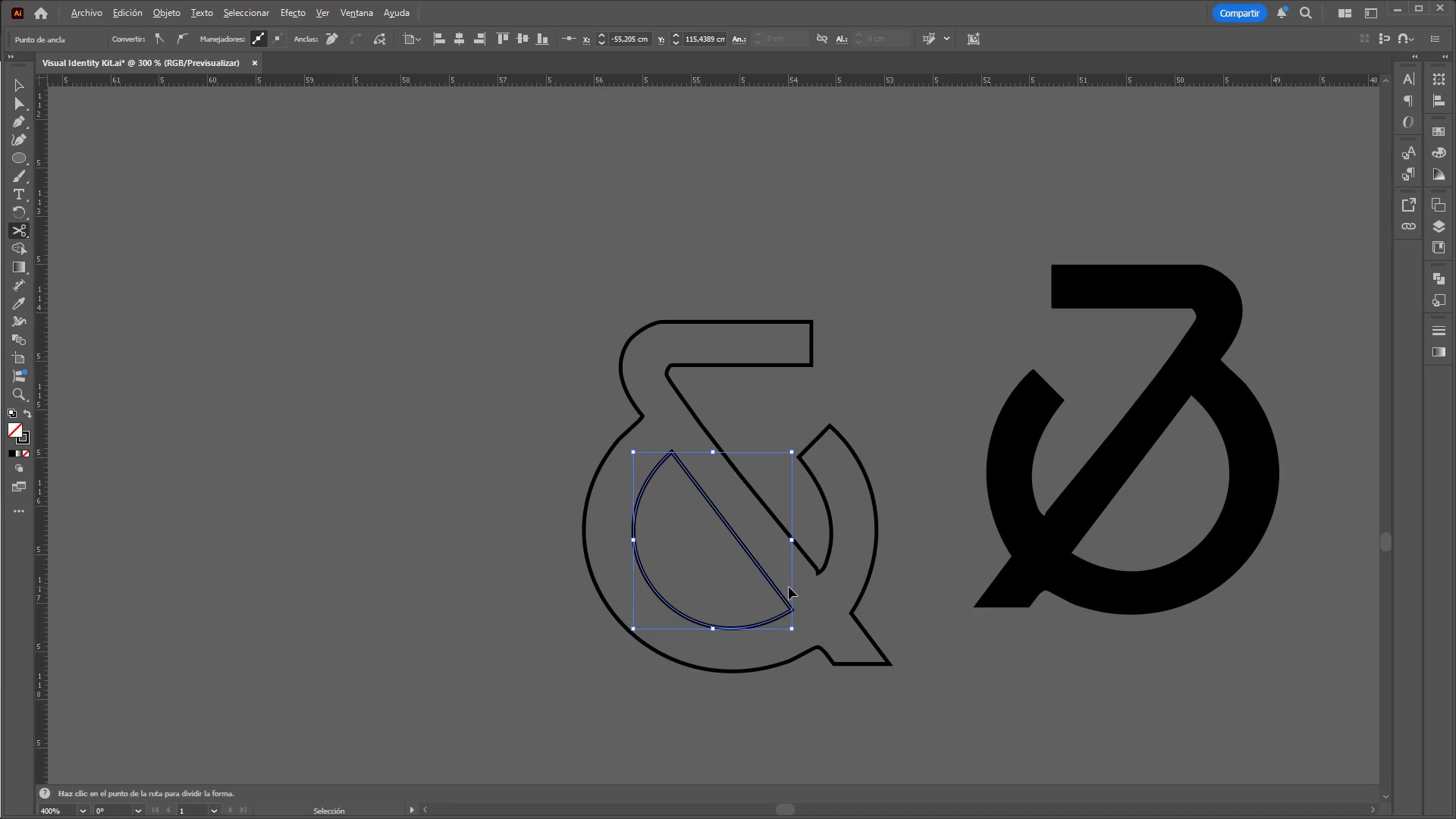 
key(Alt+Control+ControlLeft)
 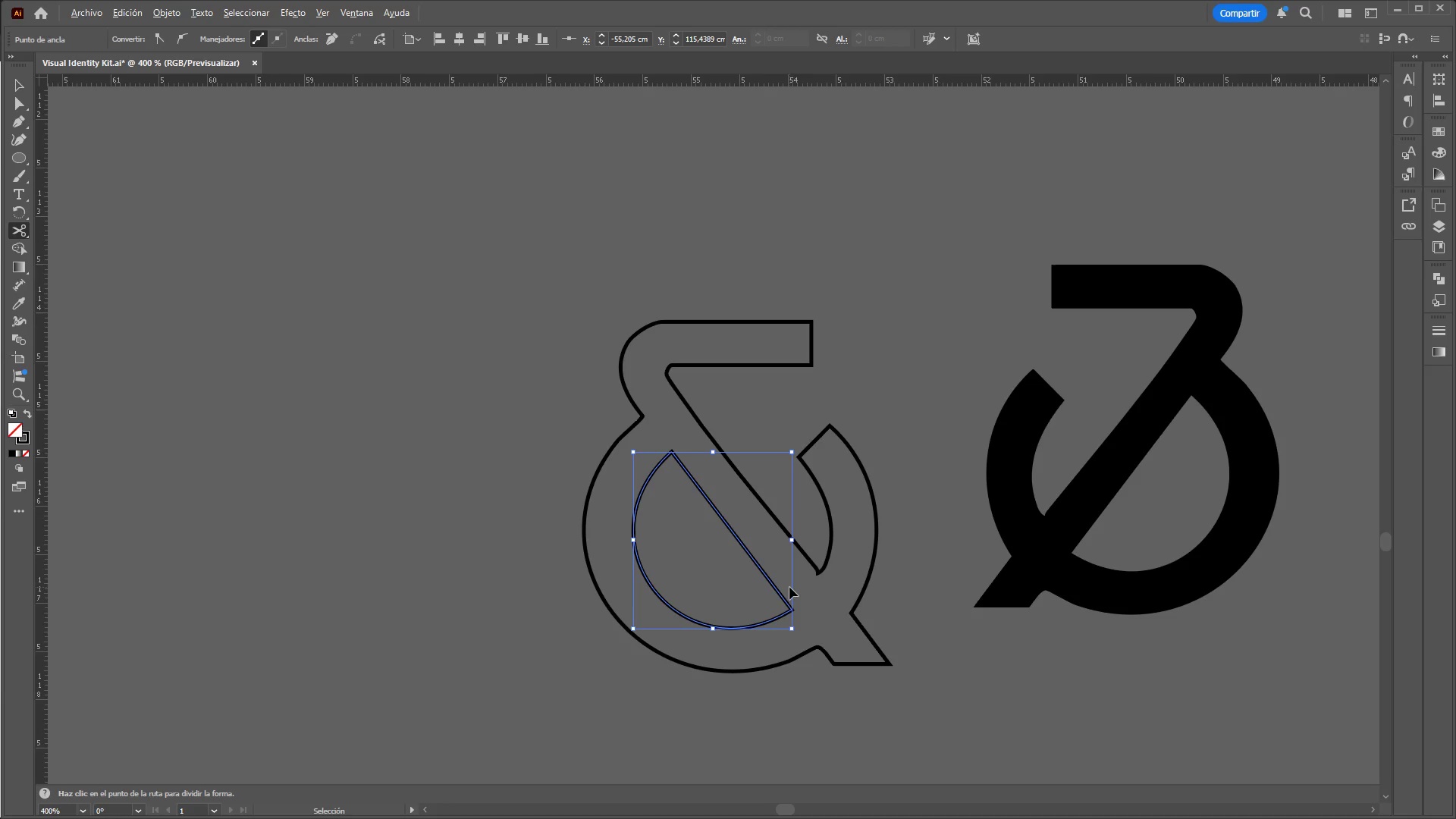 
key(Alt+Control+ControlLeft)
 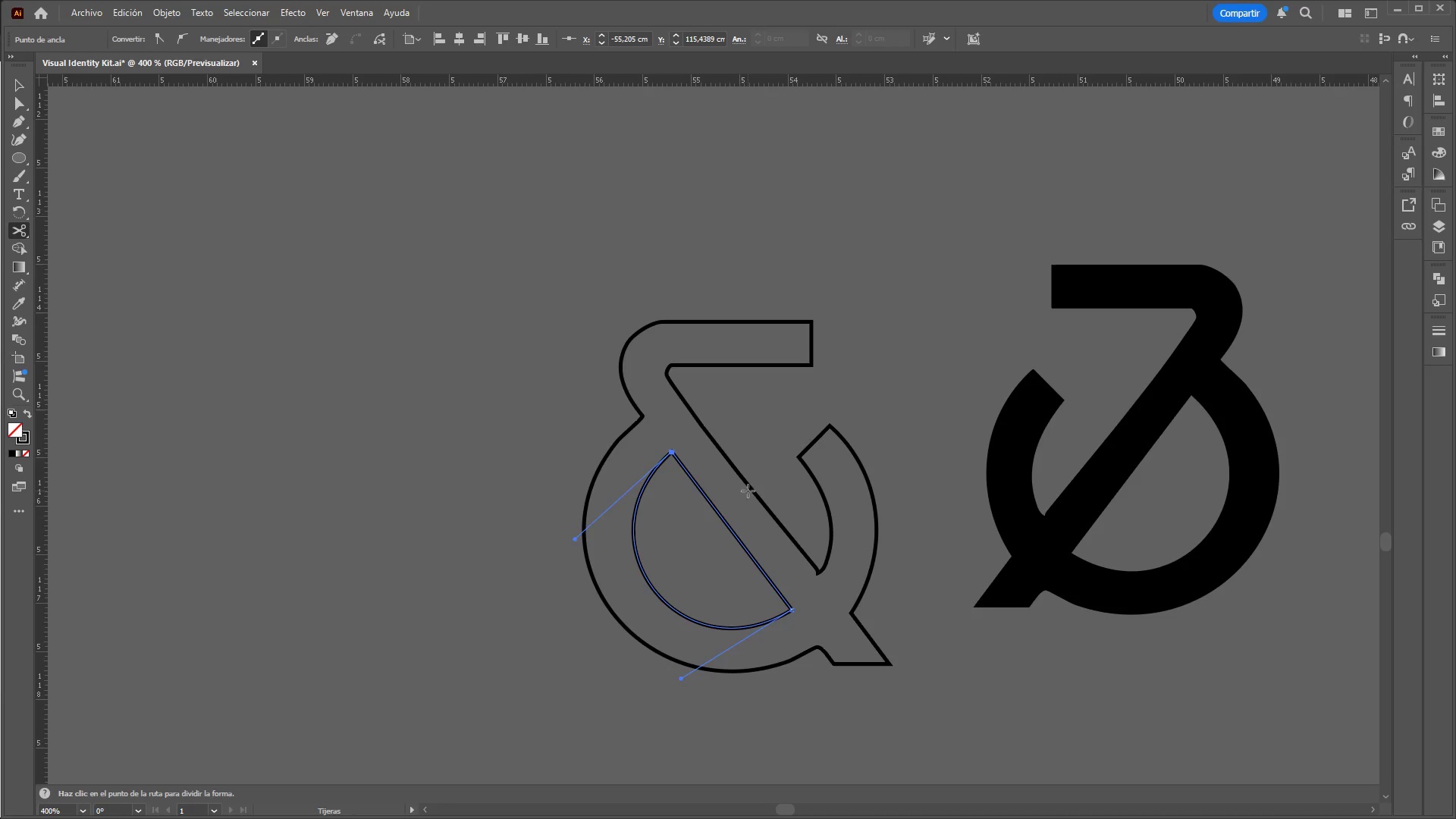 
scroll: coordinate [789, 587], scroll_direction: up, amount: 1.0
 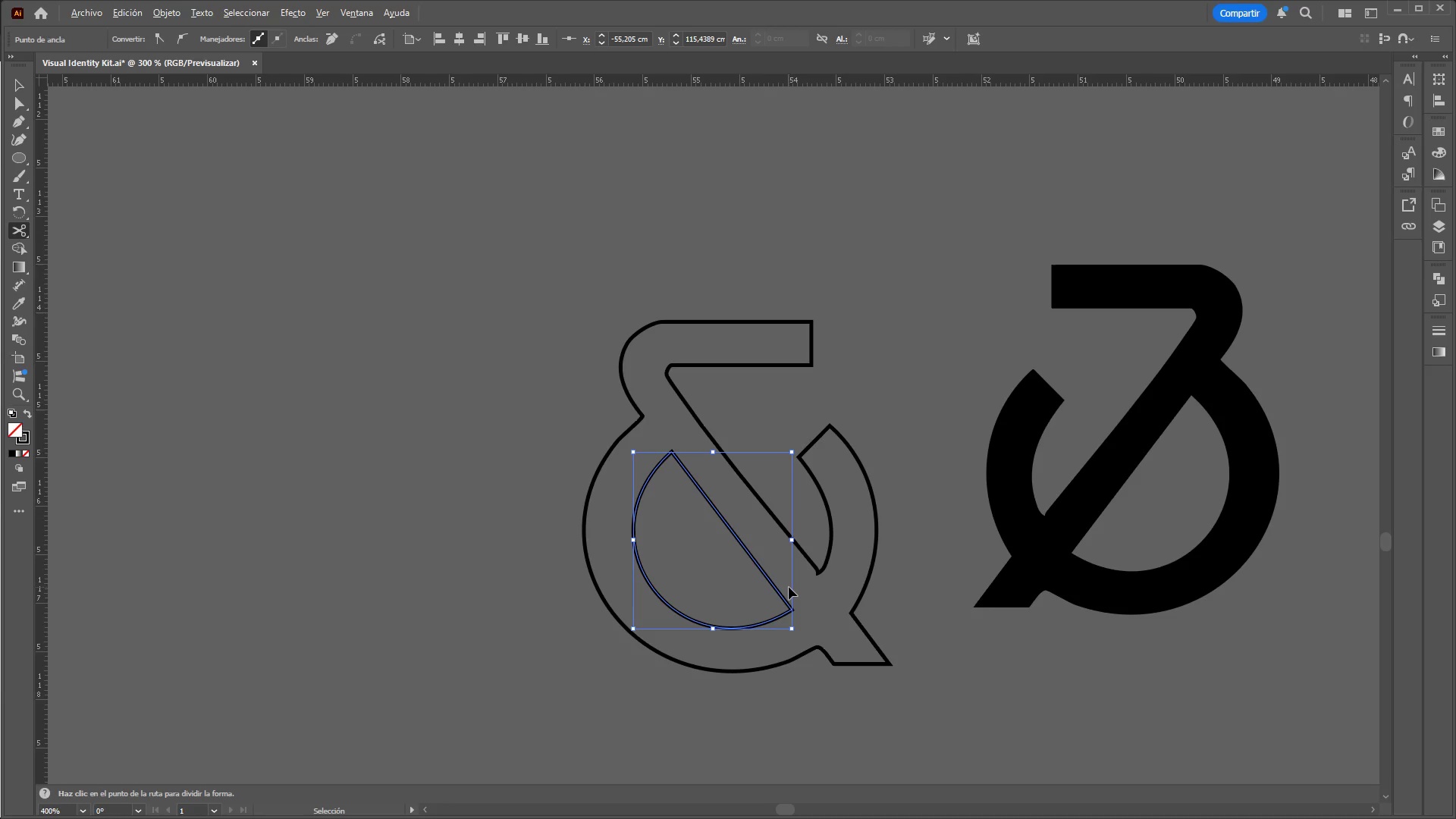 
hold_key(key=AltLeft, duration=0.88)
hold_key(key=ControlLeft, duration=0.89)
scroll: coordinate [746, 527], scroll_direction: up, amount: 2.0
 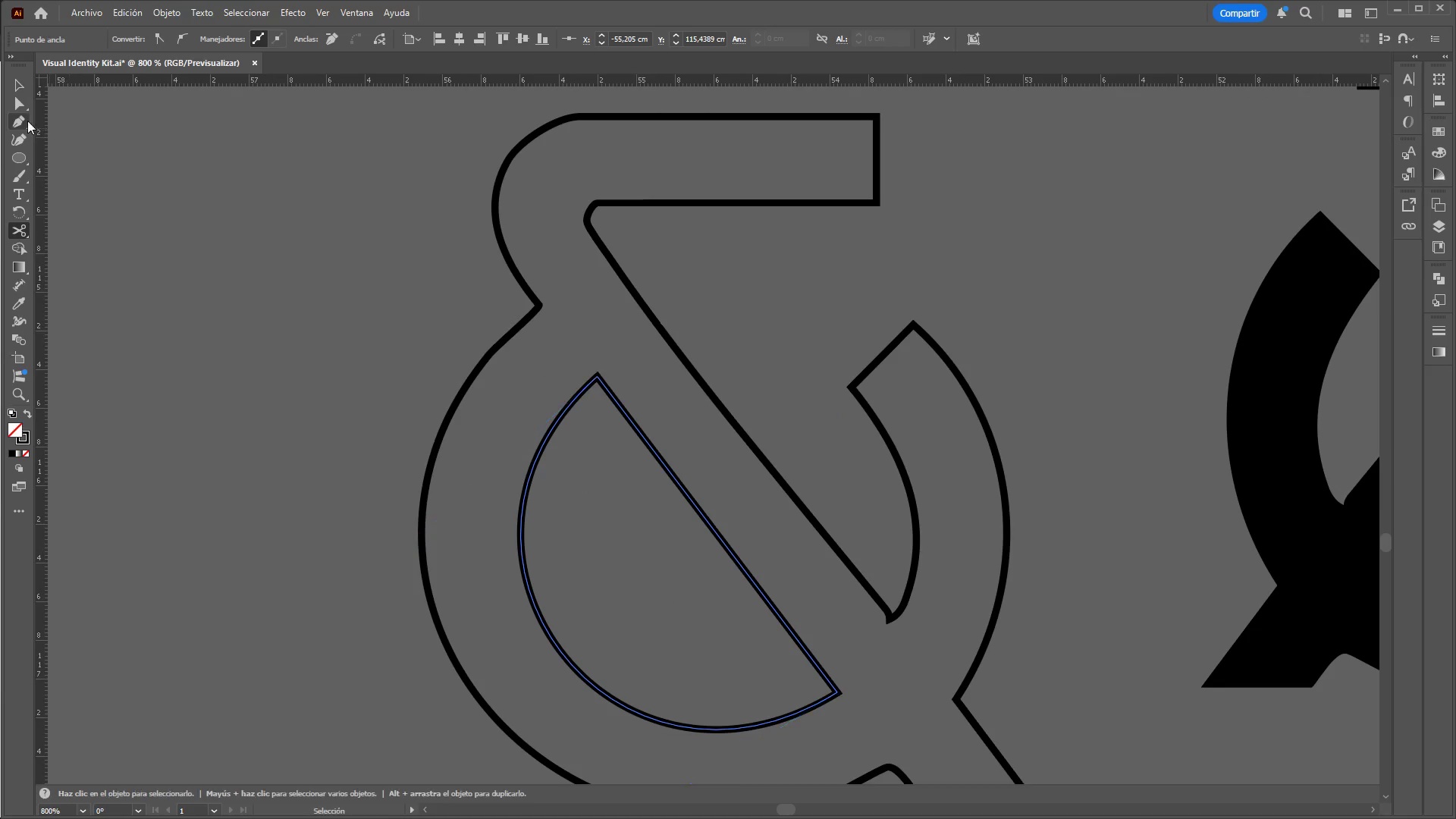 
left_click([18, 97])
 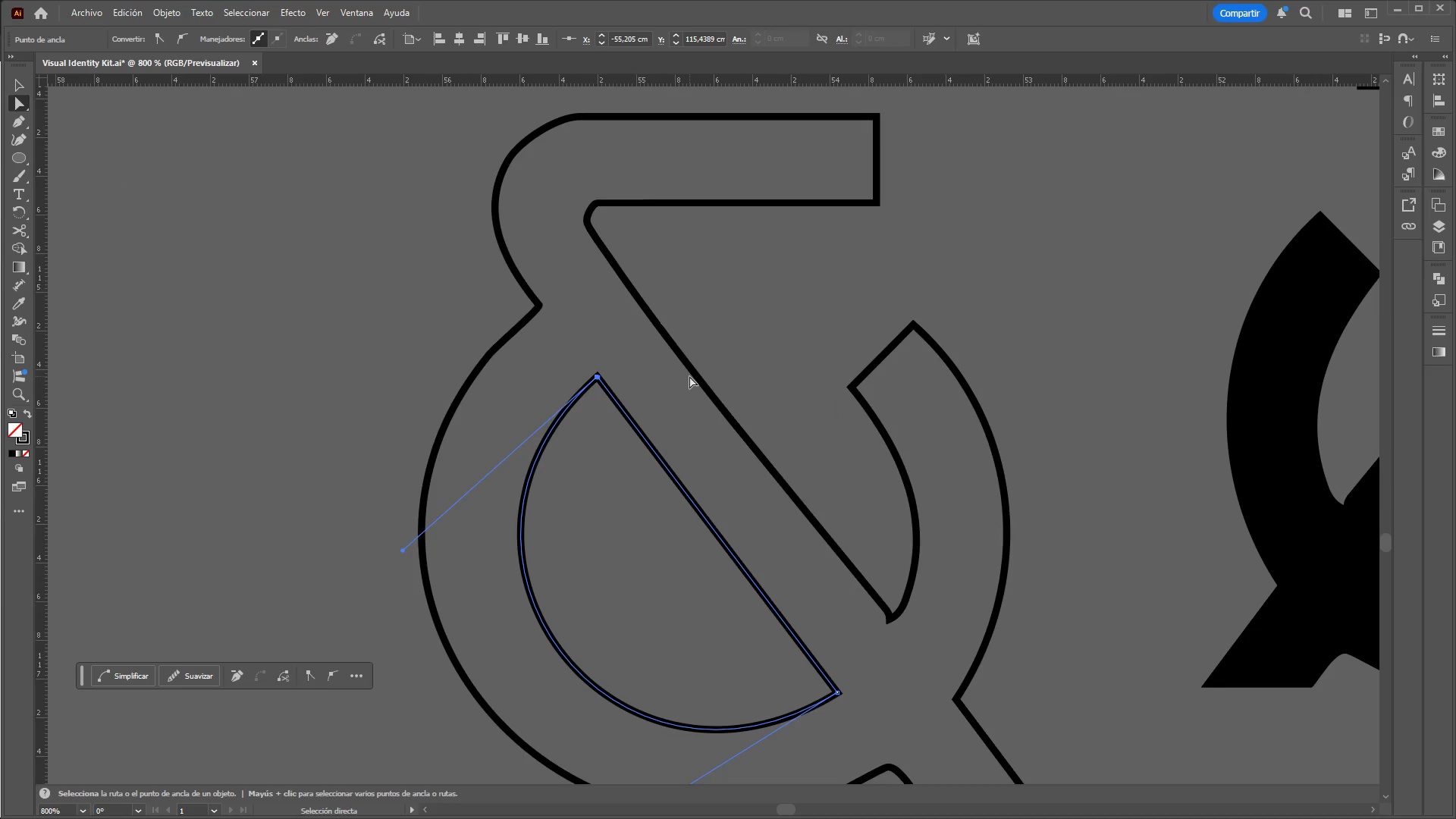 
left_click([700, 379])
 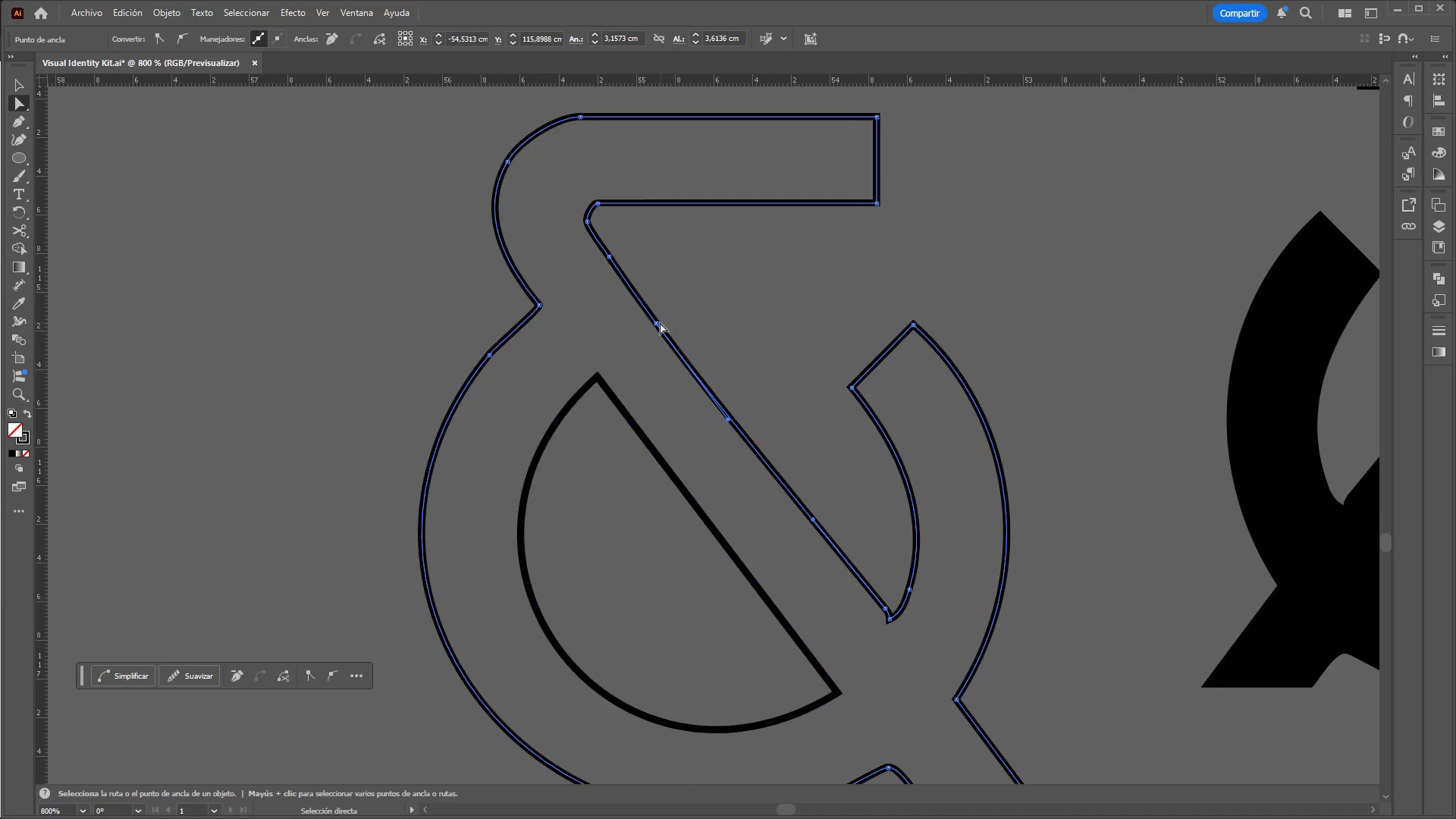 
left_click([654, 322])
 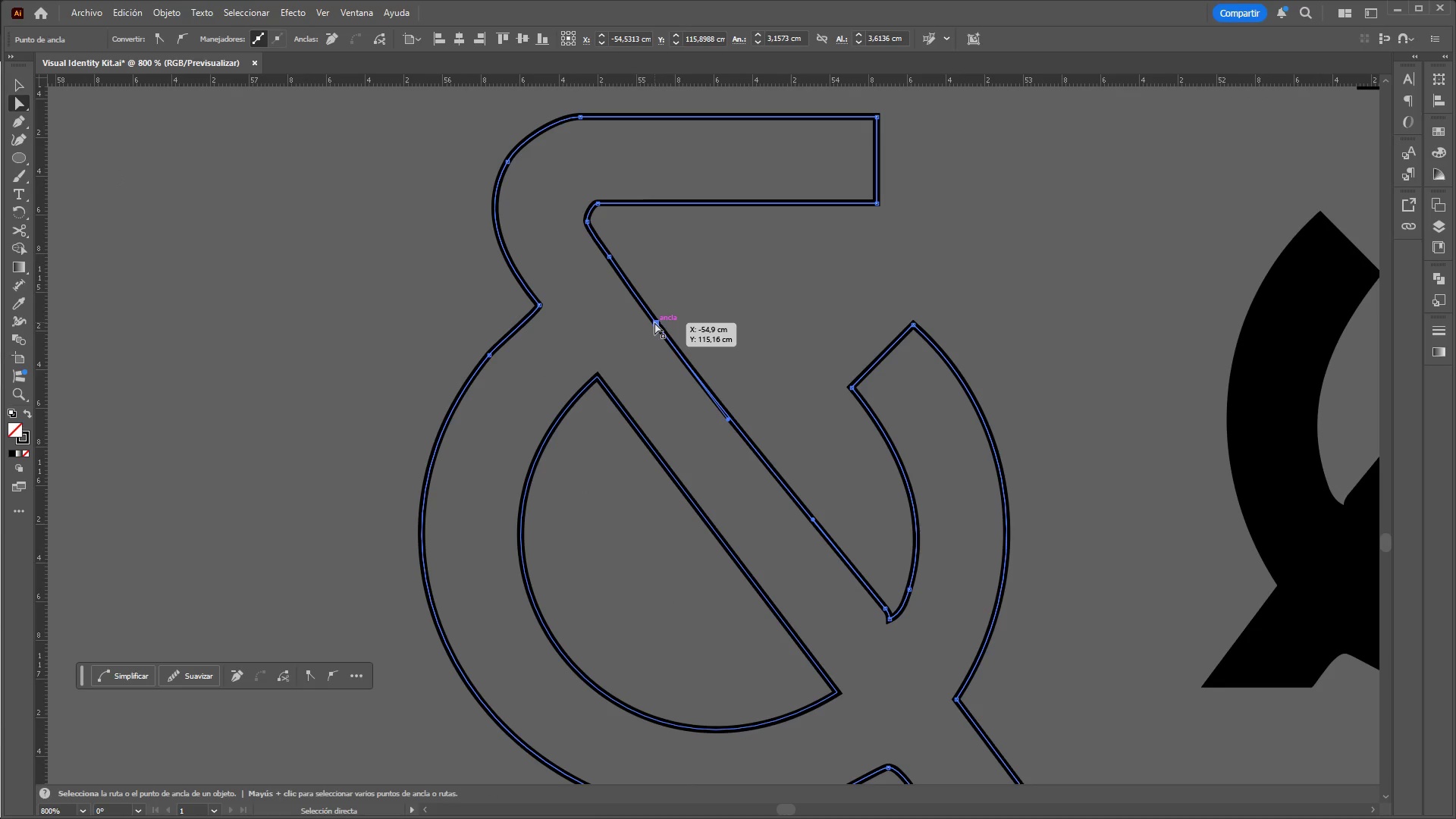 
left_click_drag(start_coordinate=[657, 322], to_coordinate=[718, 315])
 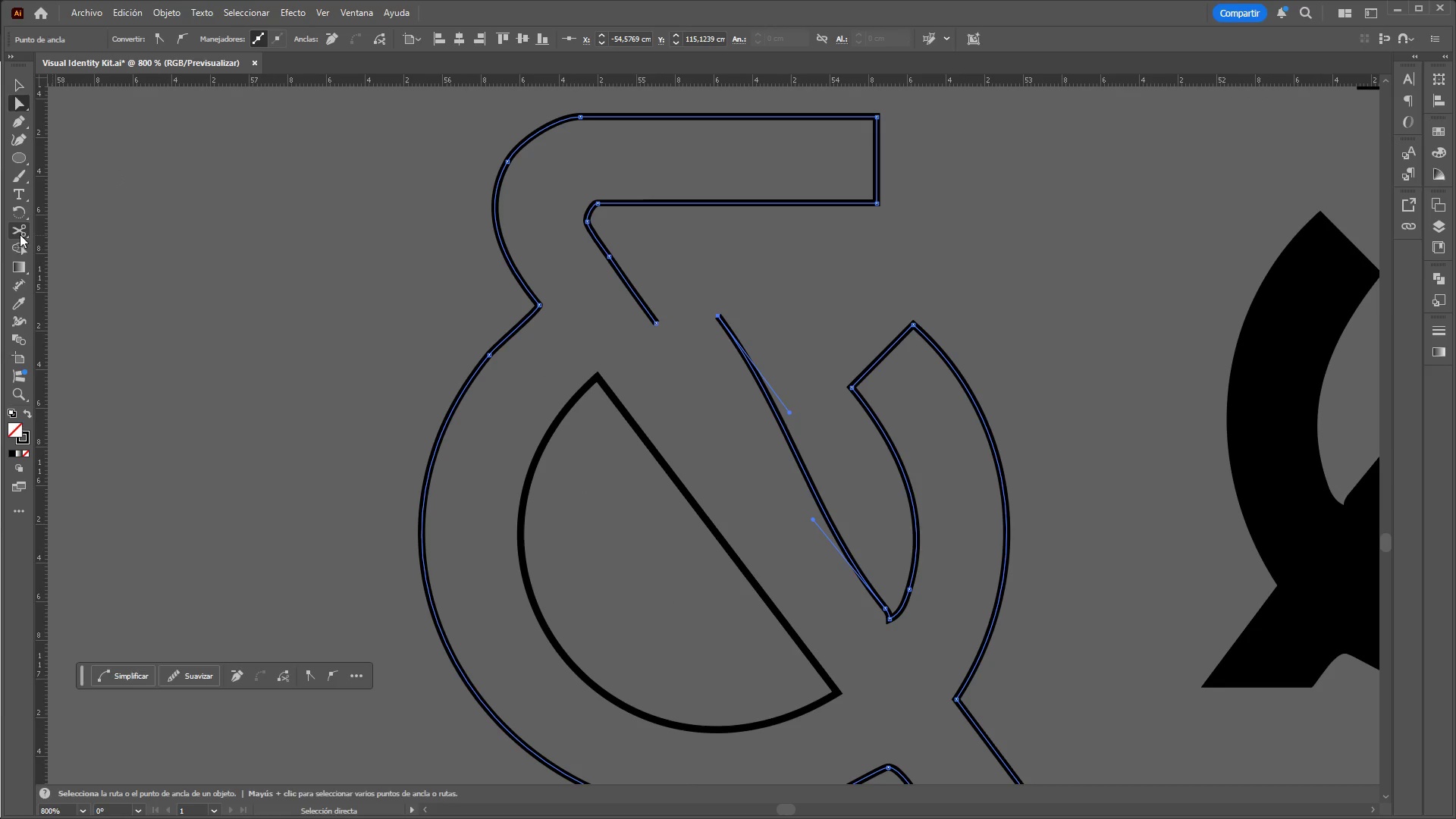 
hold_key(key=ControlLeft, duration=1.5)
hold_key(key=AltLeft, duration=3.34)
scroll: coordinate [716, 449], scroll_direction: down, amount: 3.0
 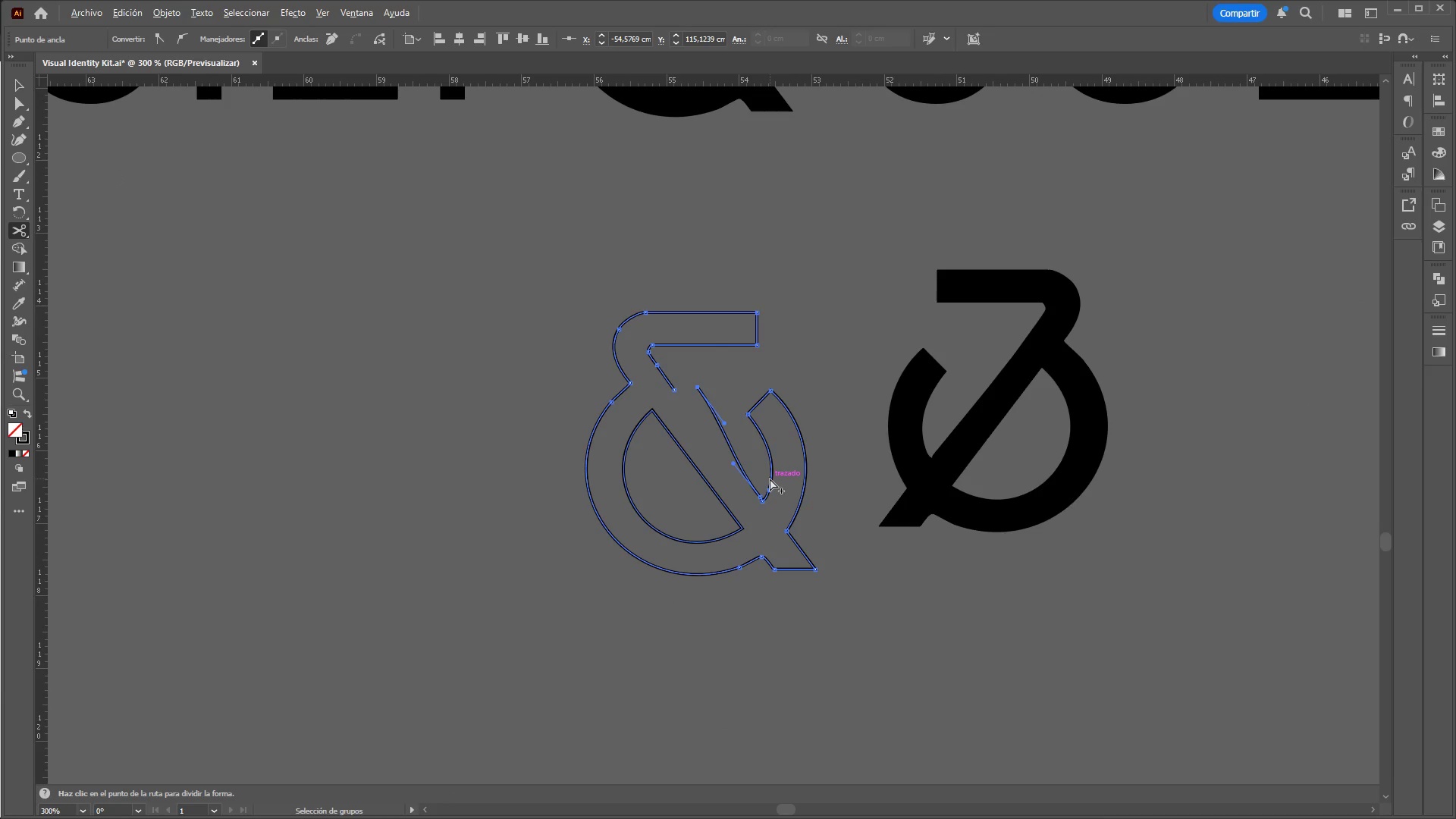 
hold_key(key=ControlLeft, duration=1.51)
scroll: coordinate [770, 477], scroll_direction: up, amount: 1.0
 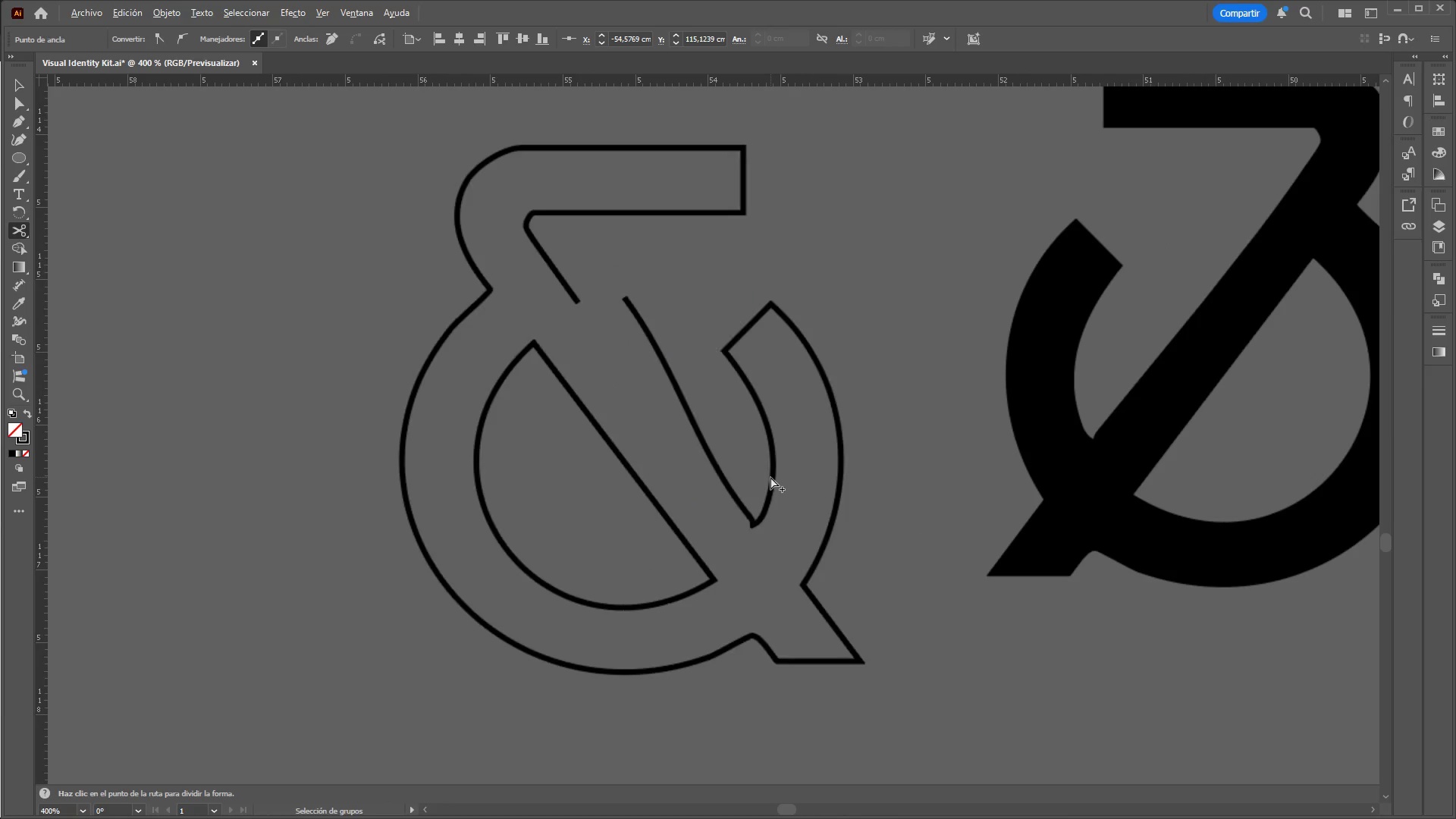 
hold_key(key=ControlLeft, duration=0.34)
 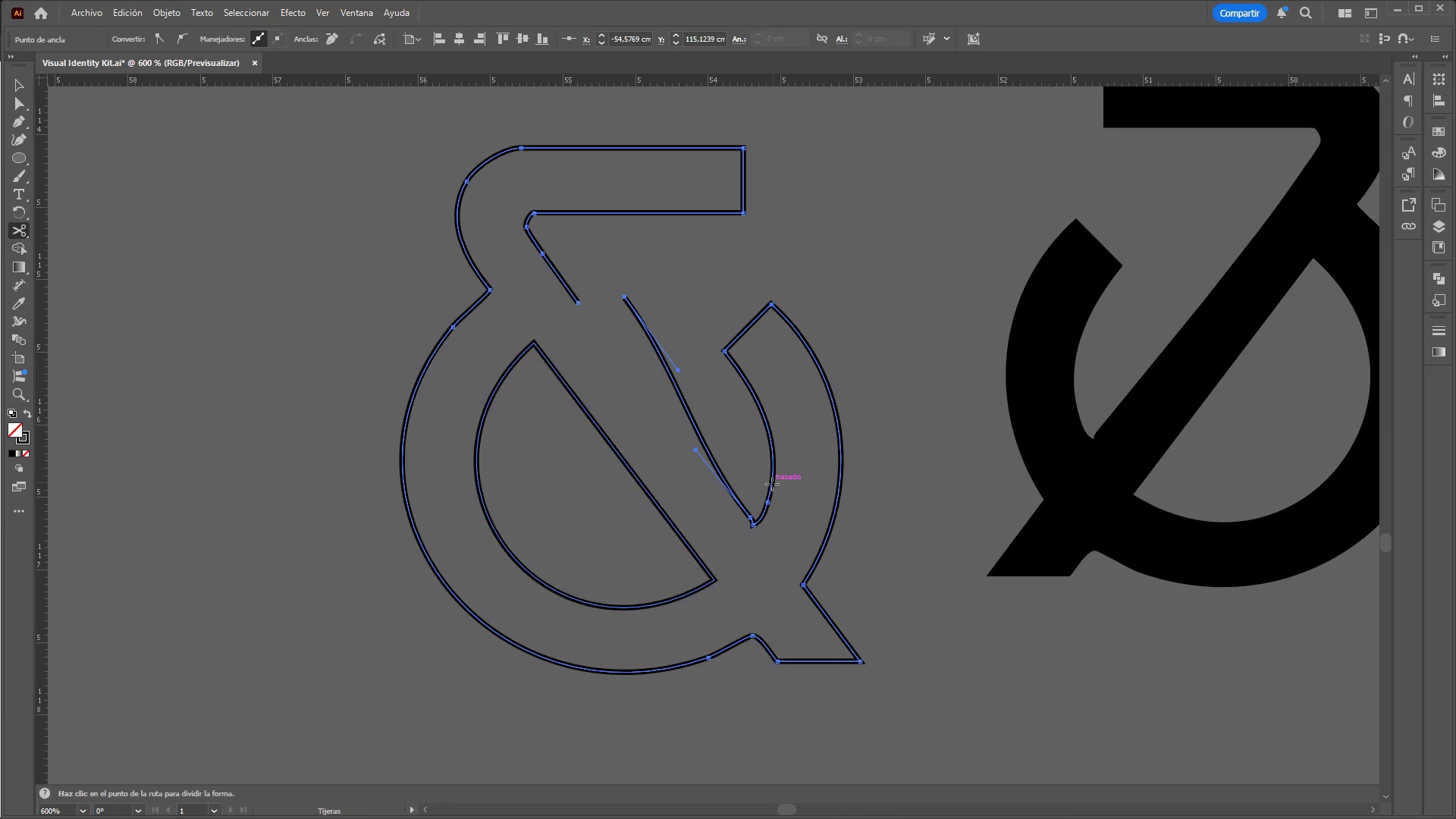 
hold_key(key=ControlLeft, duration=1.2)
hold_key(key=AltLeft, duration=1.2)
scroll: coordinate [745, 566], scroll_direction: up, amount: 8.0
 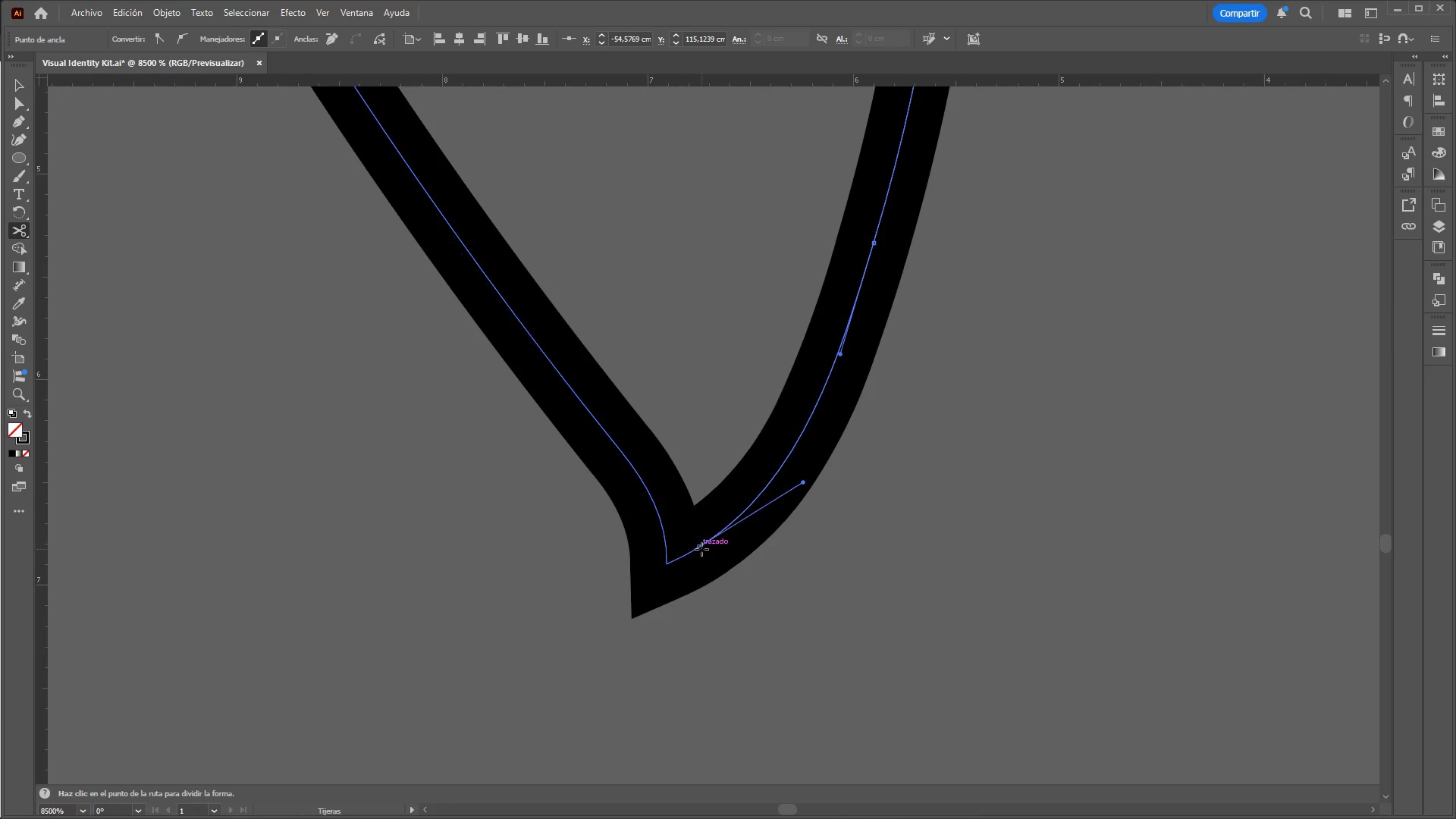 
hold_key(key=ControlLeft, duration=0.95)
hold_key(key=AltLeft, duration=0.92)
scroll: coordinate [777, 617], scroll_direction: down, amount: 7.0
 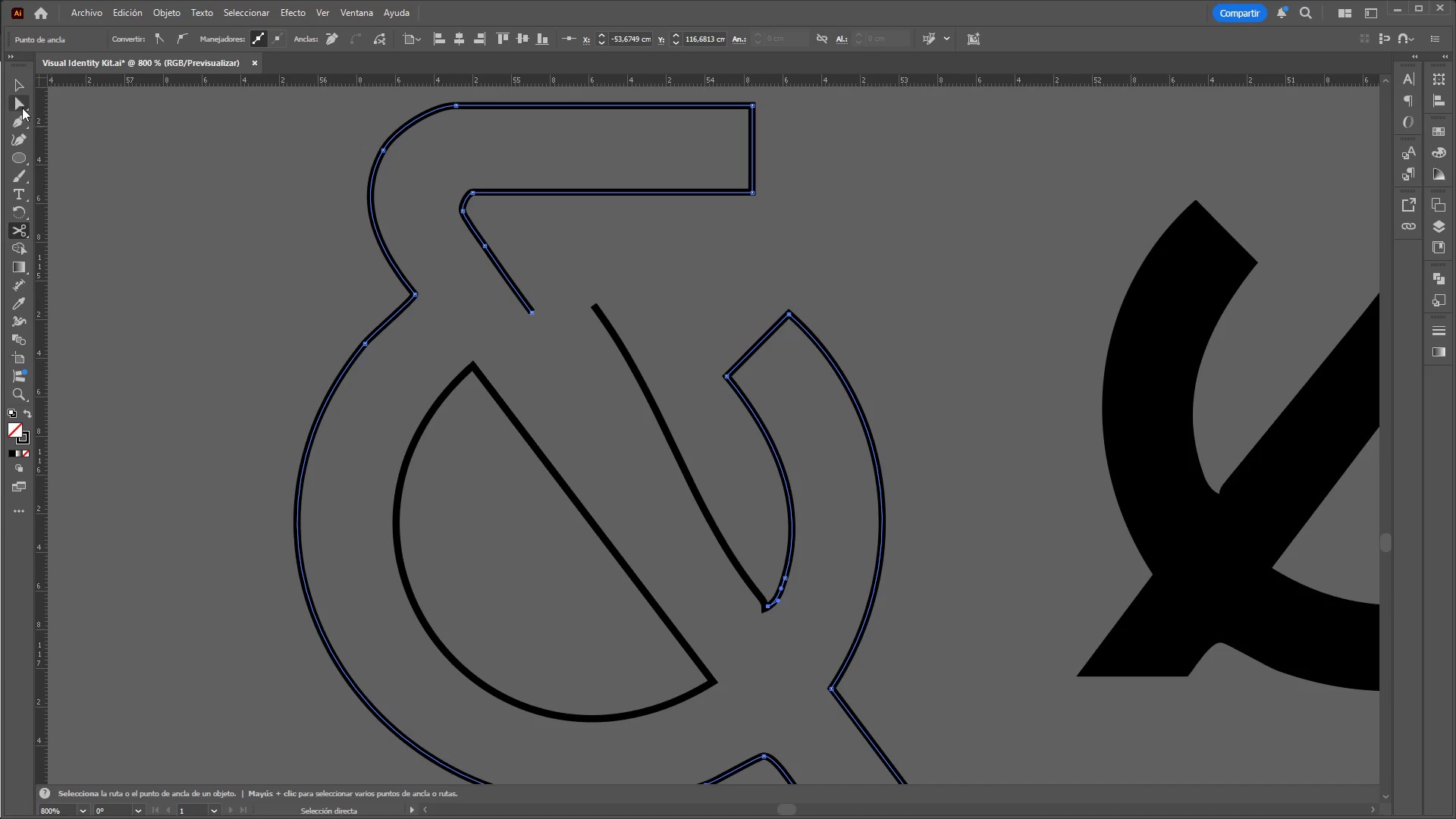 
double_click([131, 221])
 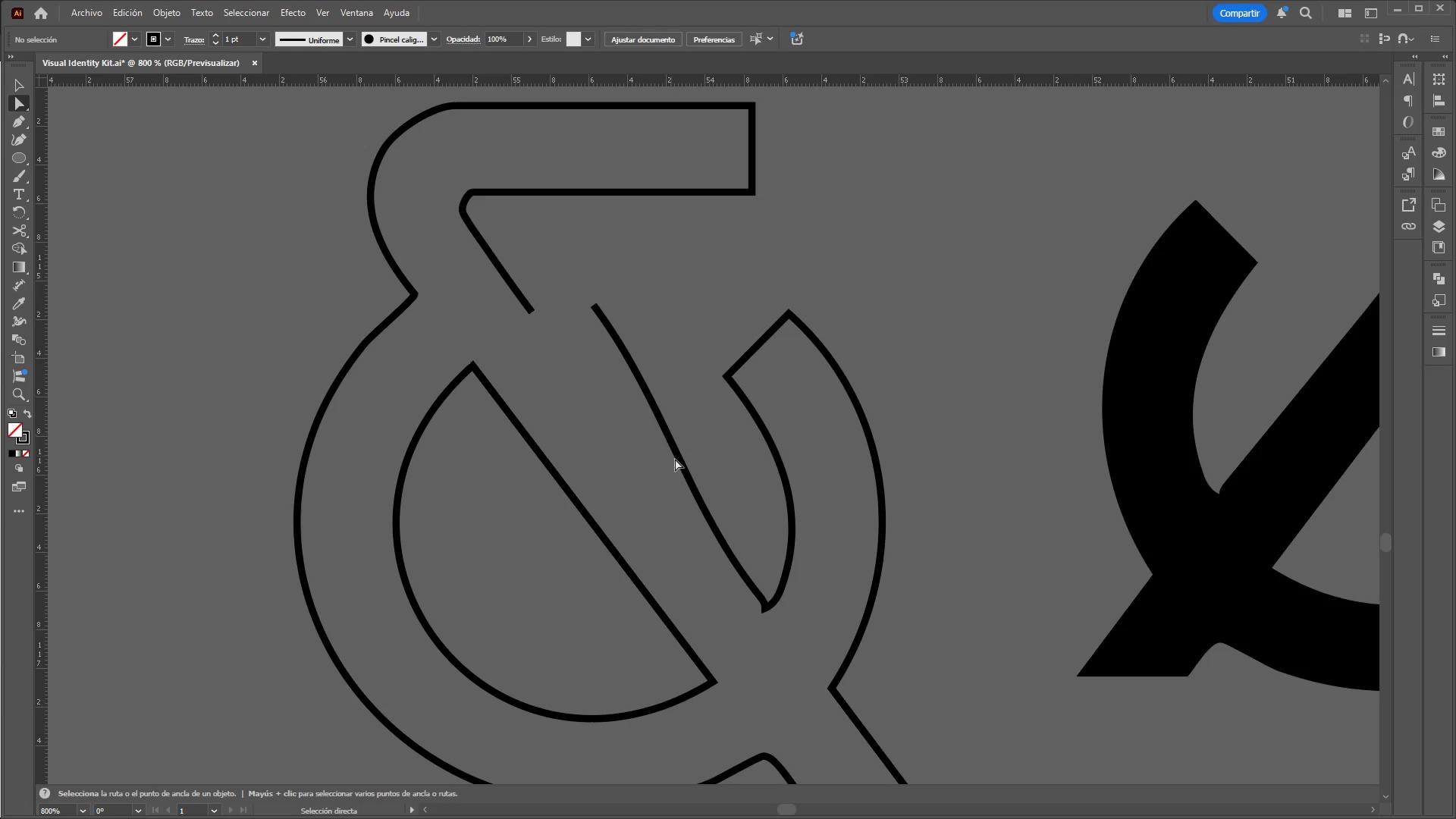 
left_click([679, 463])
 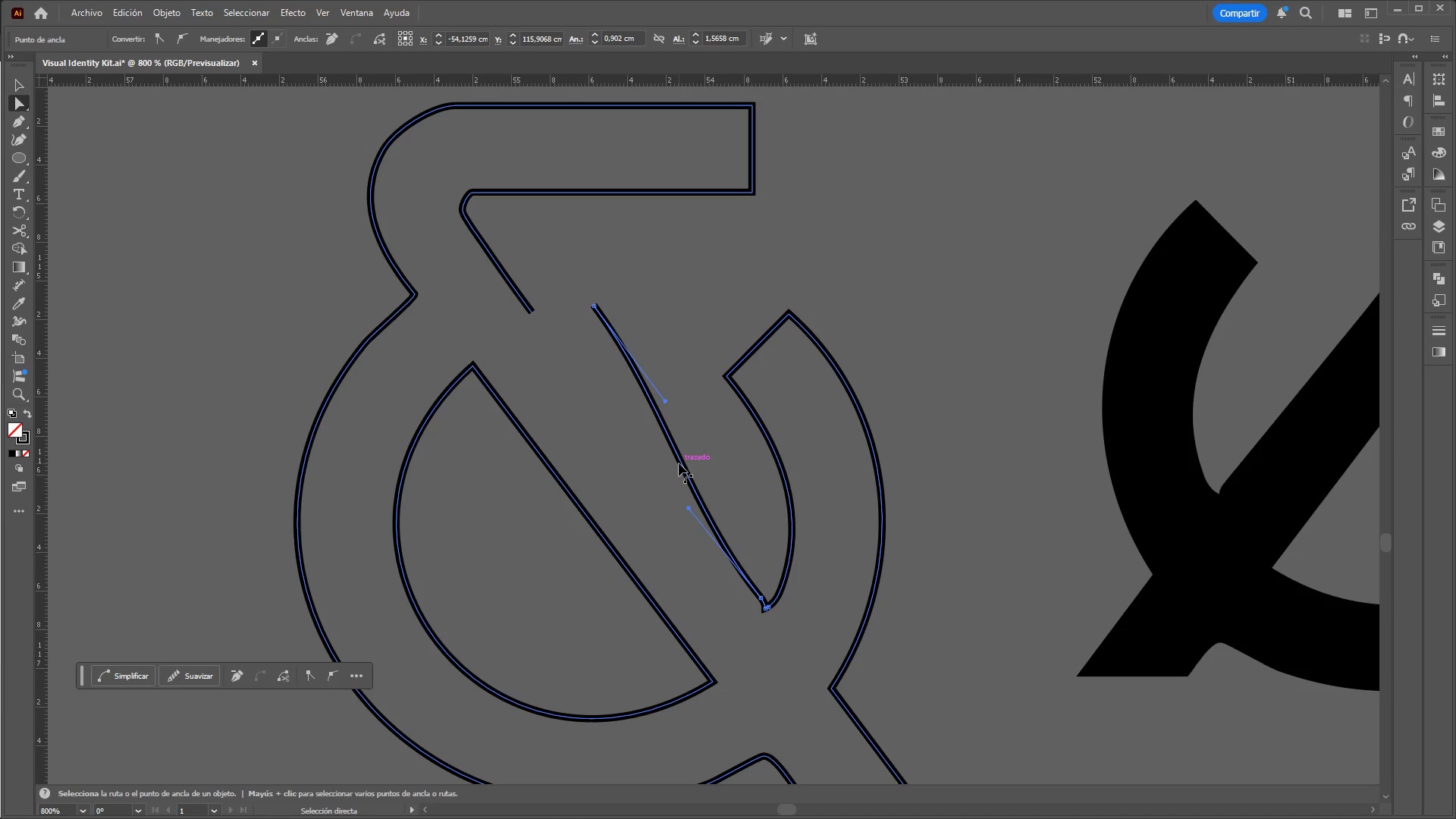 
key(Control+X)
 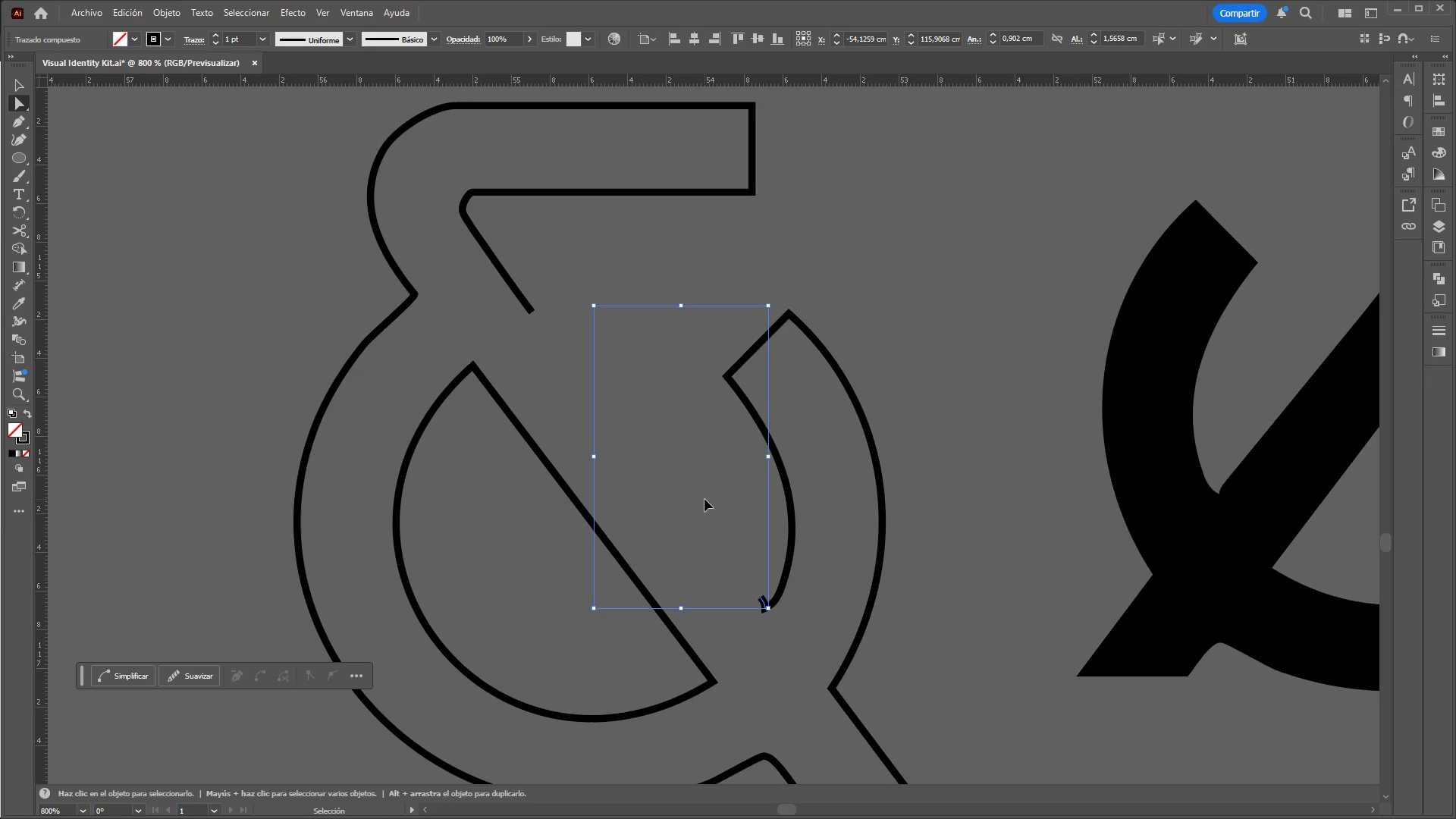 
key(Control+X)
 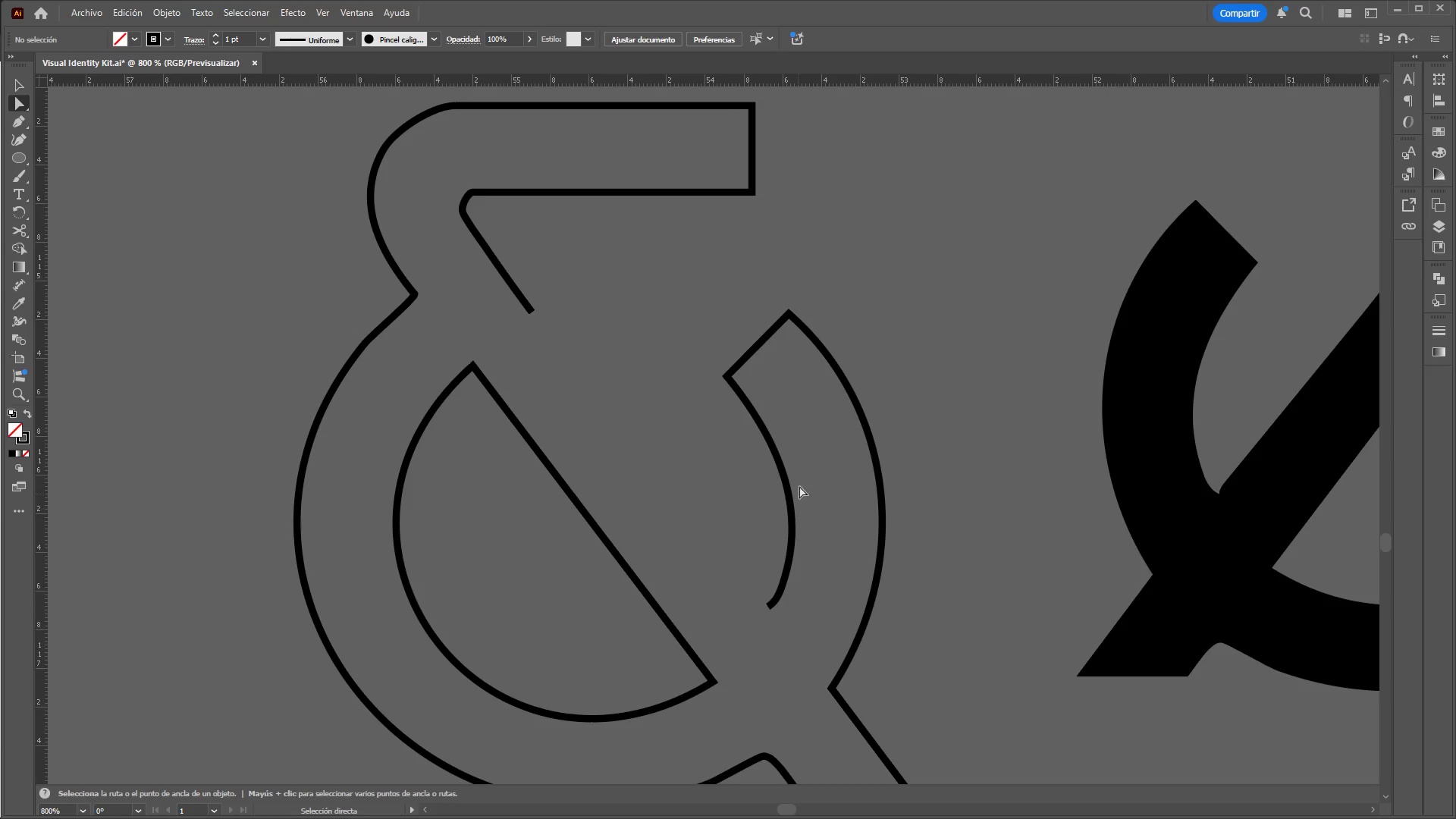 
hold_key(key=ControlLeft, duration=3.91)
hold_key(key=AltLeft, duration=1.5)
scroll: coordinate [787, 485], scroll_direction: down, amount: 4.0
 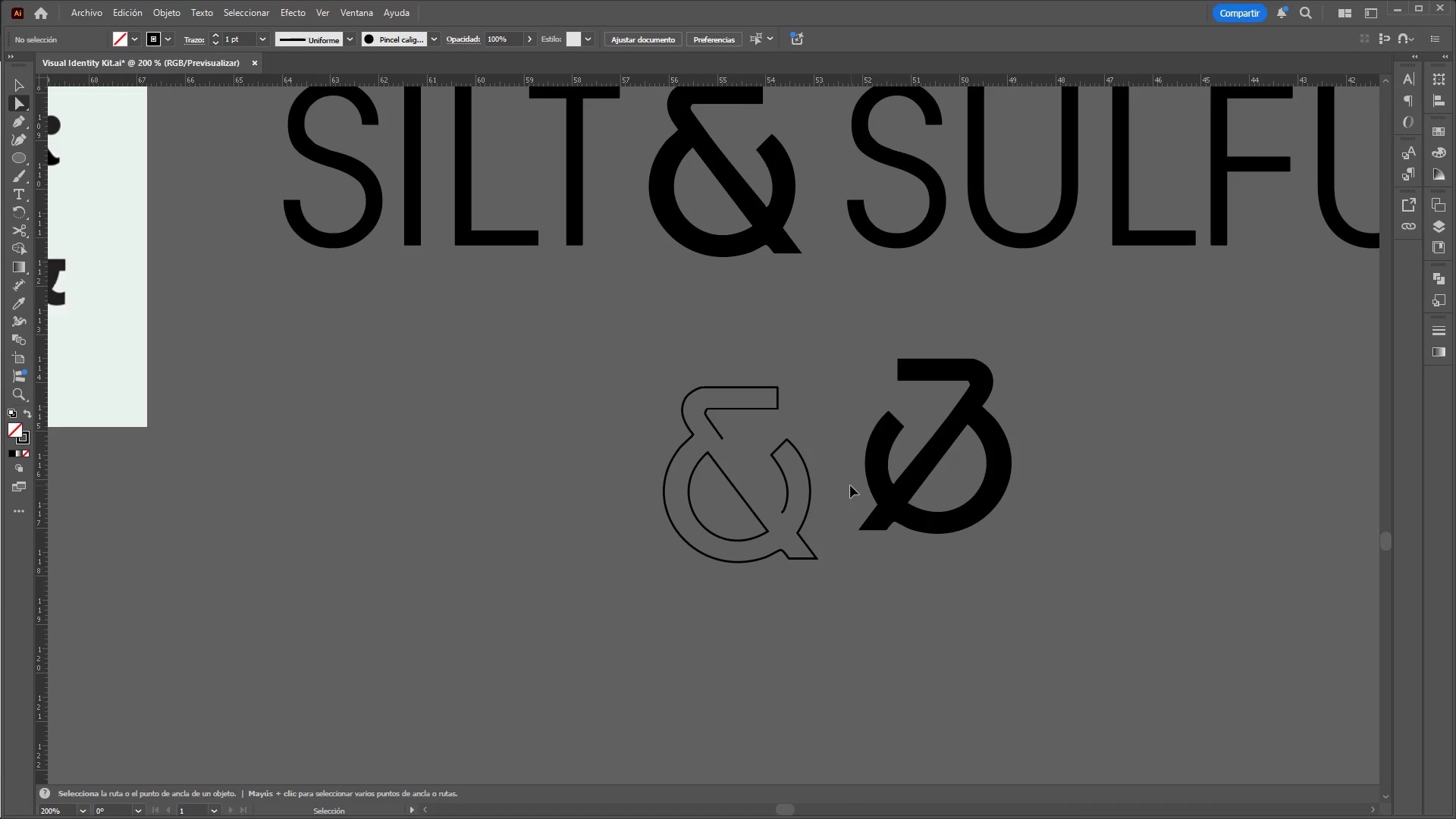 
hold_key(key=AltLeft, duration=1.52)
scroll: coordinate [848, 484], scroll_direction: up, amount: 1.0
 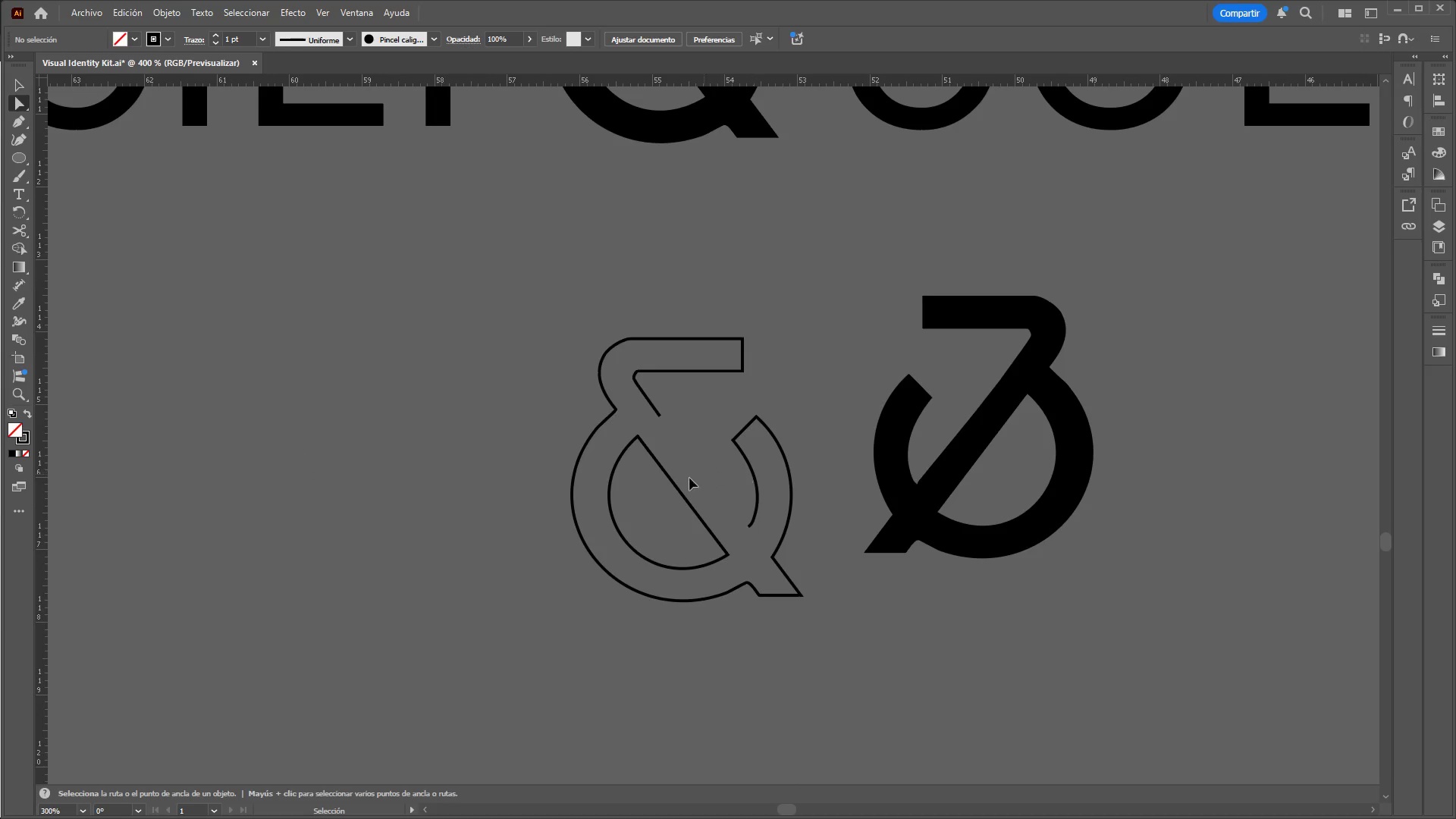 
hold_key(key=AltLeft, duration=0.84)
scroll: coordinate [582, 333], scroll_direction: up, amount: 9.0
 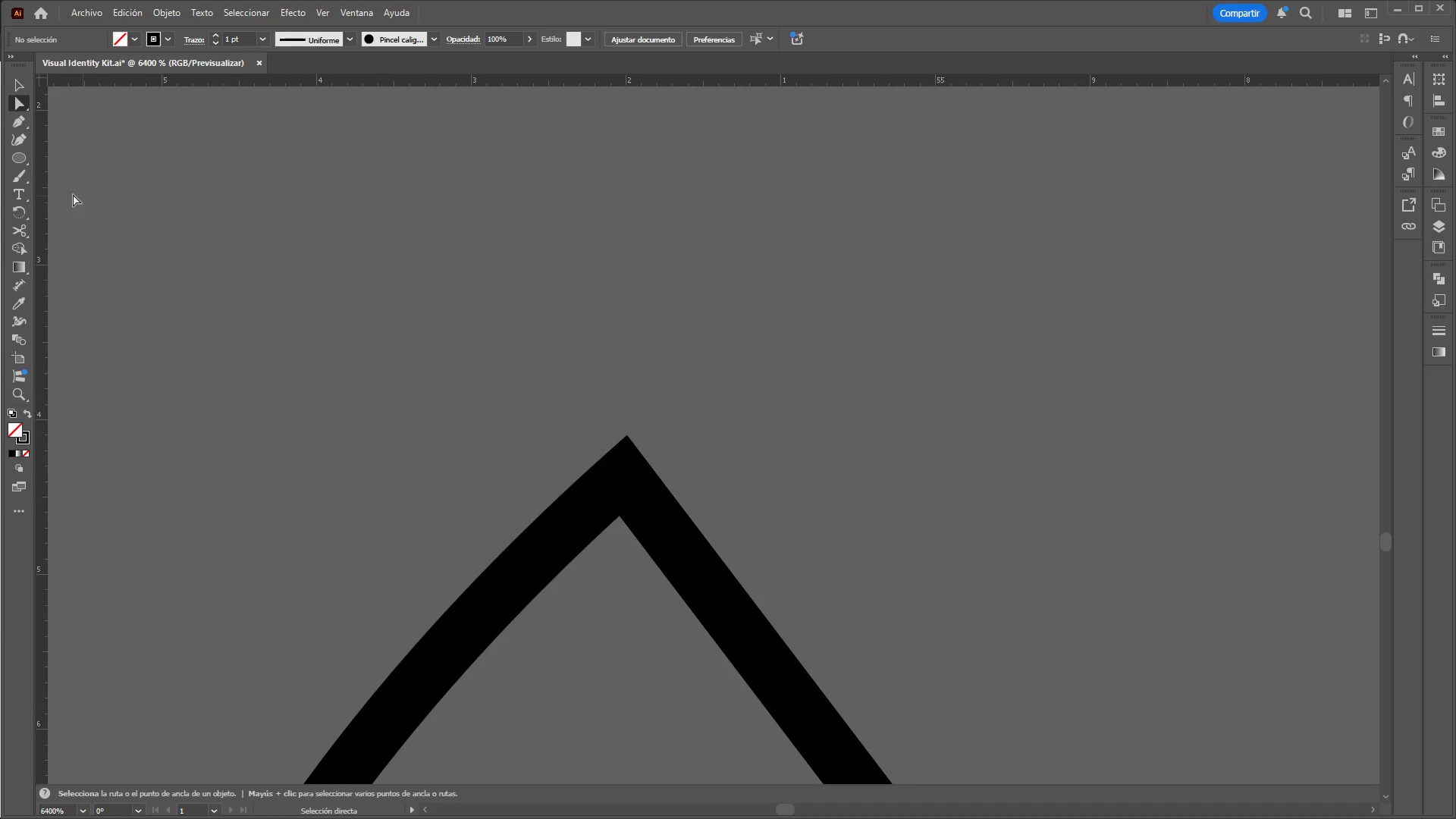 
left_click([19, 224])
 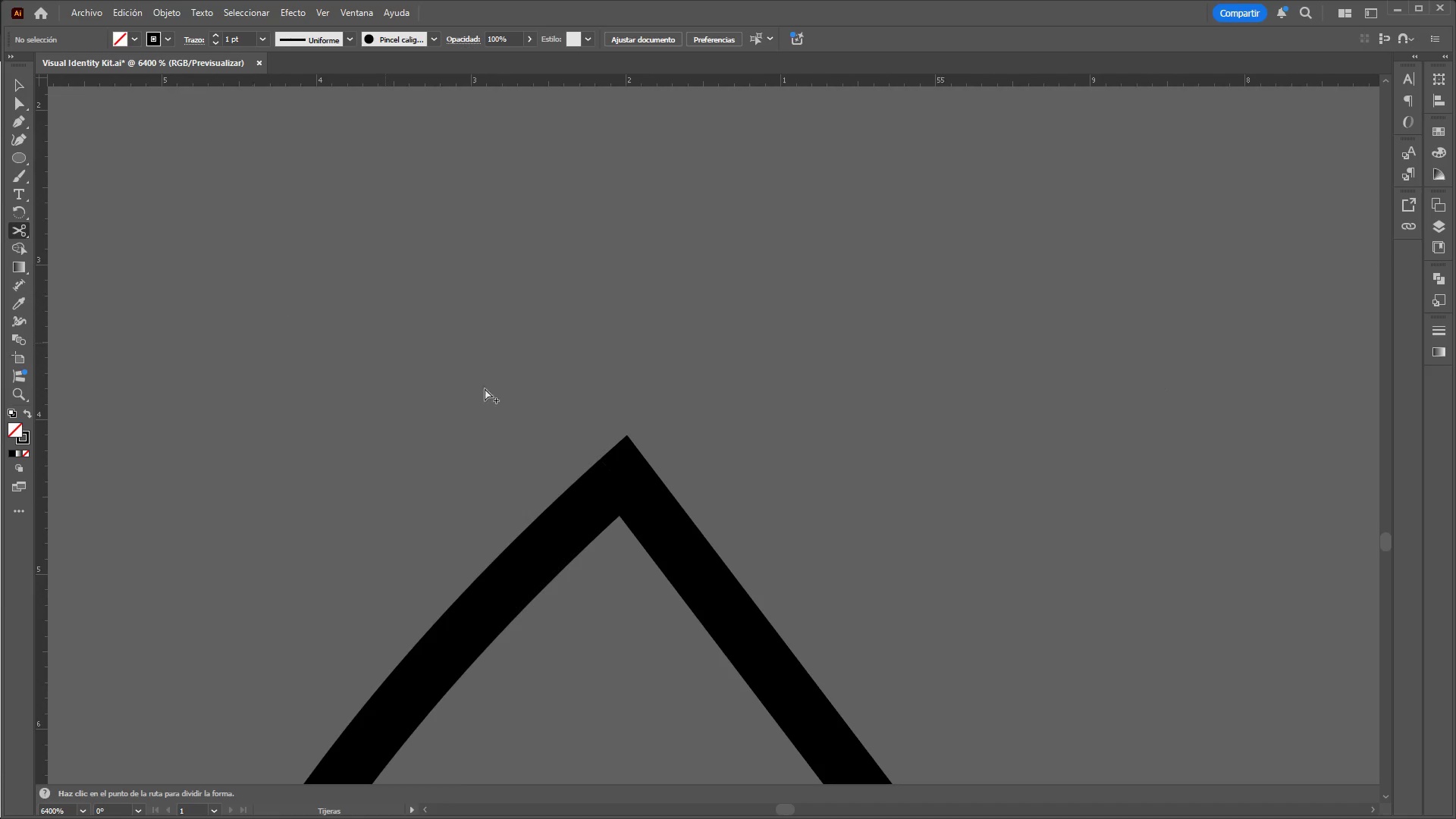 
hold_key(key=ControlLeft, duration=0.39)
hold_key(key=AltLeft, duration=0.39)
scroll: coordinate [582, 475], scroll_direction: up, amount: 3.0
 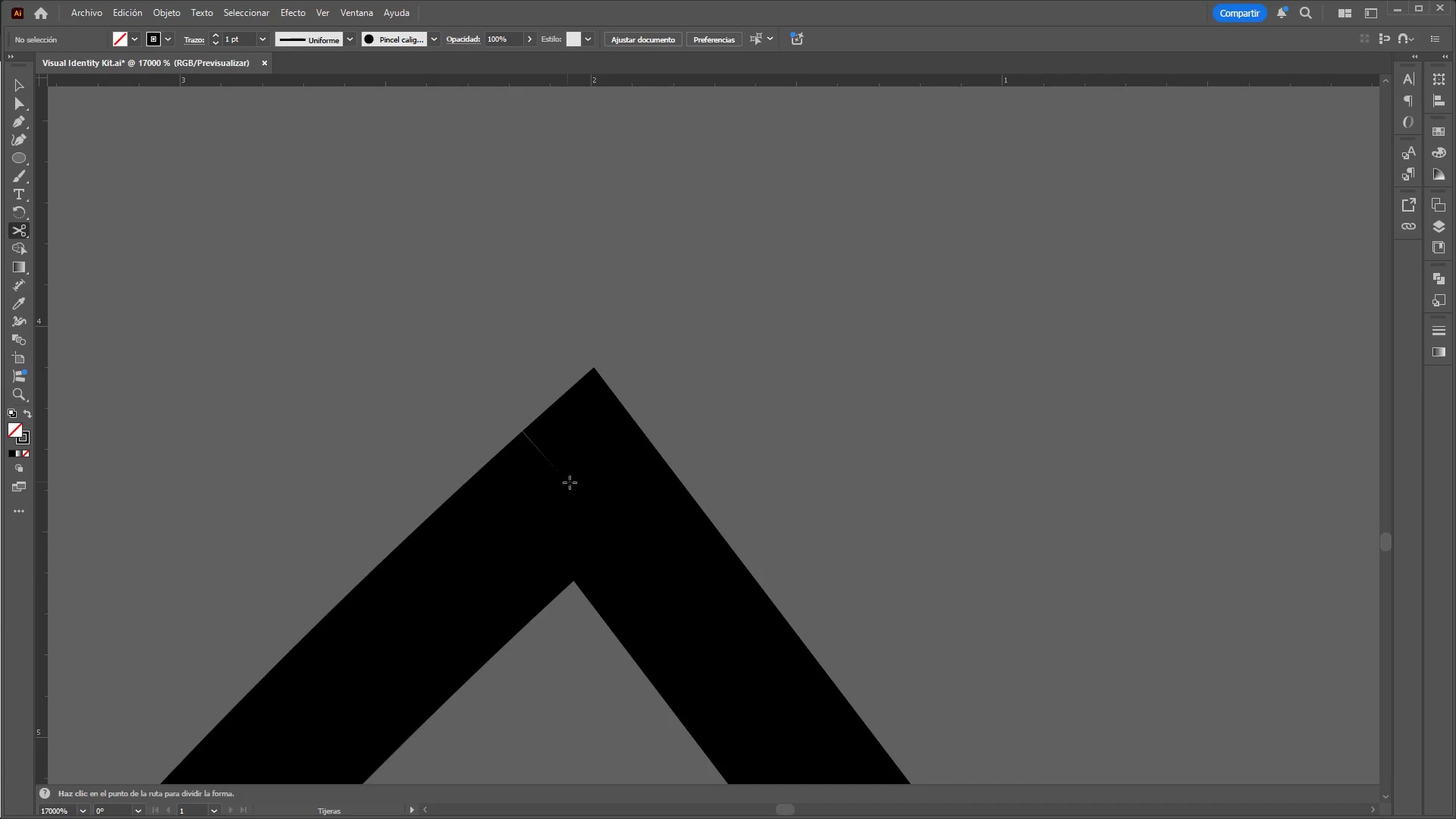 
hold_key(key=AltLeft, duration=2.36)
 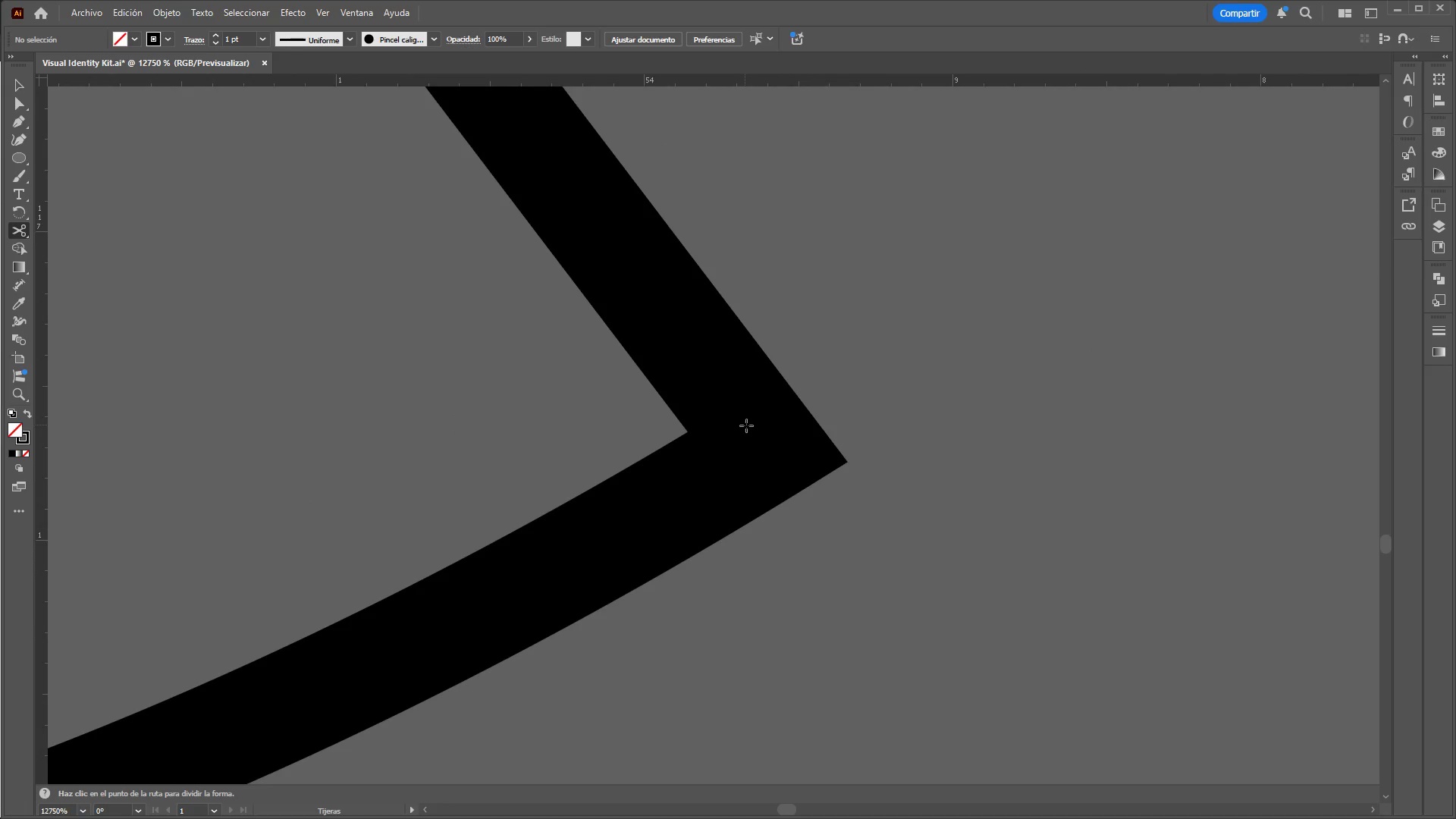 
hold_key(key=ControlLeft, duration=1.52)
 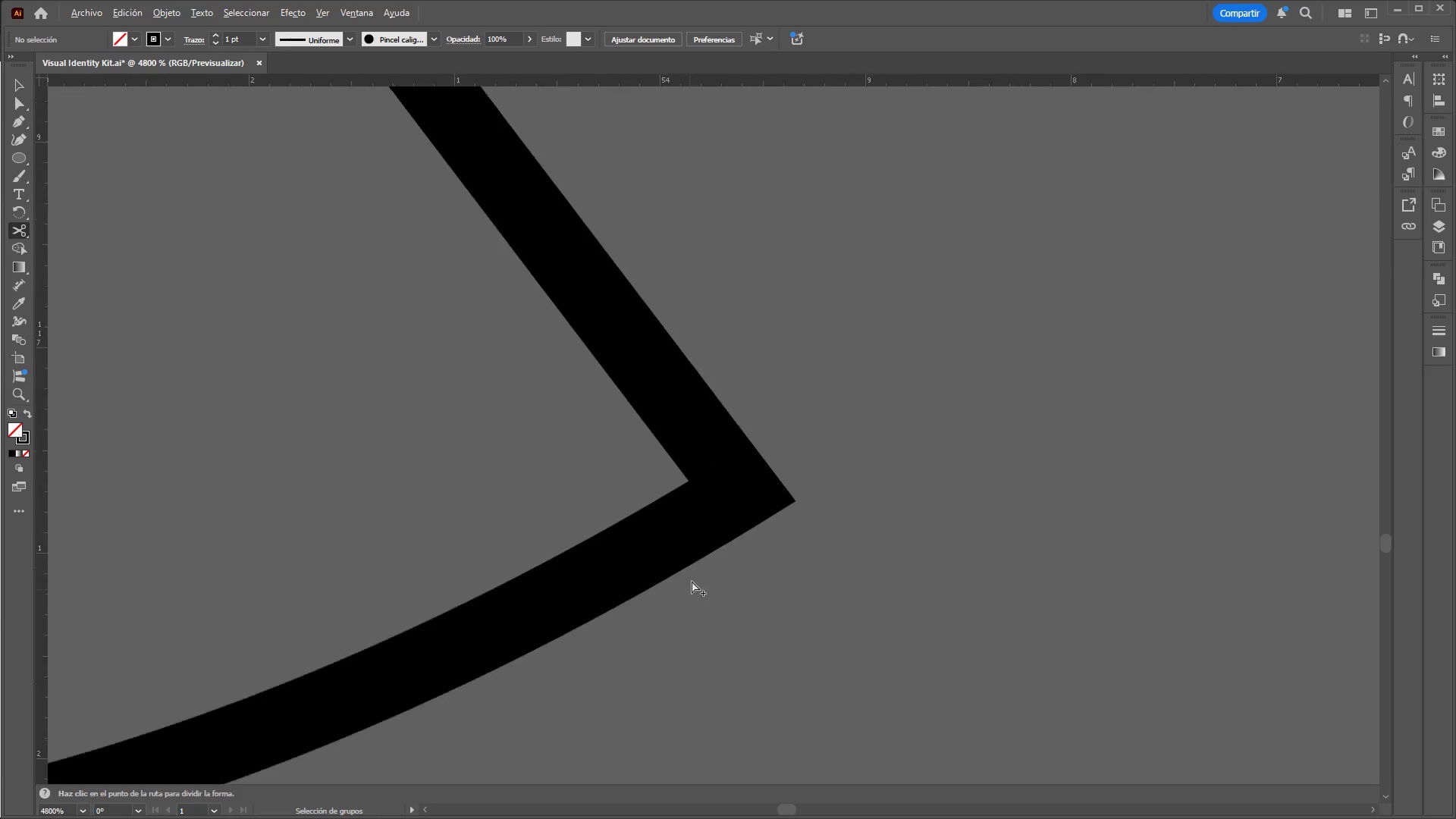 
hold_key(key=ControlLeft, duration=0.8)
 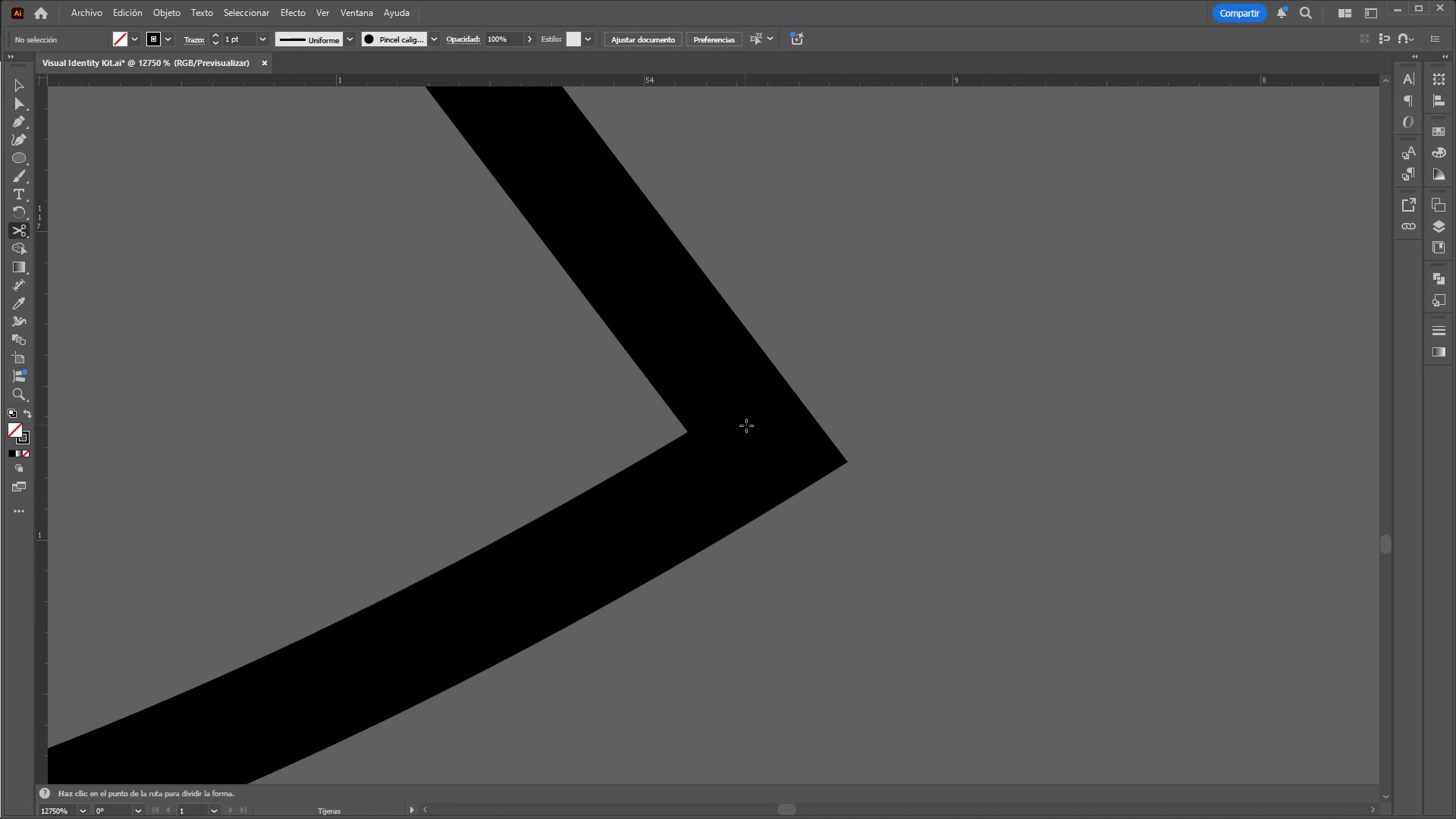 
hold_key(key=ControlLeft, duration=2.7)
 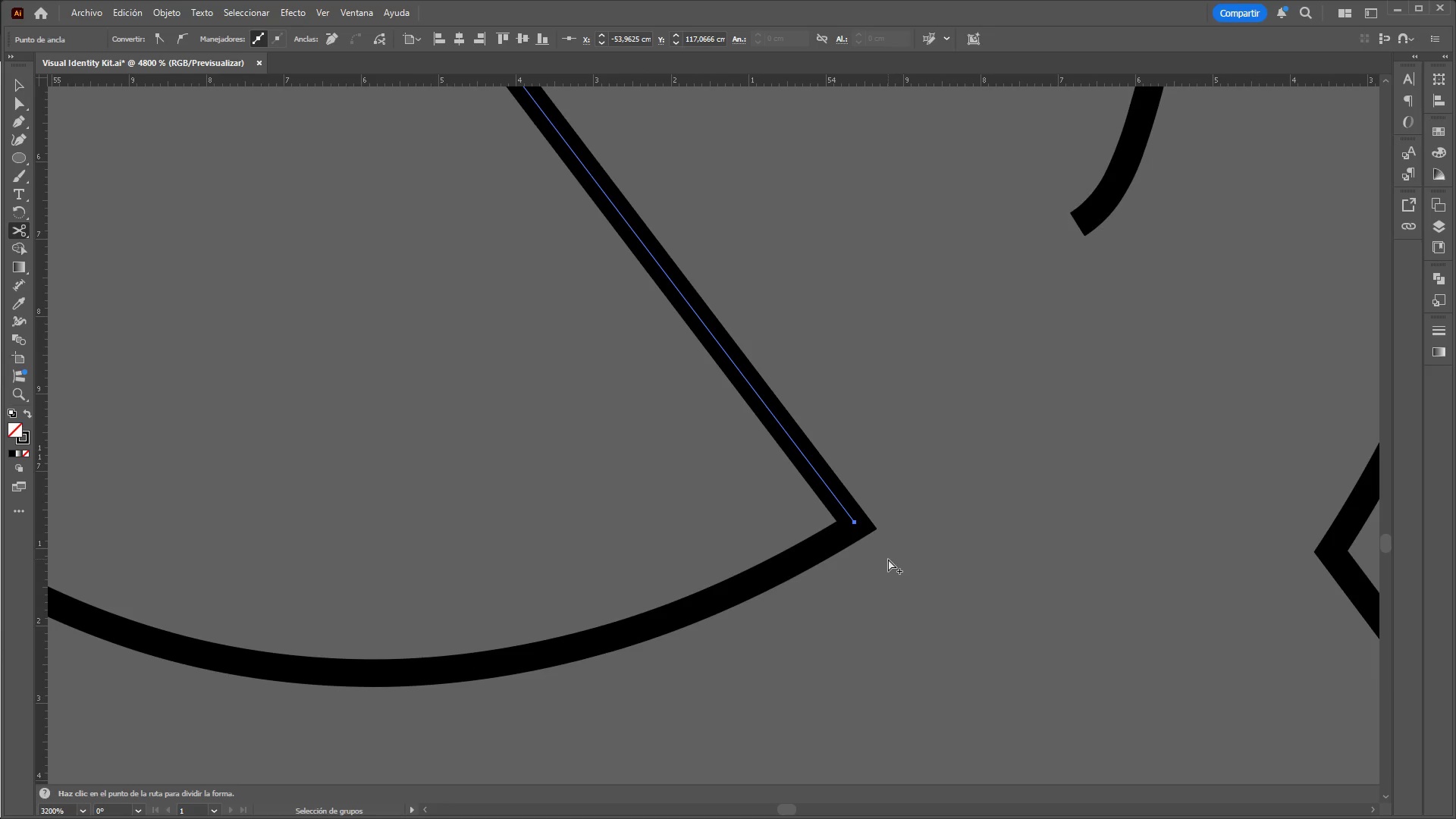 
scroll: coordinate [692, 579], scroll_direction: down, amount: 1.0
 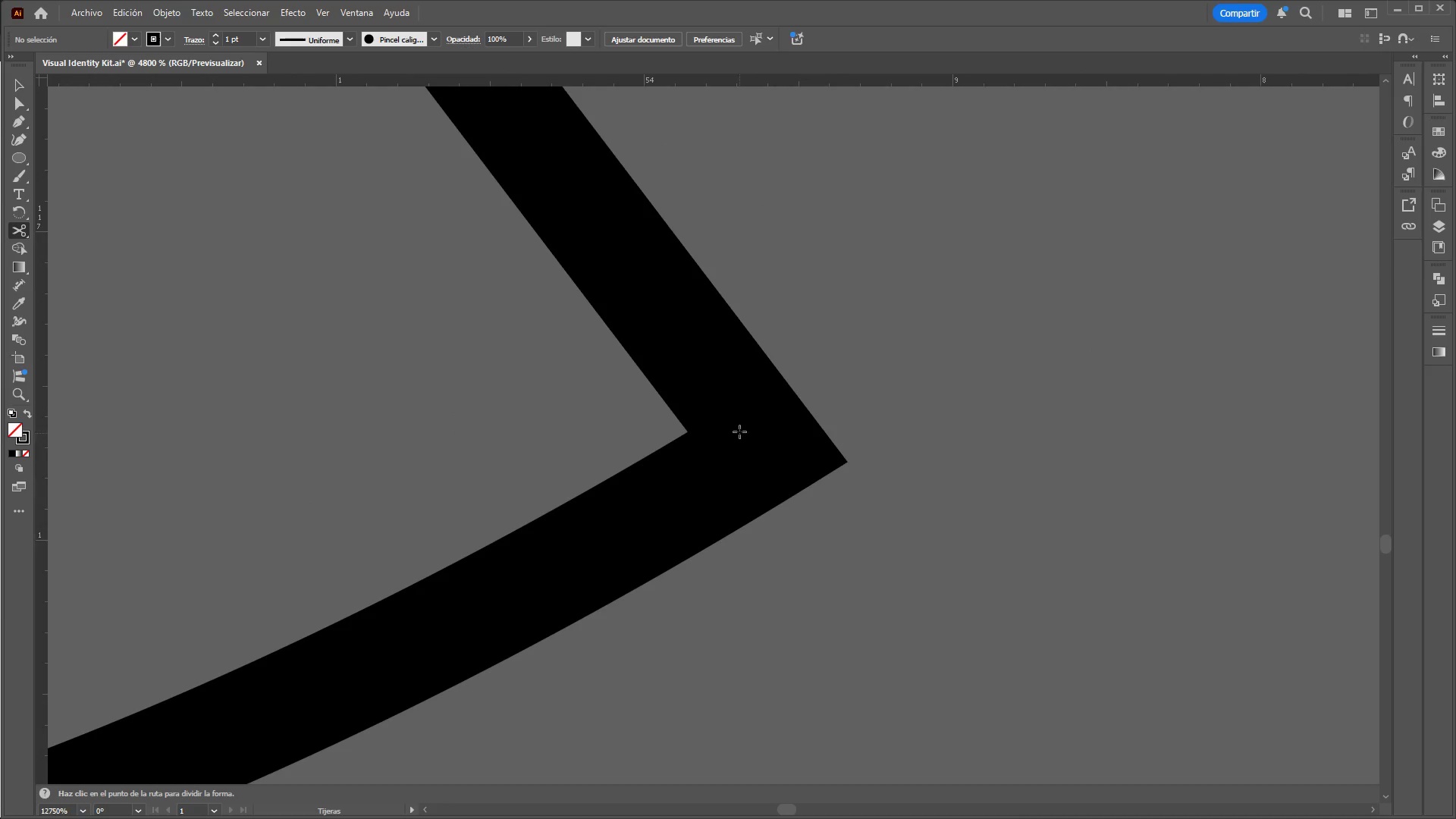 
left_click([761, 437])
 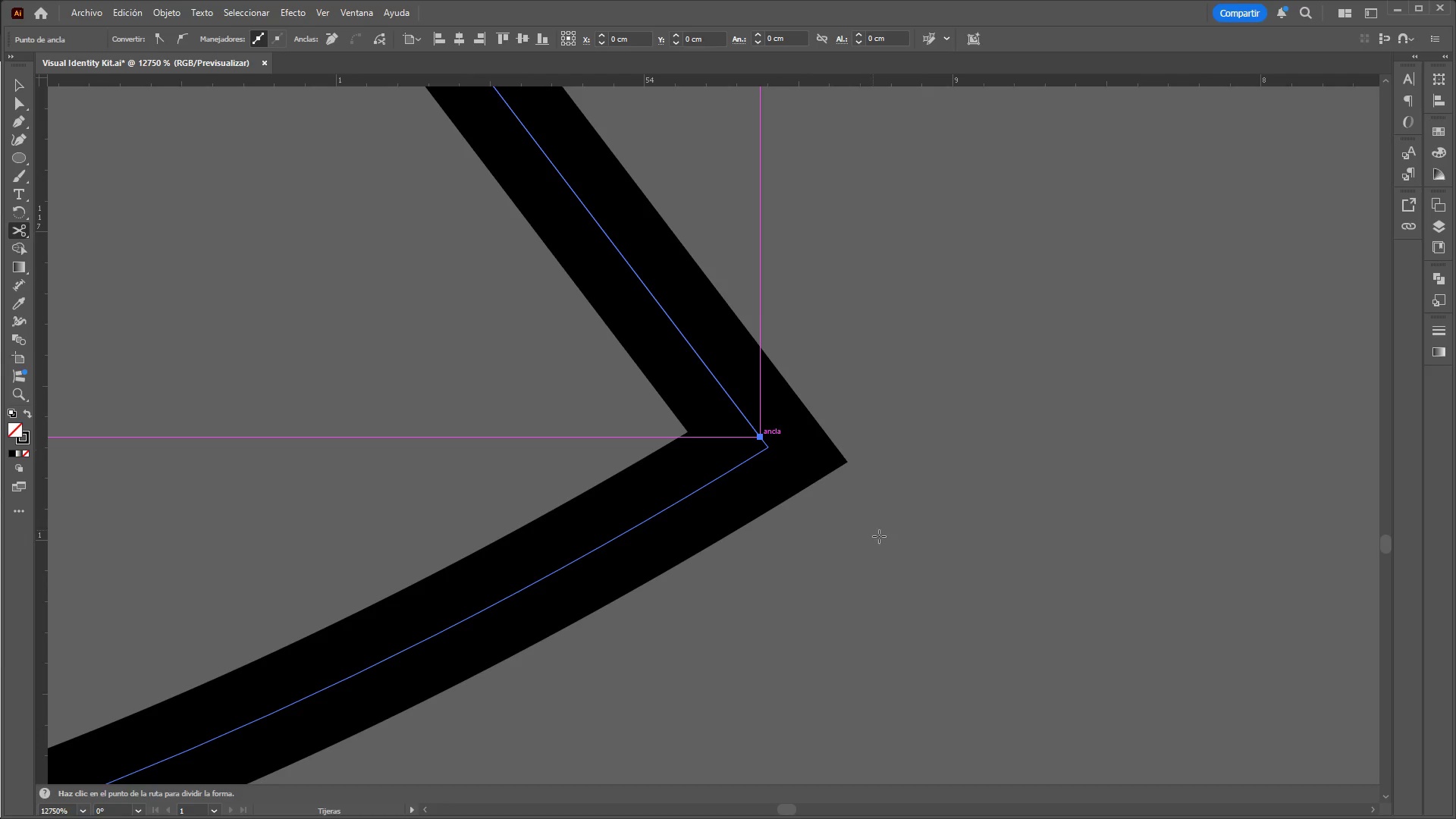 
hold_key(key=AltLeft, duration=0.94)
scroll: coordinate [888, 559], scroll_direction: down, amount: 8.0
 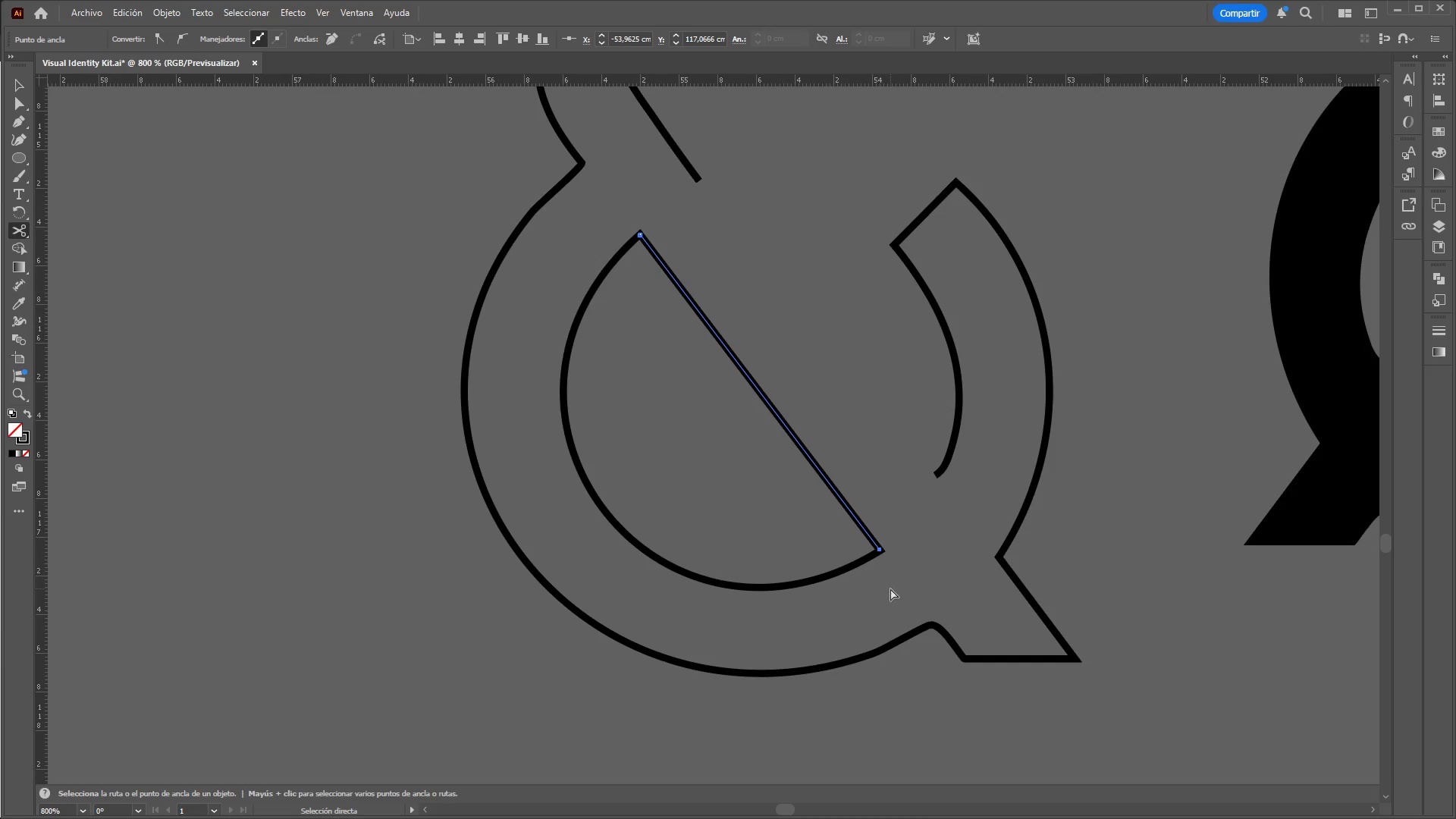 
key(Control+X)
 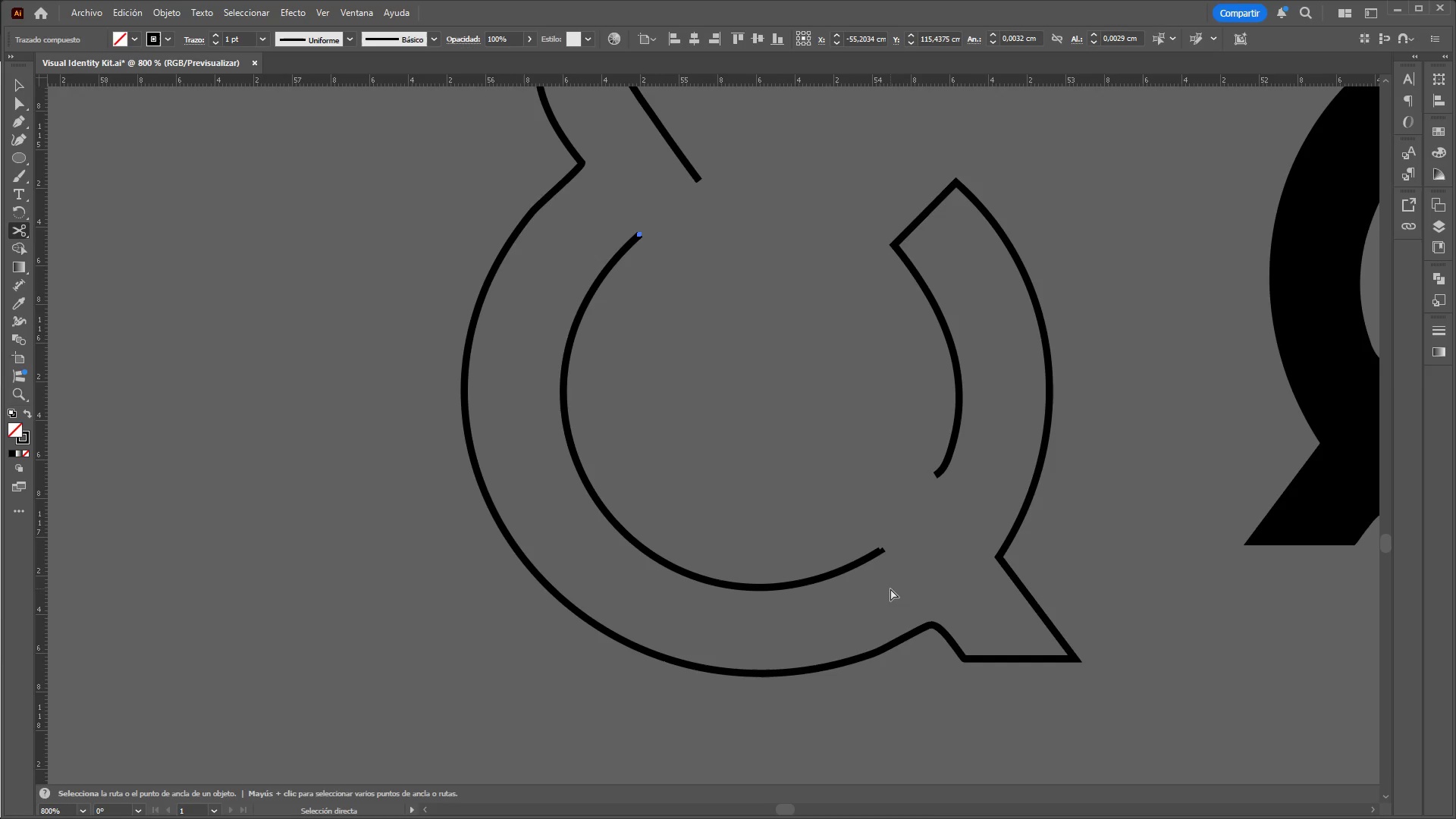 
key(Control+X)
 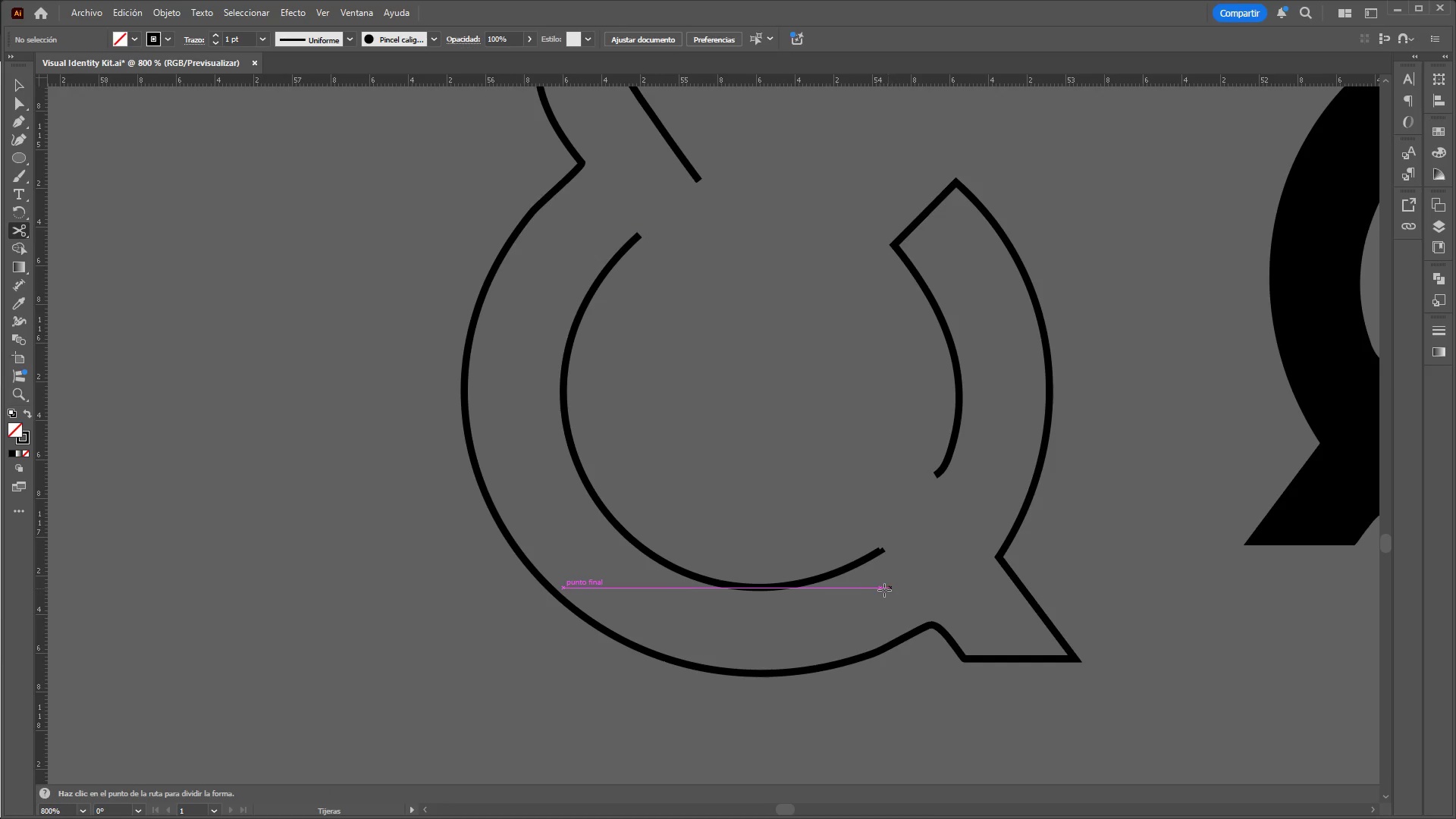 
hold_key(key=ControlLeft, duration=3.44)
hold_key(key=AltLeft, duration=1.5)
scroll: coordinate [819, 583], scroll_direction: down, amount: 3.0
 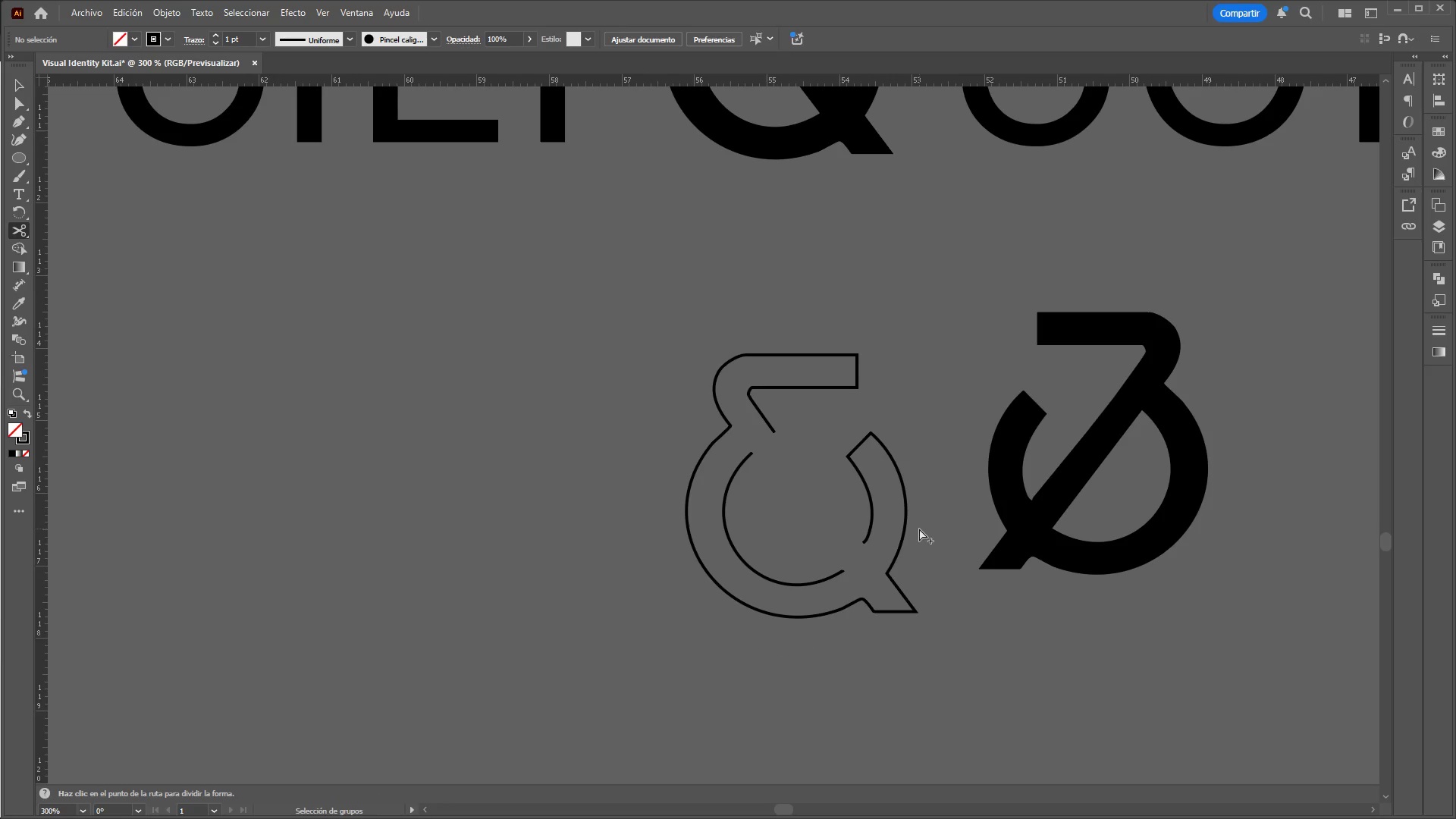 
hold_key(key=AltLeft, duration=1.52)
 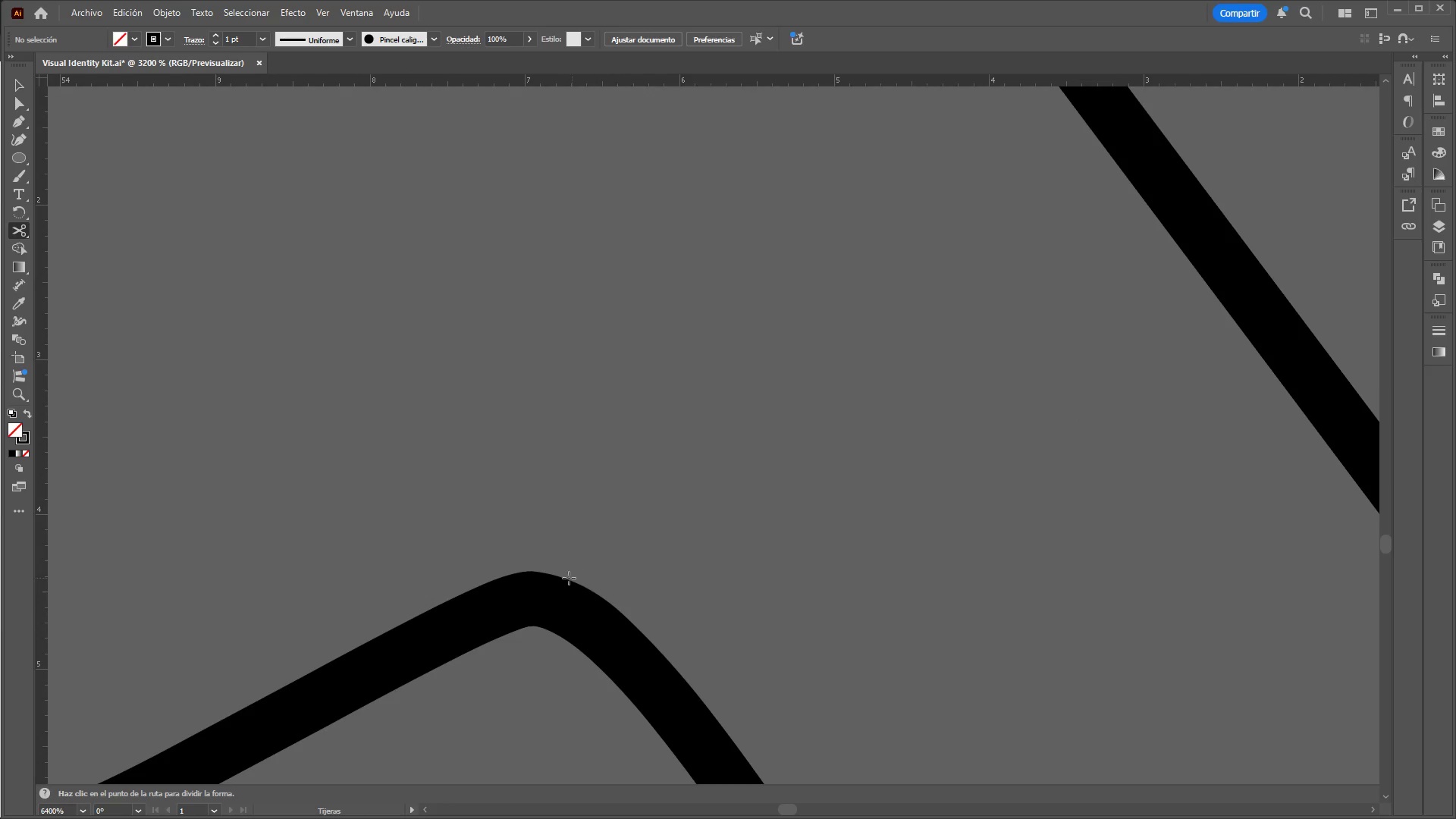 
scroll: coordinate [919, 529], scroll_direction: up, amount: 1.0
 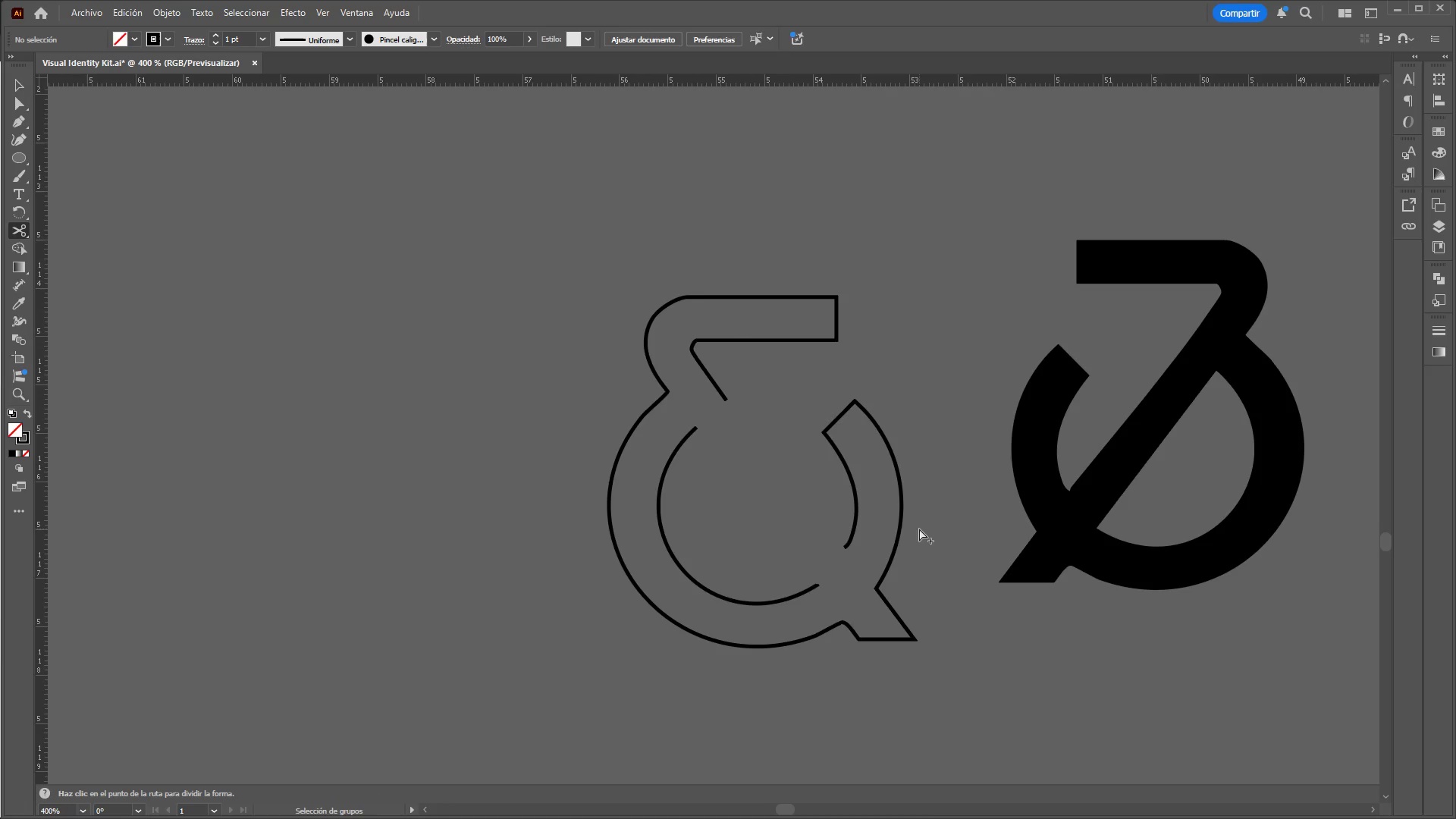 
hold_key(key=AltLeft, duration=0.39)
scroll: coordinate [706, 580], scroll_direction: up, amount: 8.0
 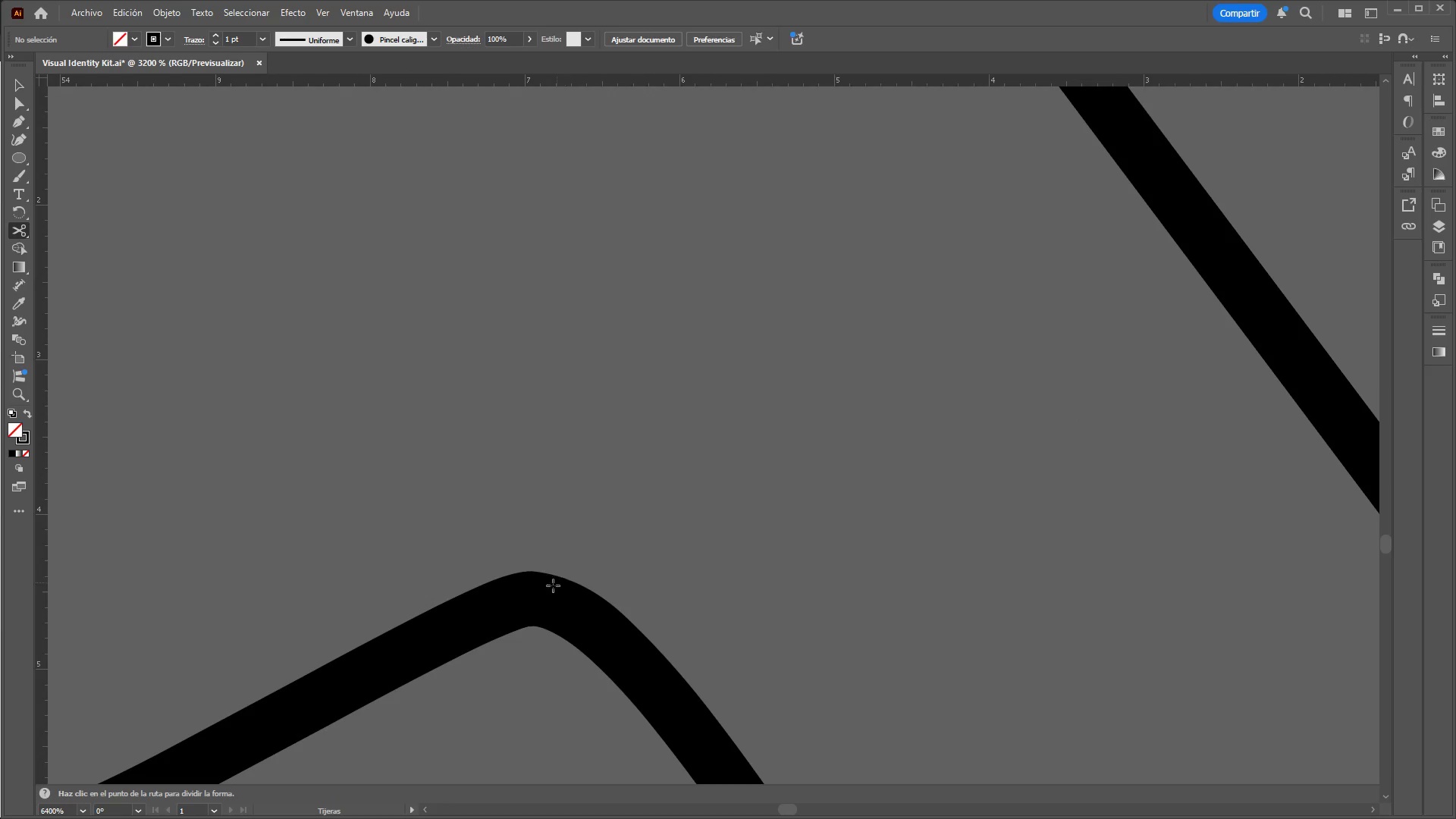 
hold_key(key=ControlLeft, duration=1.0)
hold_key(key=AltLeft, duration=0.95)
scroll: coordinate [712, 534], scroll_direction: down, amount: 2.0
 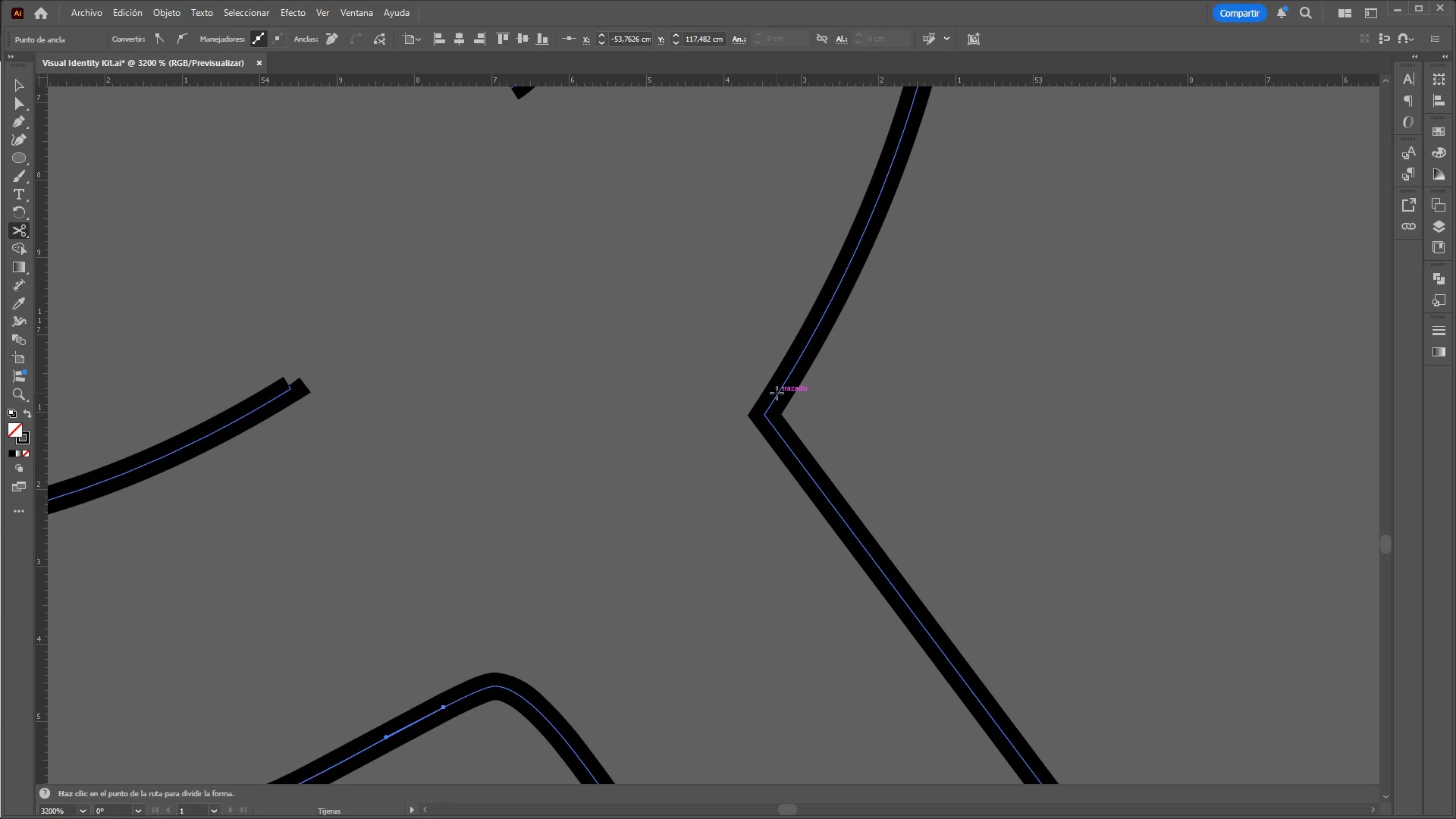 
left_click([777, 393])
 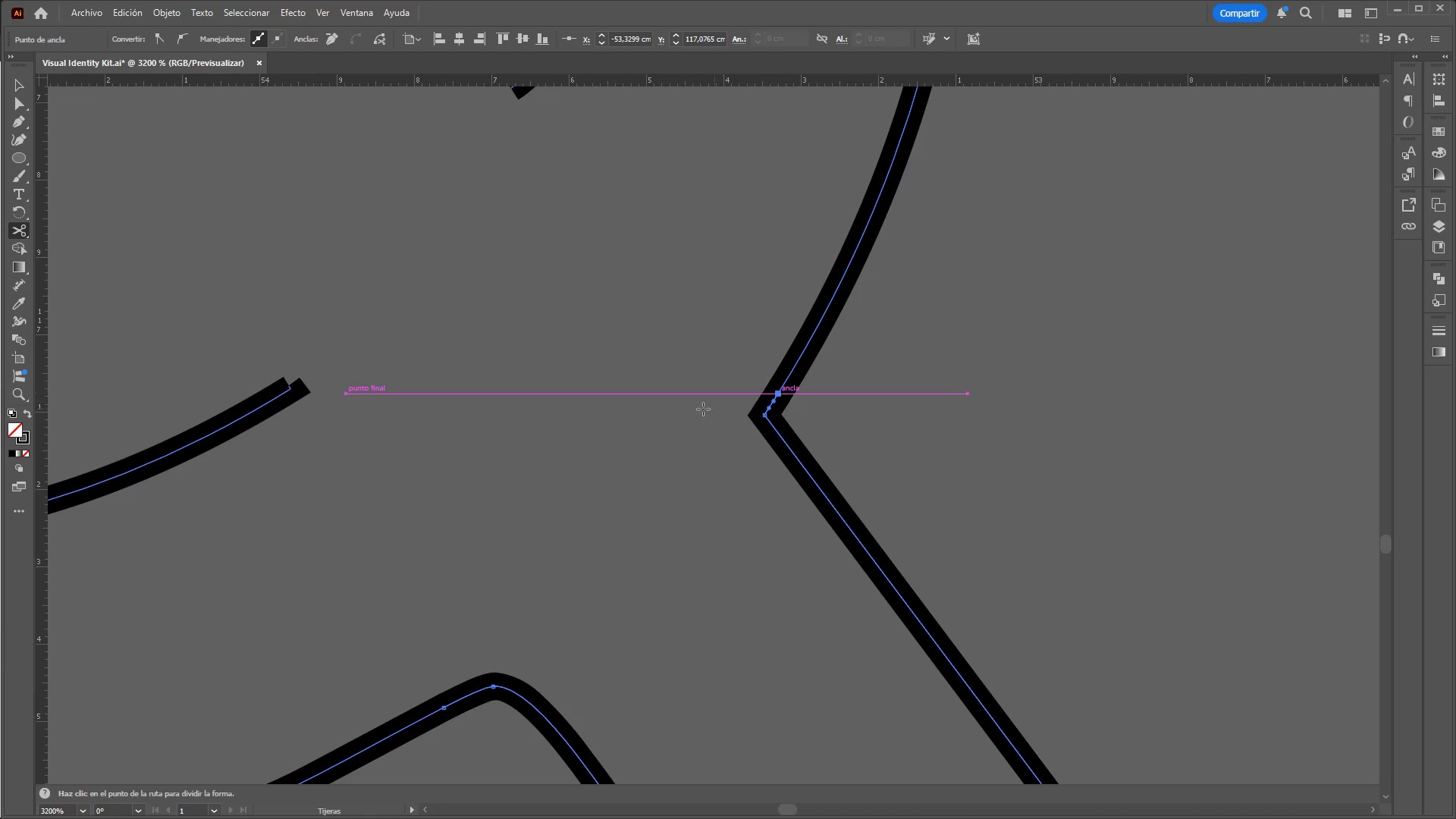 
hold_key(key=ControlLeft, duration=1.64)
hold_key(key=AltLeft, duration=0.44)
scroll: coordinate [654, 416], scroll_direction: down, amount: 3.0
 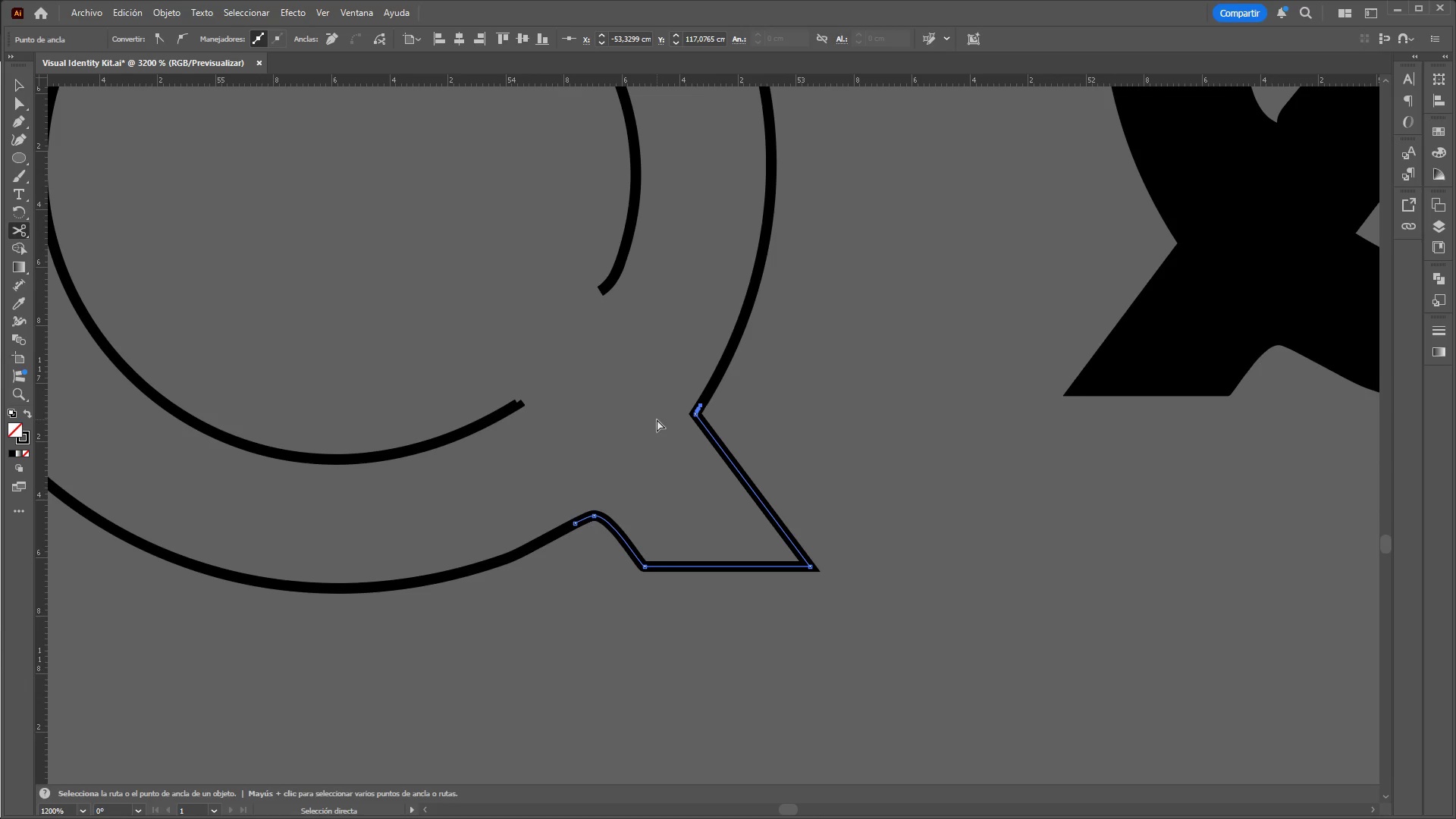 
hold_key(key=X, duration=0.53)
 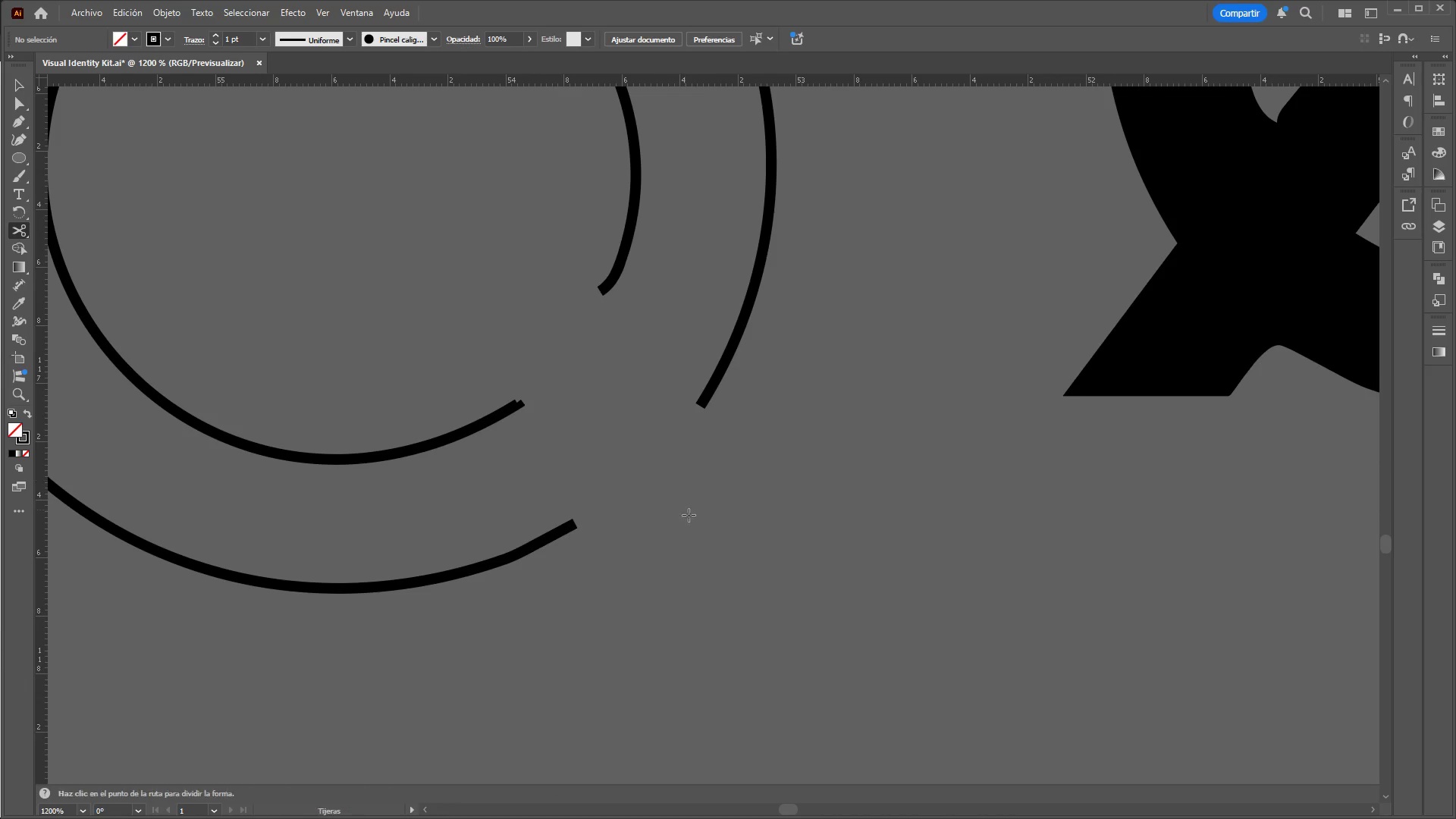 
hold_key(key=AltLeft, duration=1.5)
hold_key(key=ControlLeft, duration=3.89)
hold_key(key=AltLeft, duration=1.52)
scroll: coordinate [623, 428], scroll_direction: down, amount: 1.0
 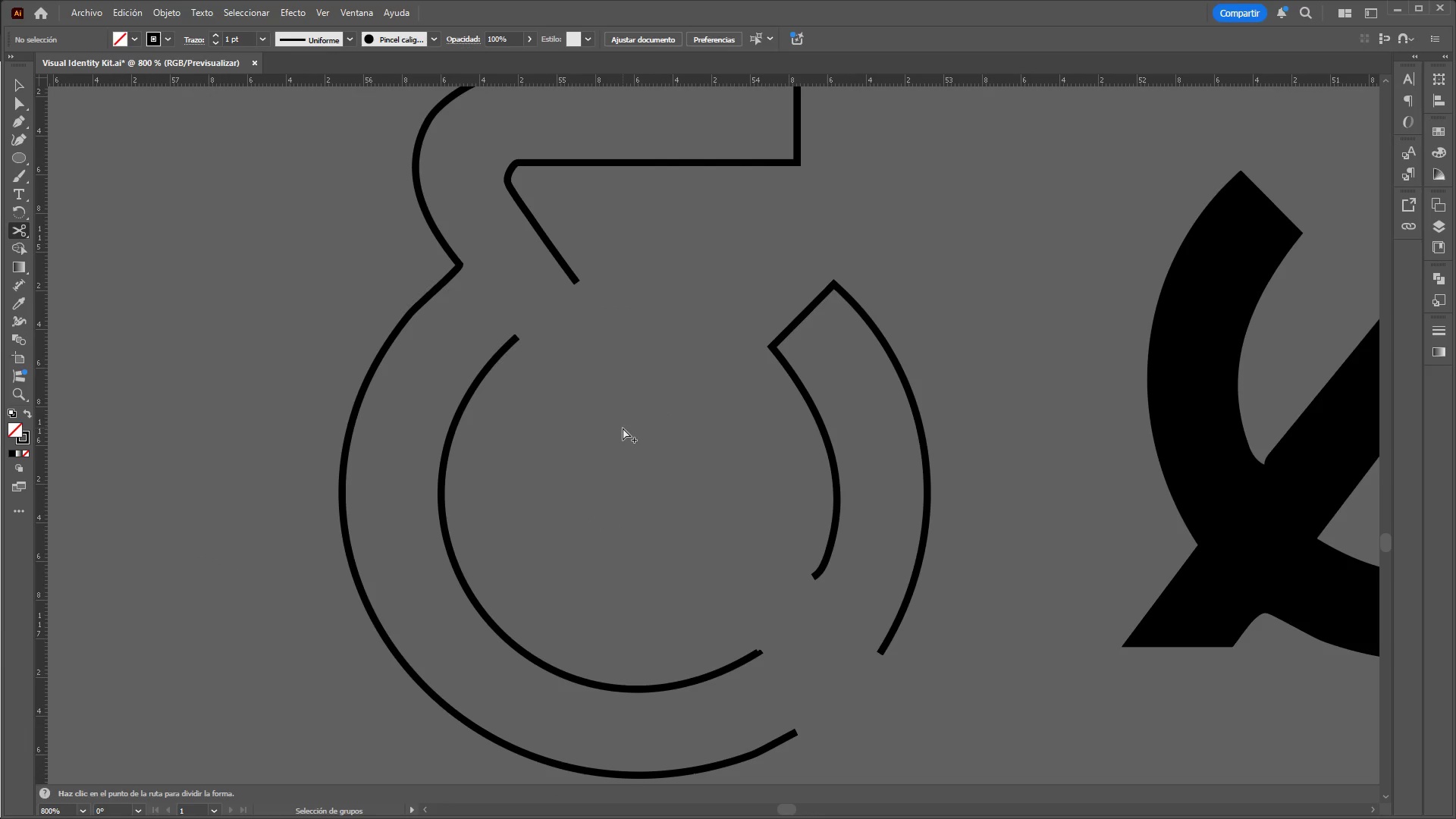 
hold_key(key=AltLeft, duration=0.88)
scroll: coordinate [625, 425], scroll_direction: up, amount: 2.0
 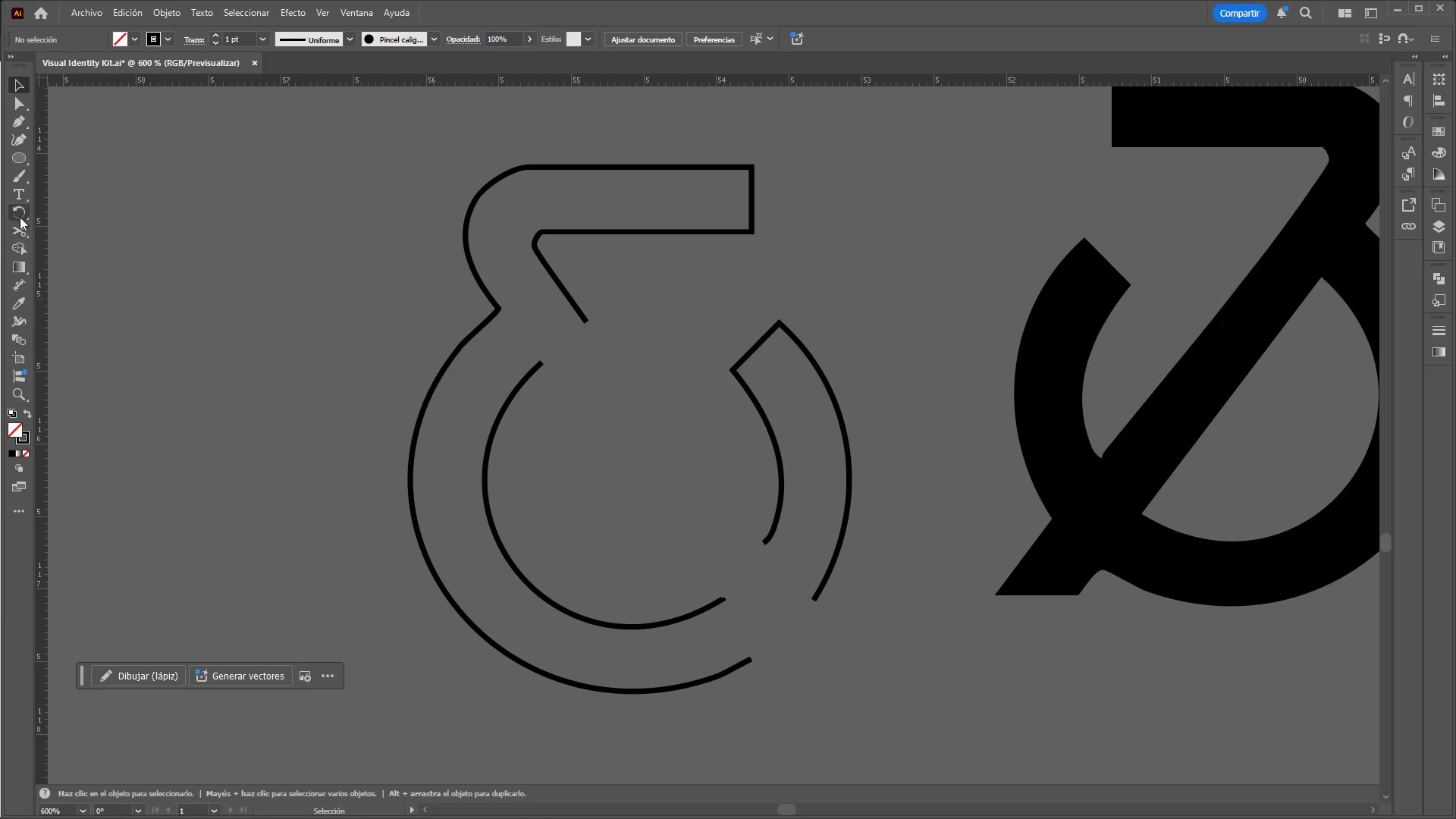 
wait(7.44)
 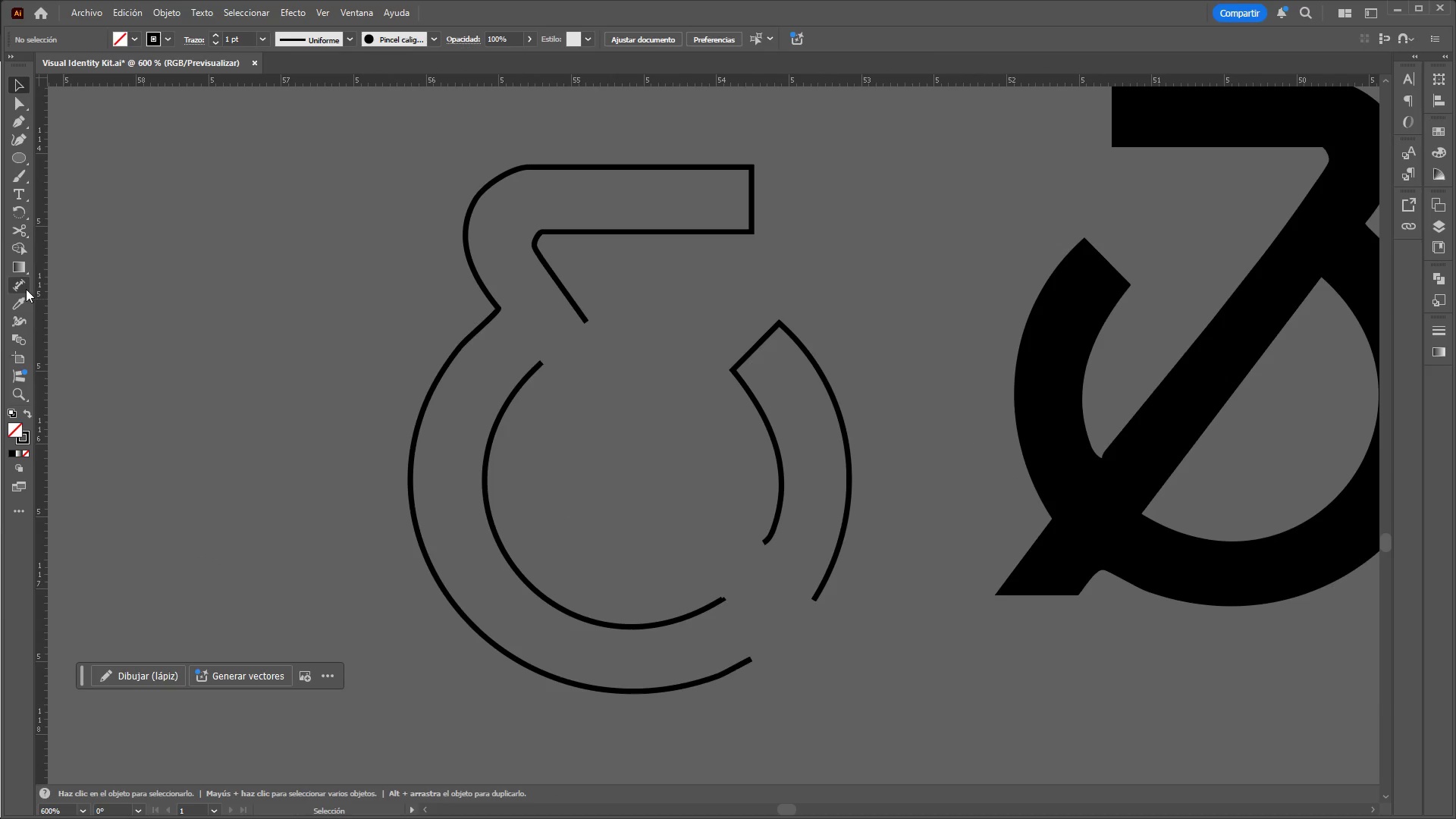 
left_click([17, 128])
 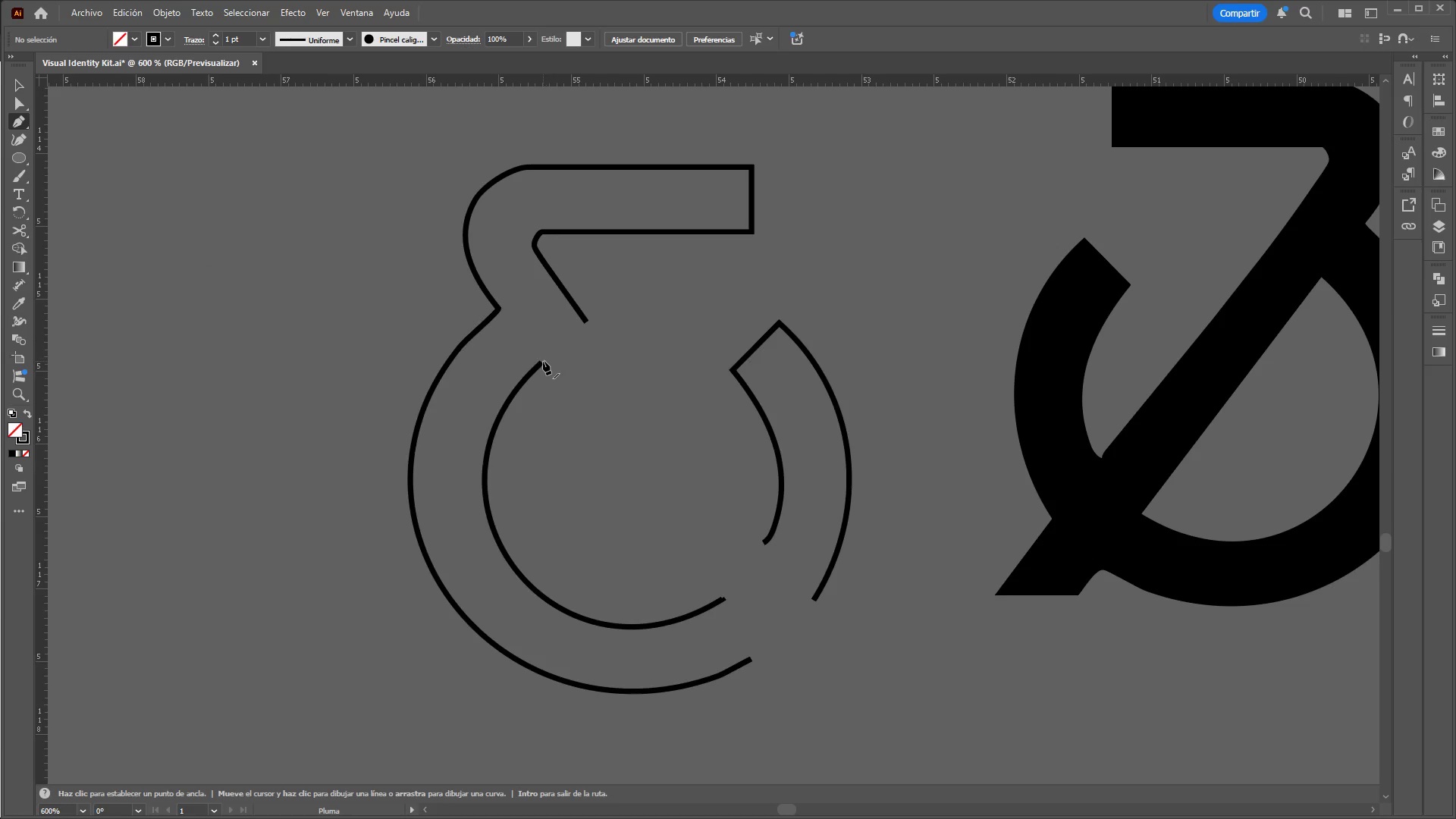 
left_click([543, 361])
 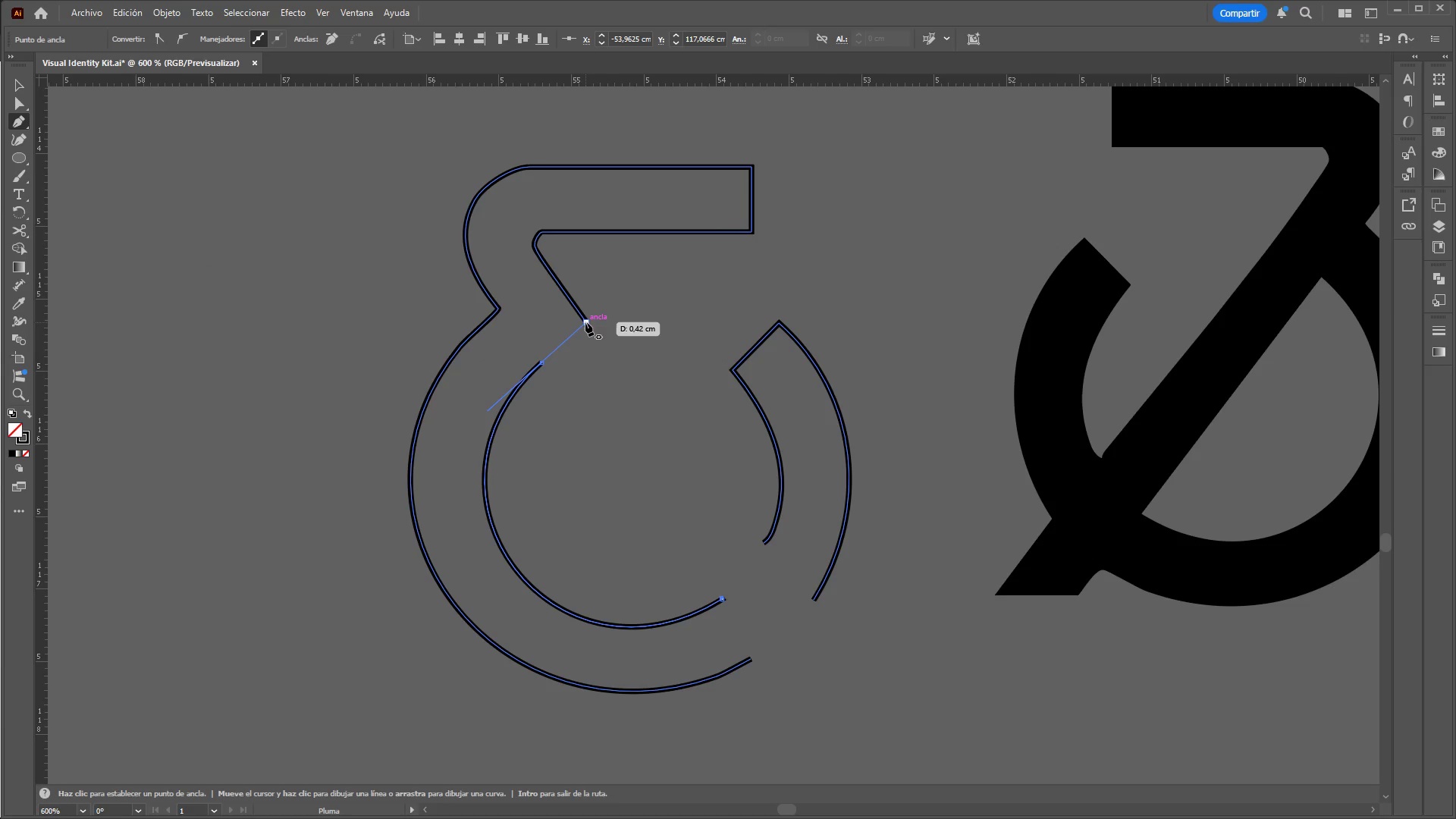 
left_click([586, 322])
 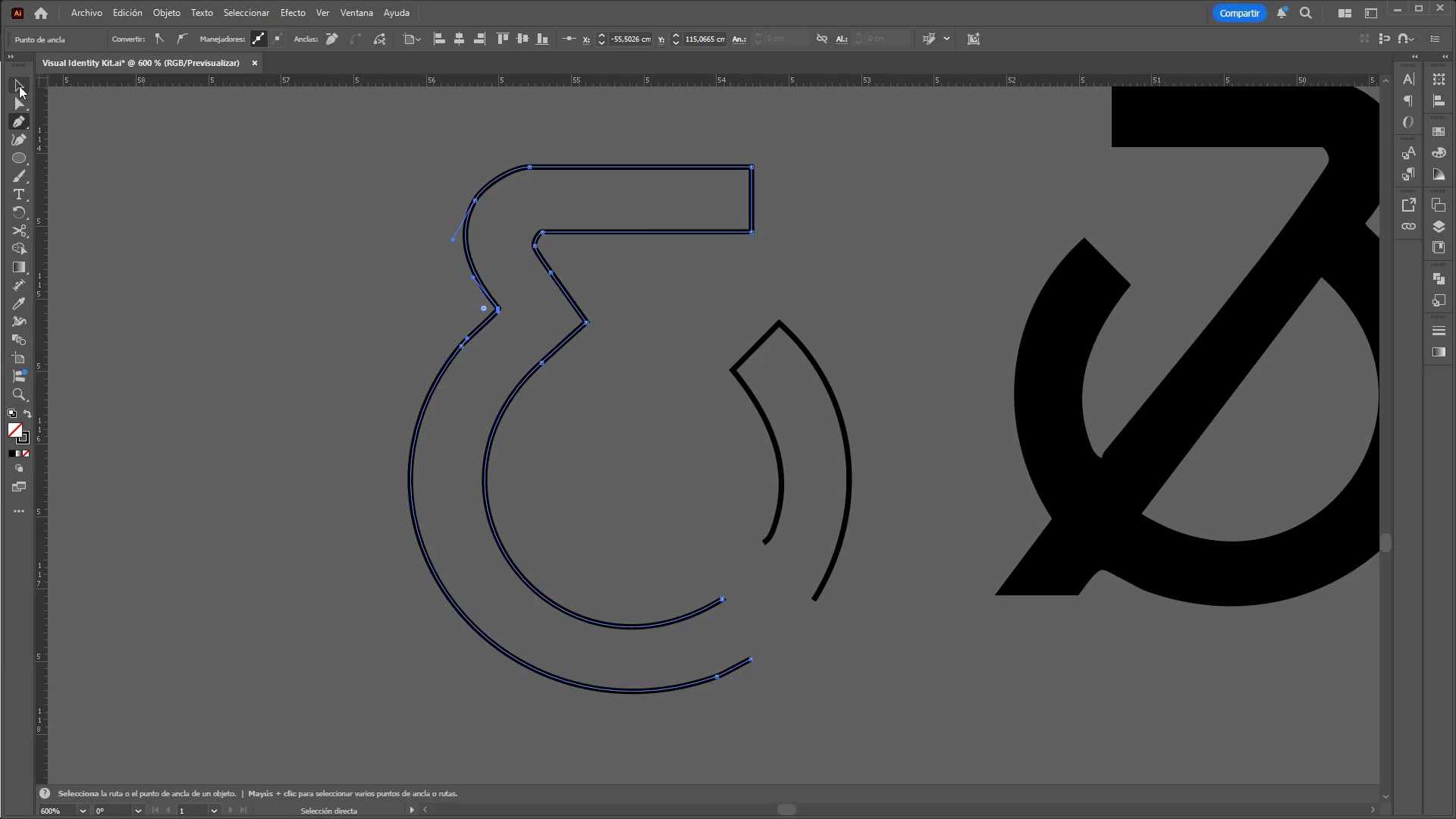 
double_click([152, 226])
 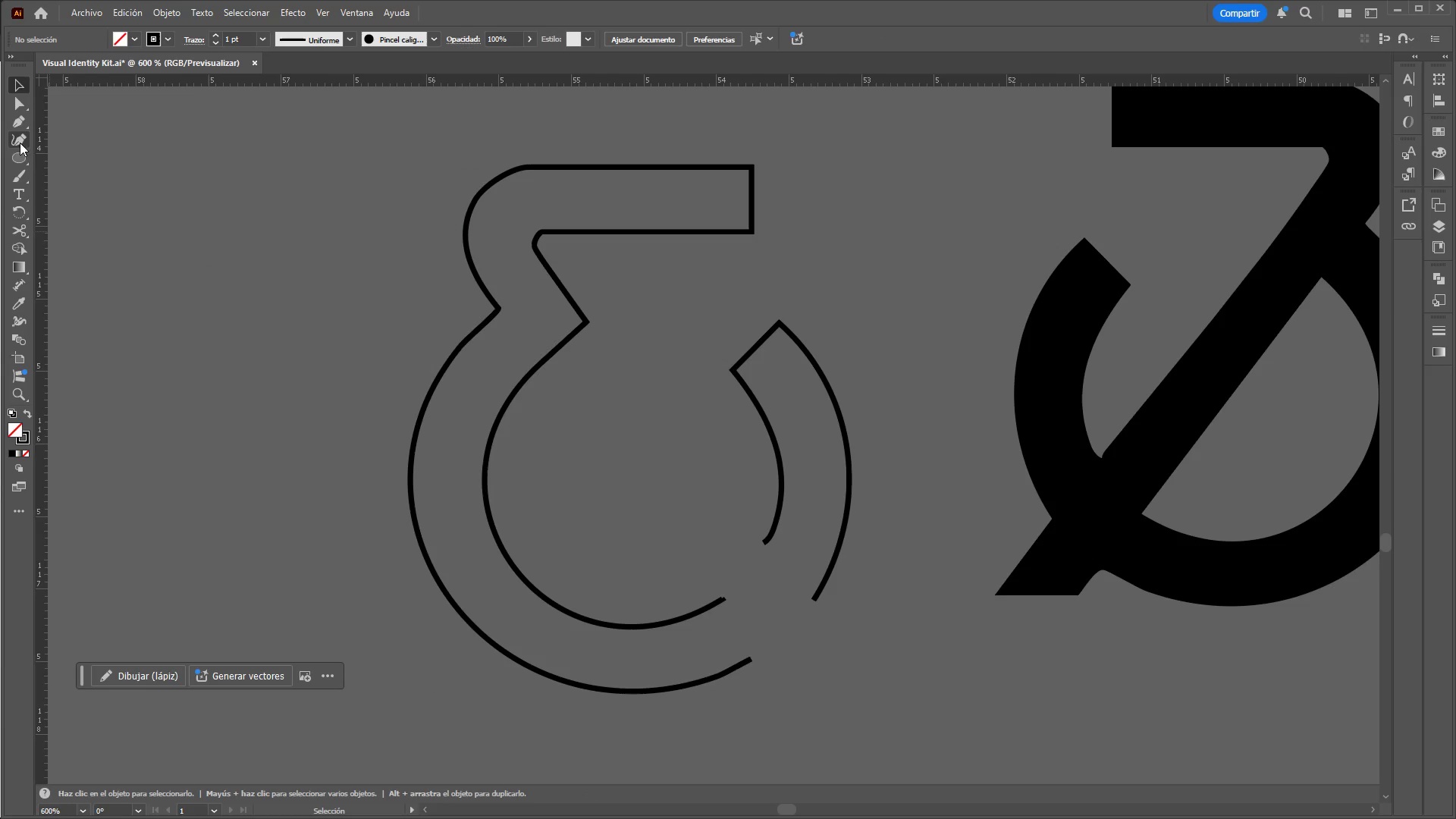 
left_click([20, 127])
 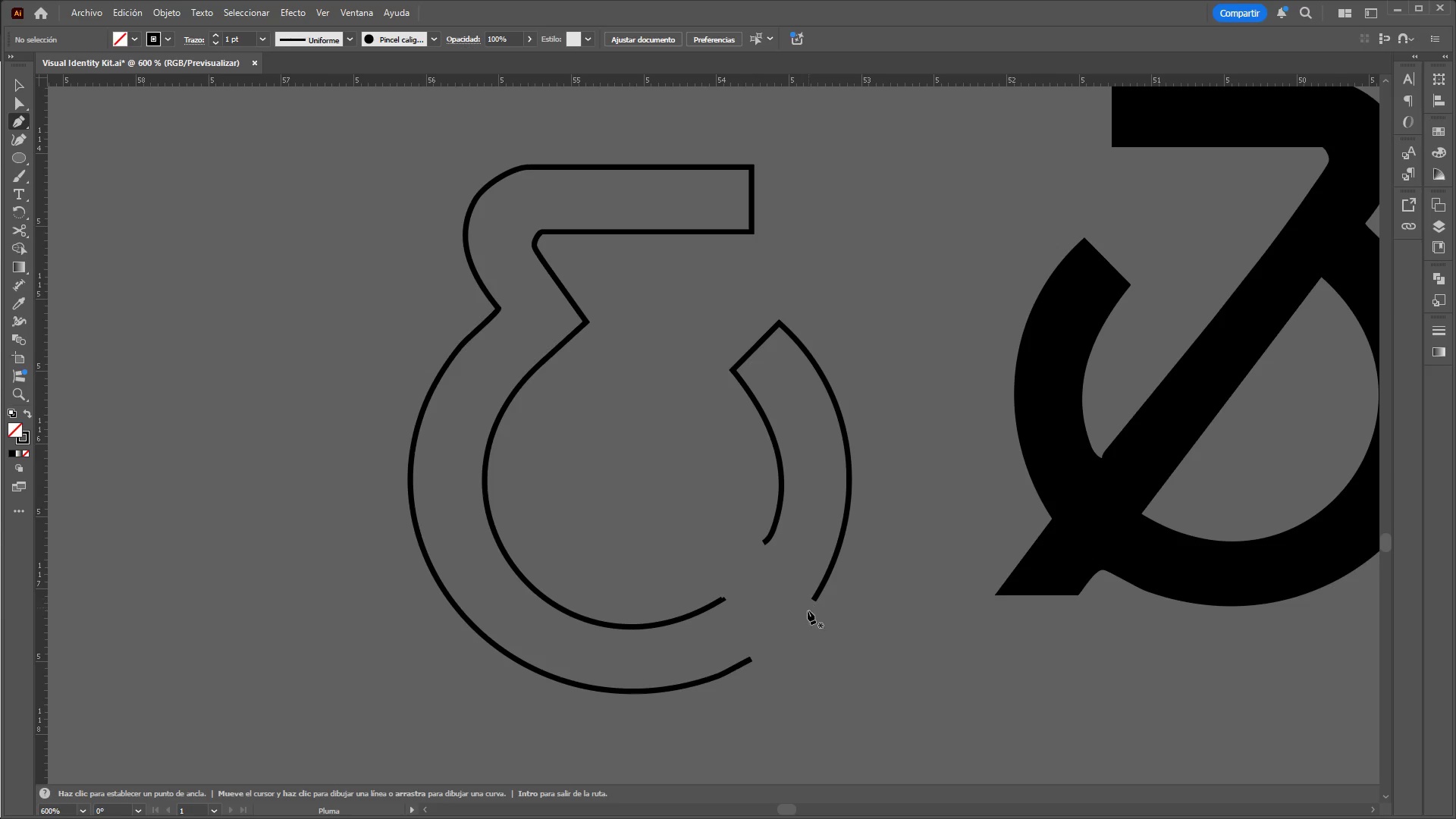 
hold_key(key=ControlLeft, duration=0.53)
hold_key(key=AltLeft, duration=0.45)
scroll: coordinate [777, 625], scroll_direction: up, amount: 1.0
 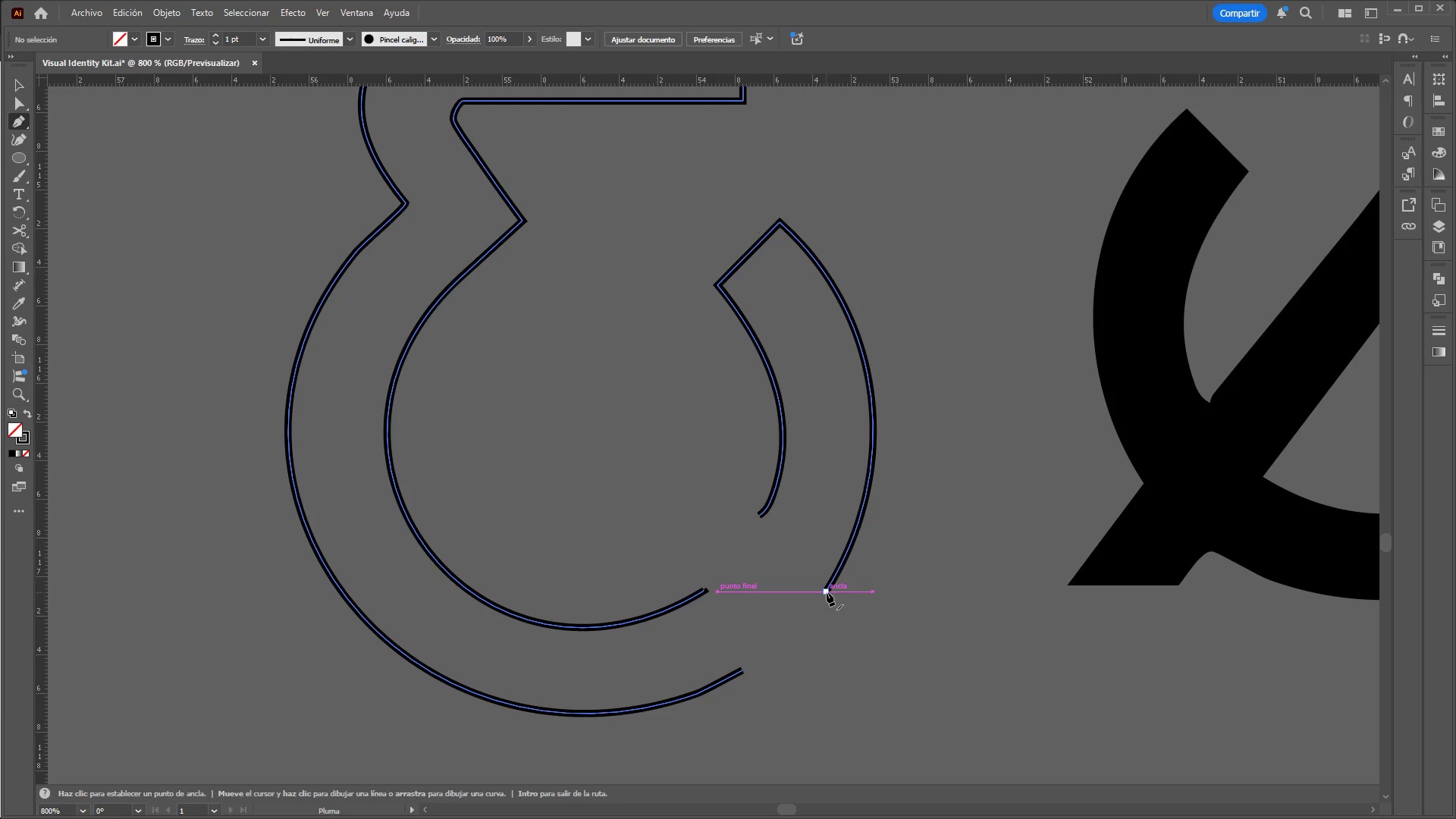 
left_click([827, 592])
 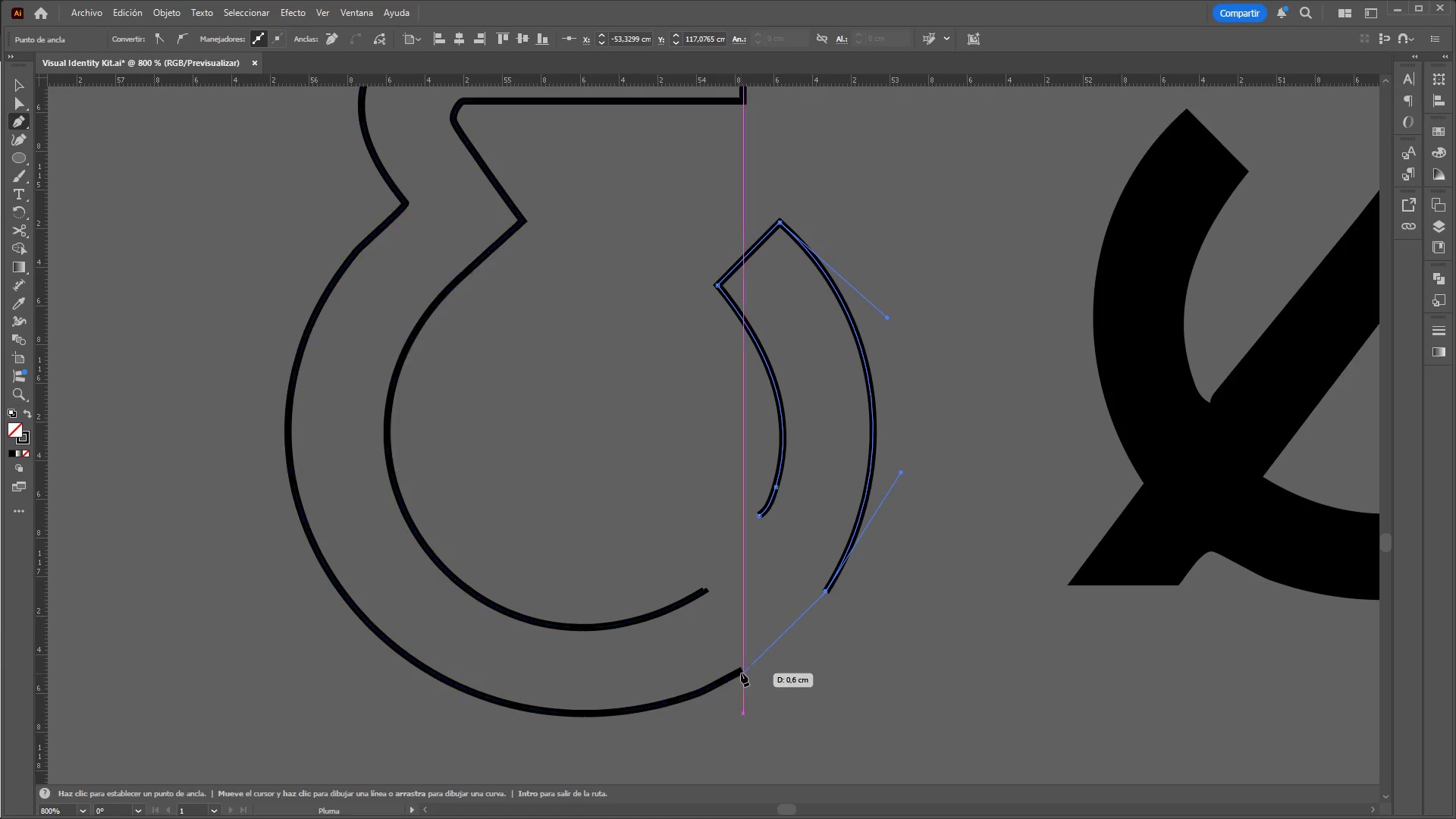 
left_click_drag(start_coordinate=[741, 673], to_coordinate=[691, 699])
 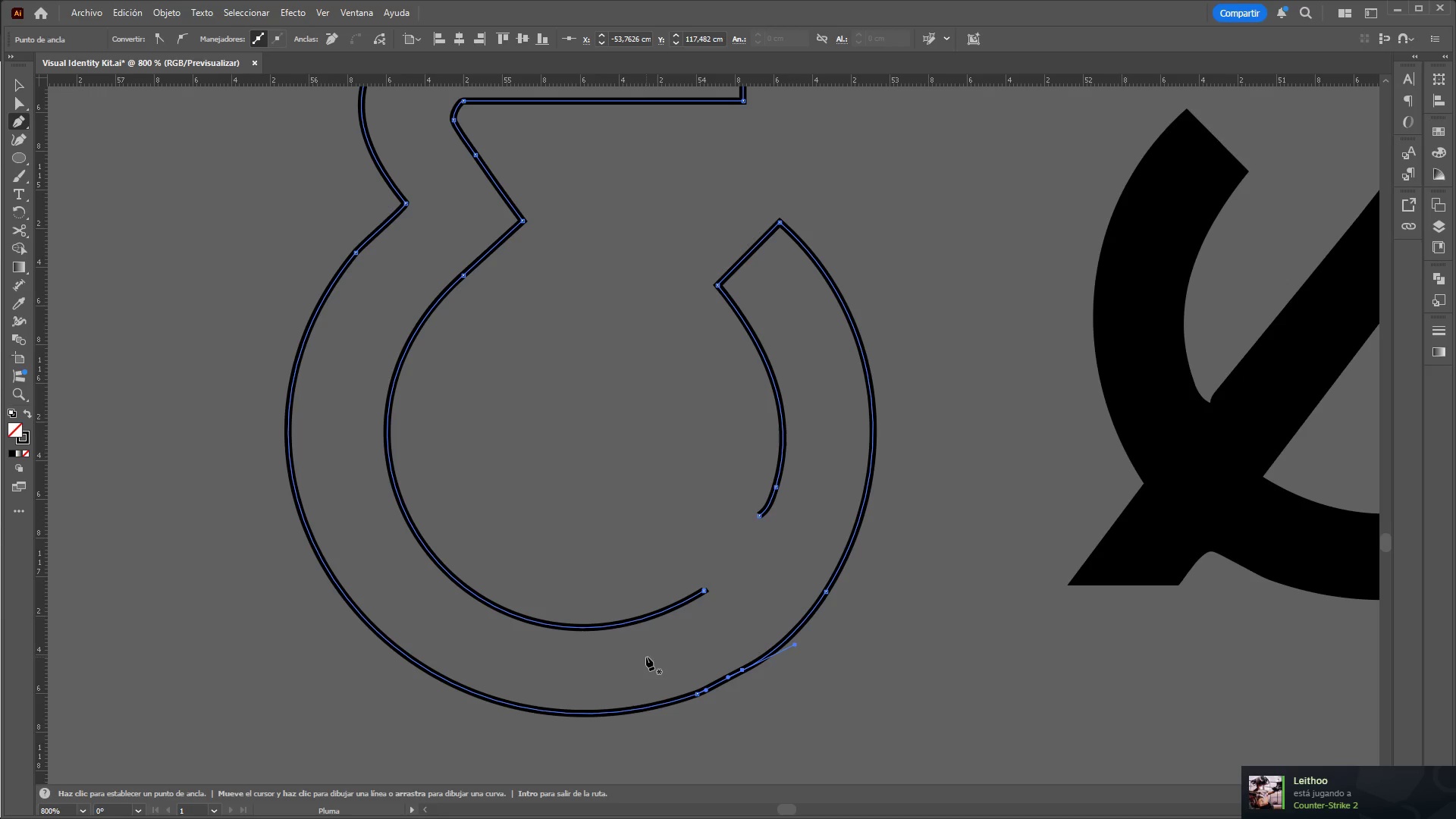 
wait(103.49)
 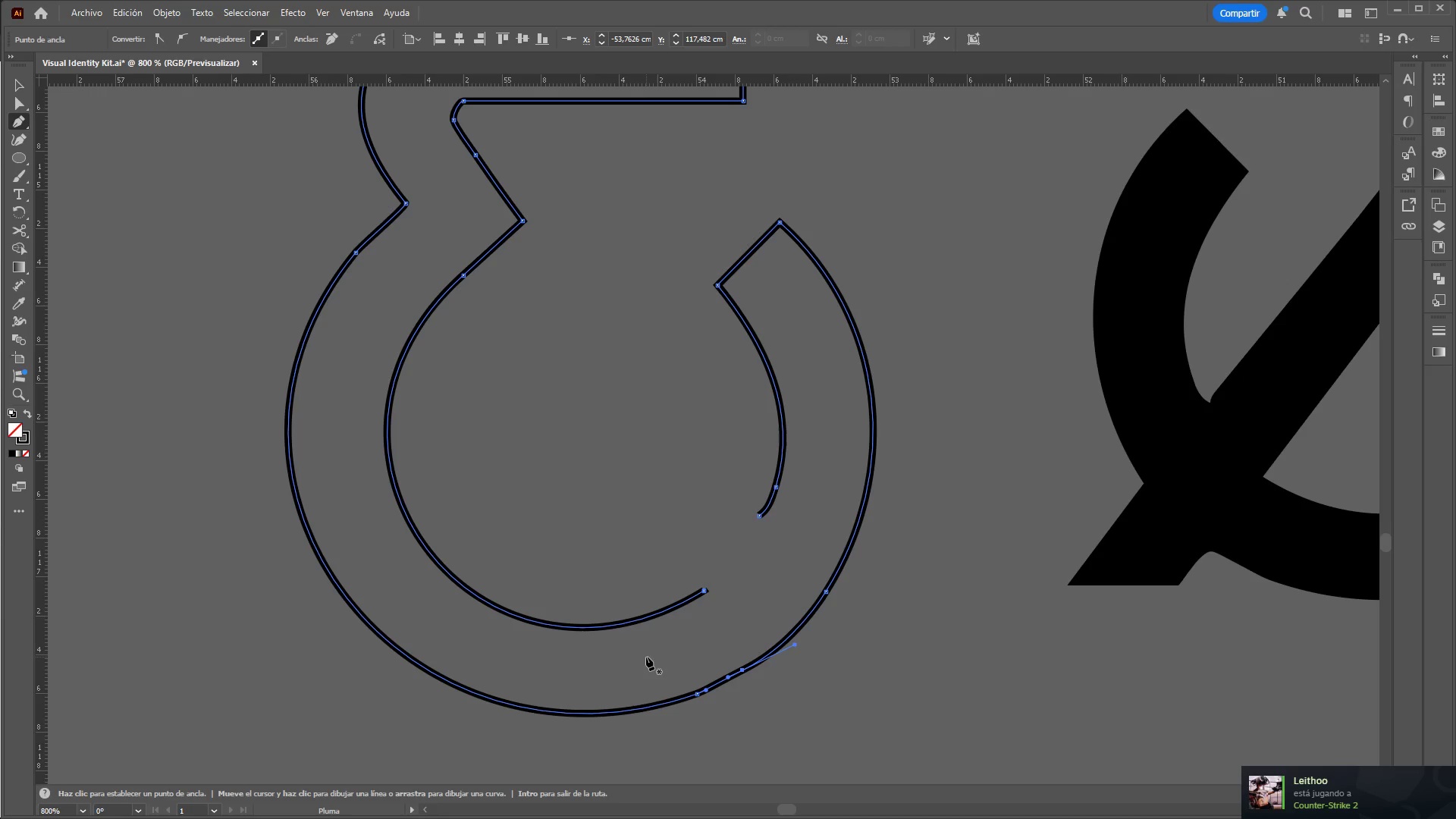 
left_click([20, 85])
 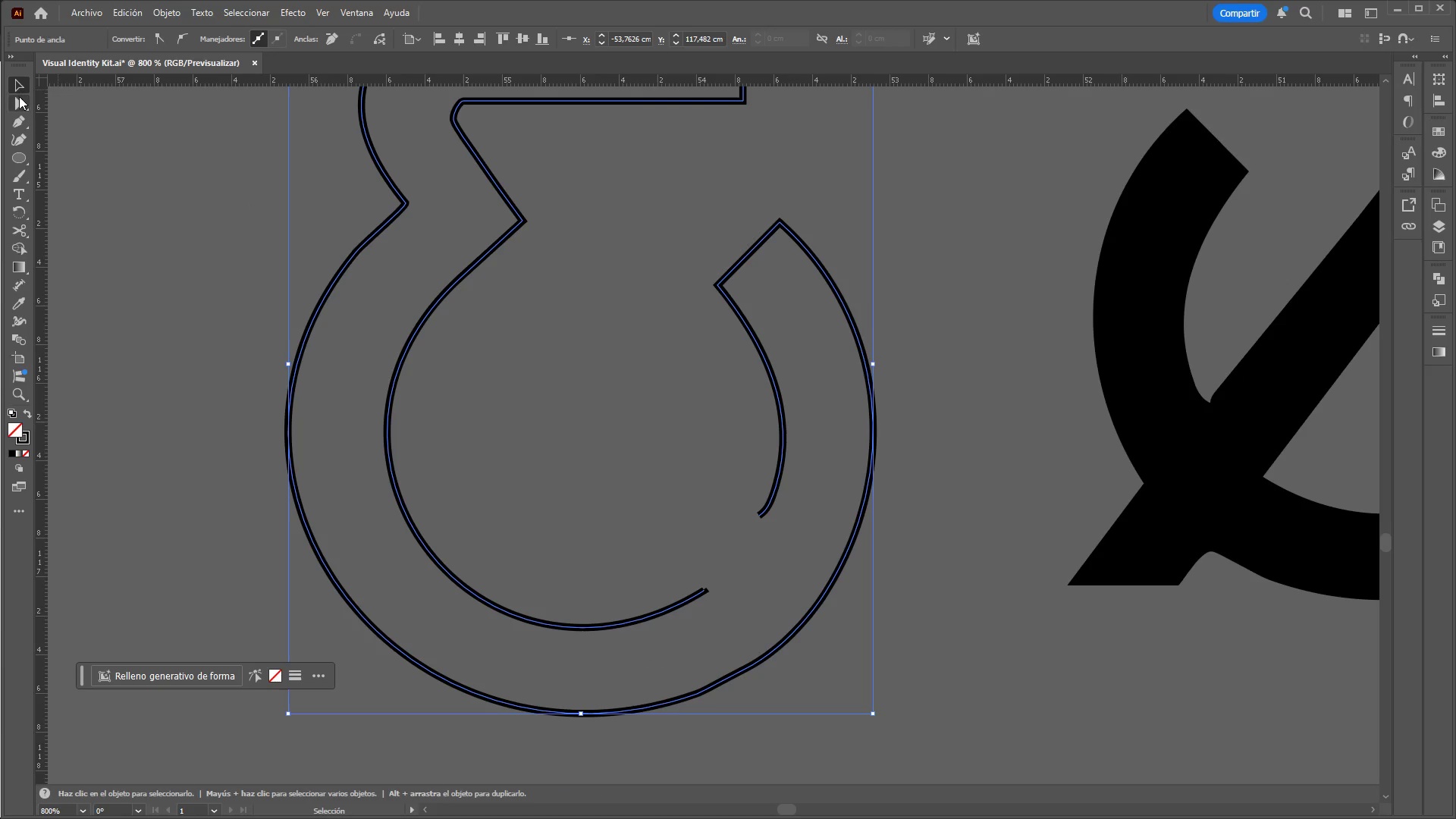 
left_click([19, 100])
 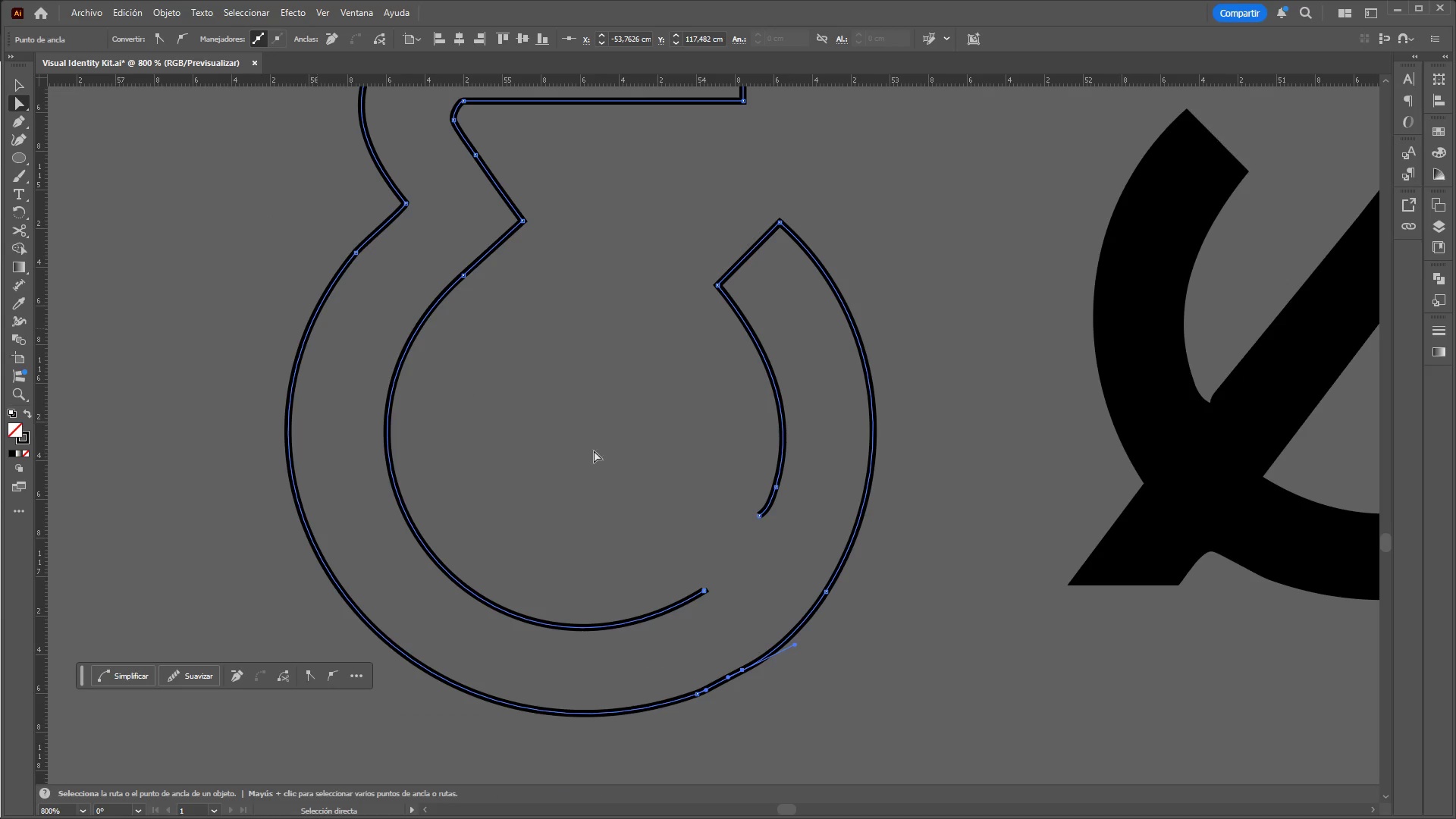 
left_click([613, 461])
 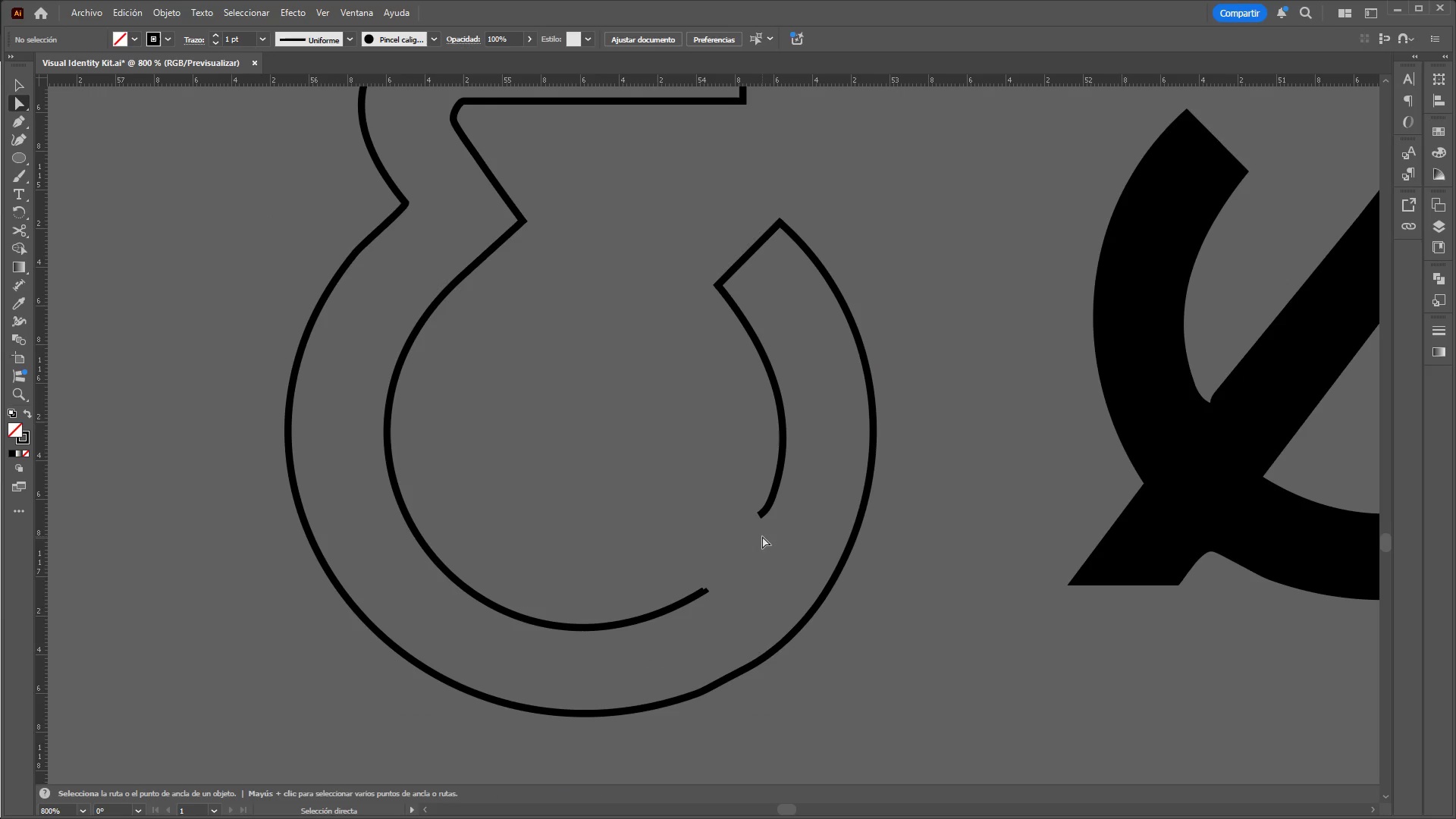 
hold_key(key=ControlLeft, duration=2.05)
 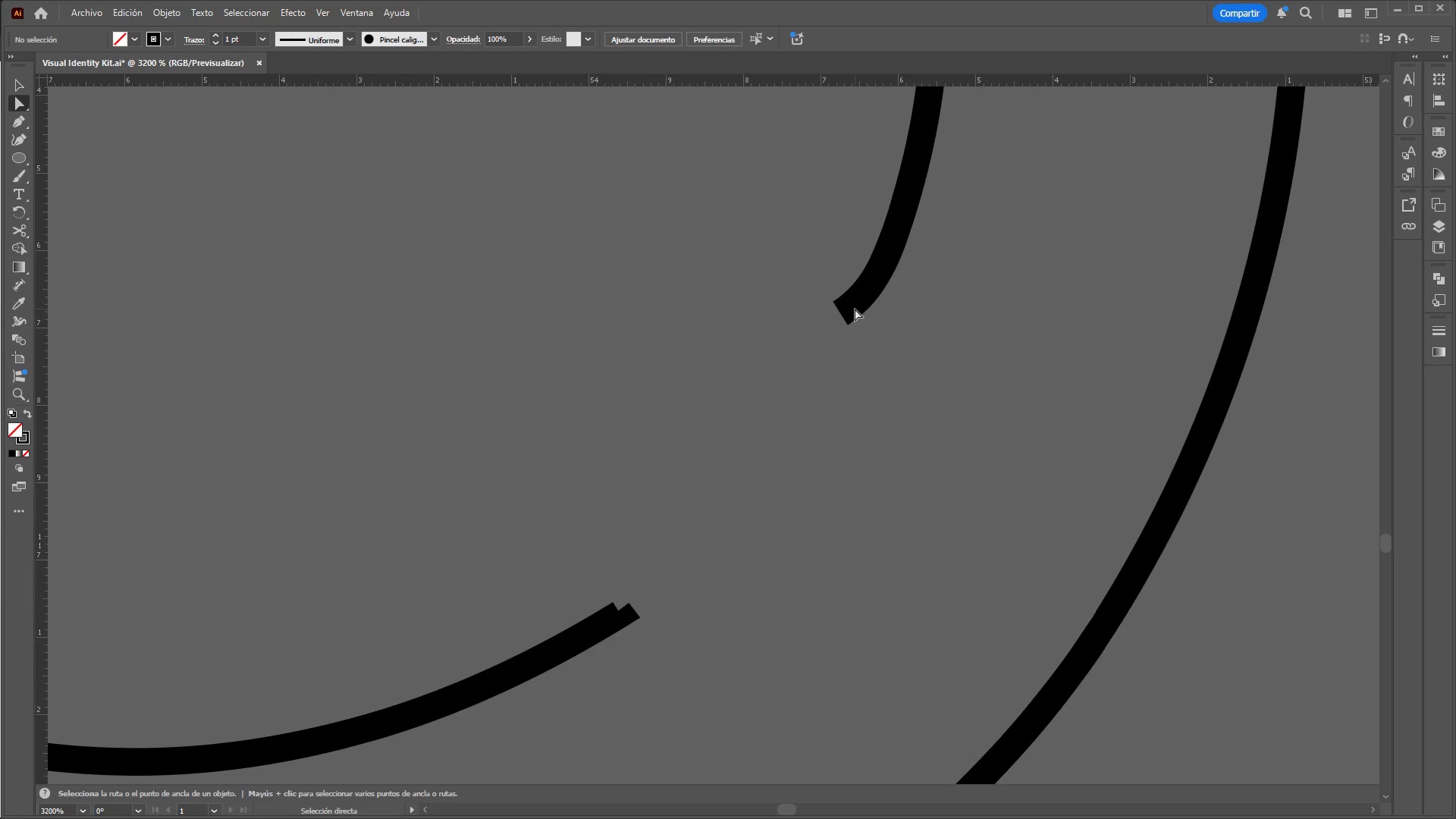 
hold_key(key=AltLeft, duration=1.5)
 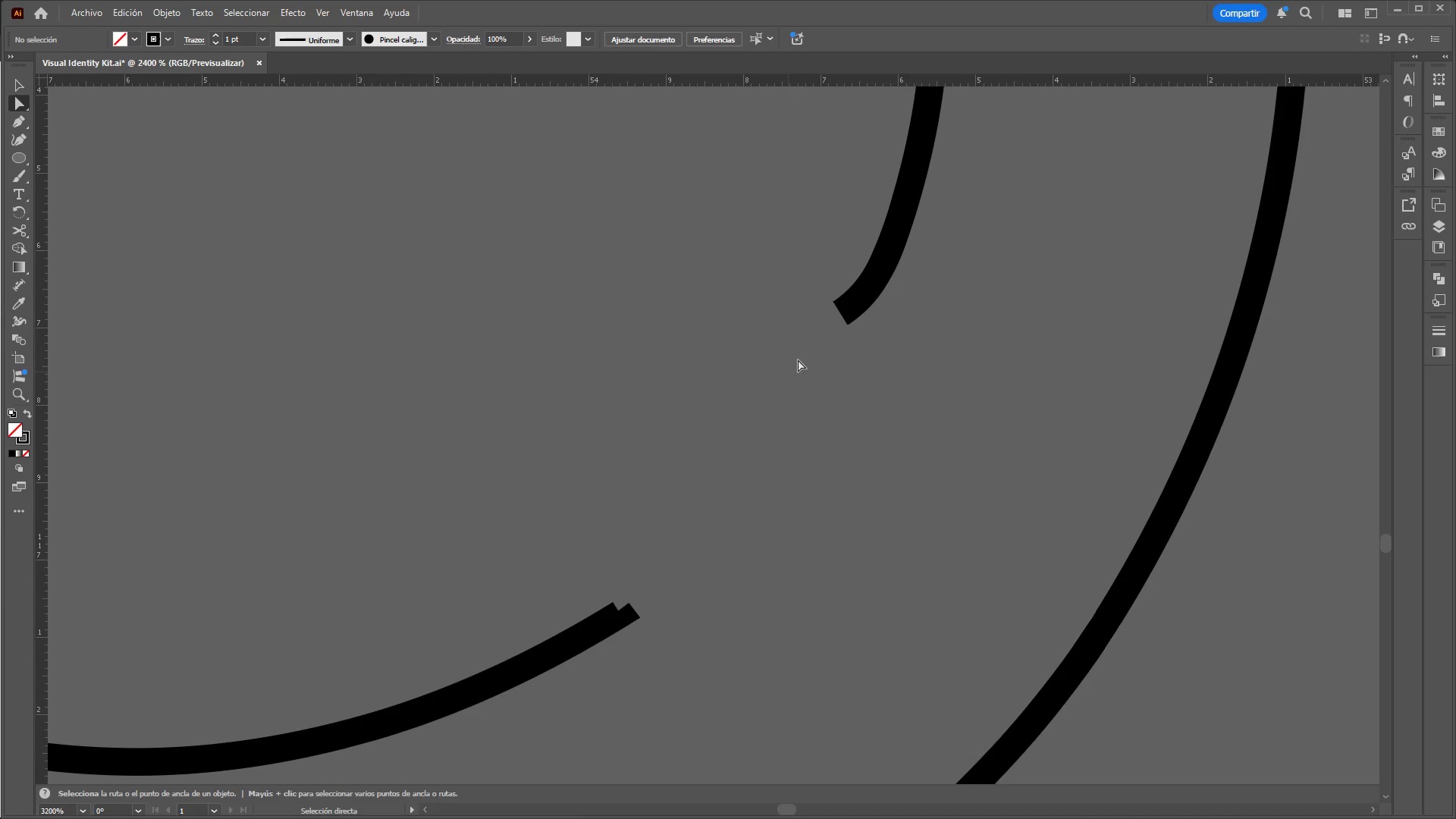 
hold_key(key=AltLeft, duration=0.45)
 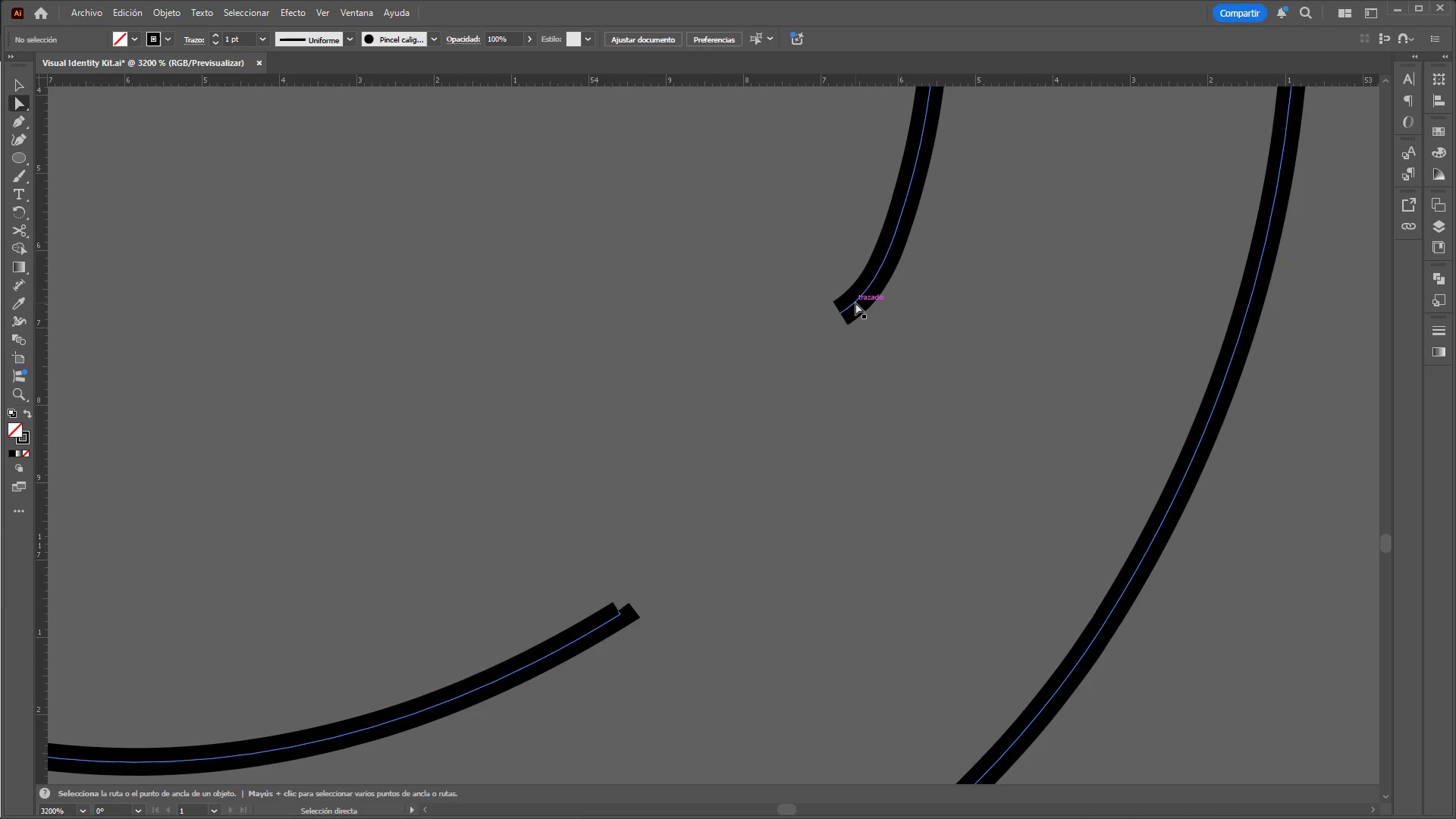 
scroll: coordinate [718, 661], scroll_direction: up, amount: 4.0
 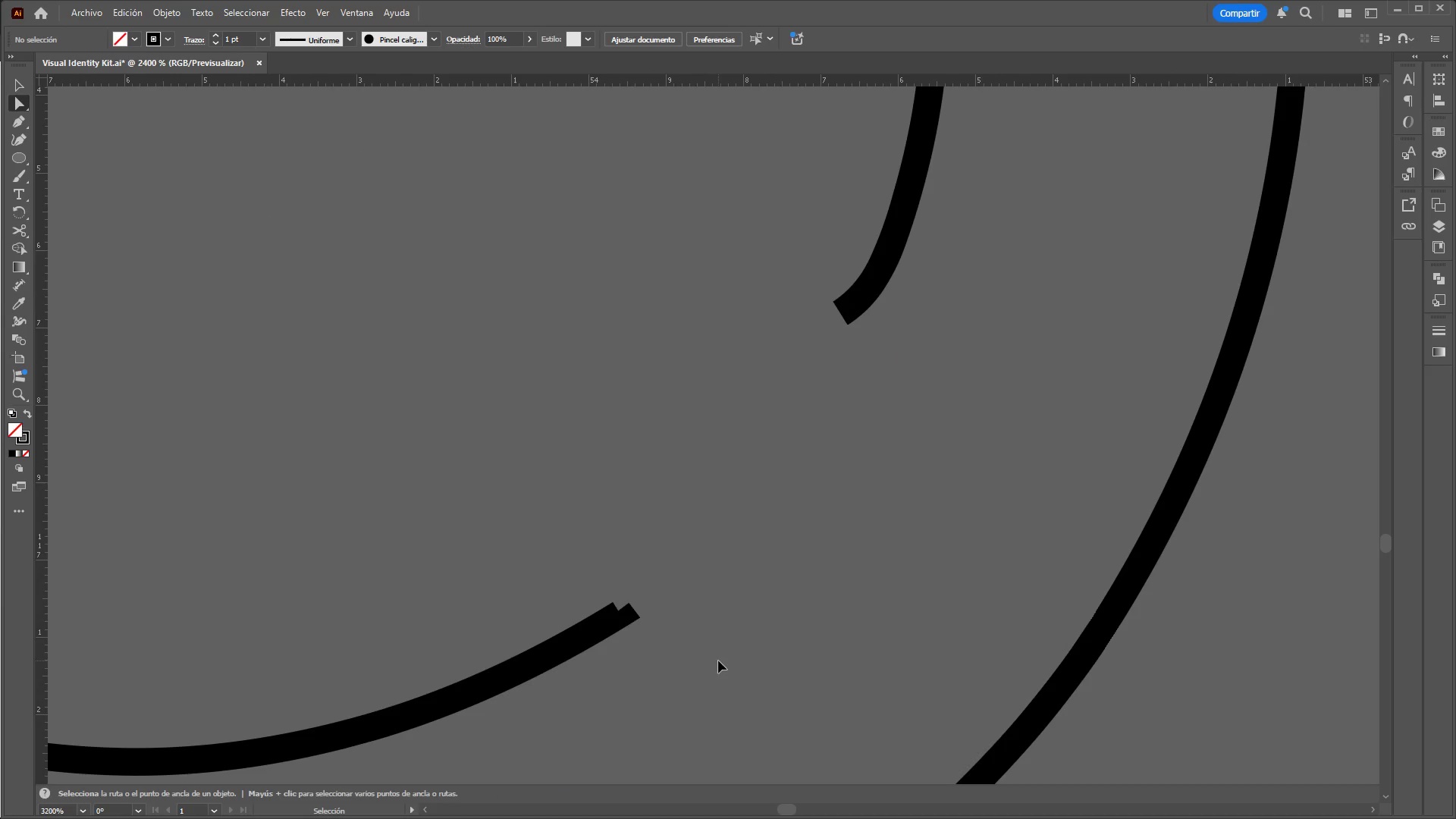 
left_click([855, 303])
 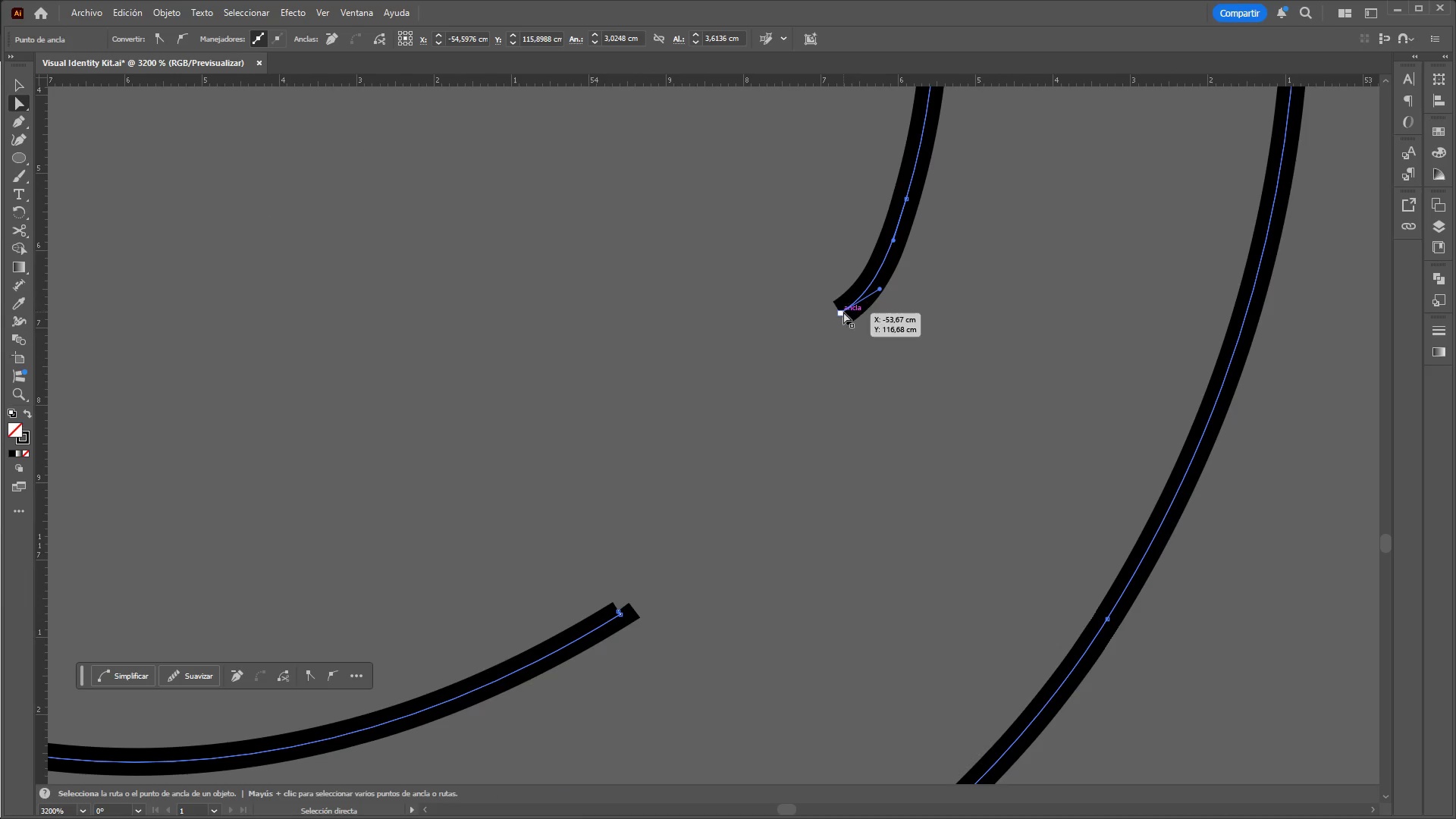 
left_click([843, 313])
 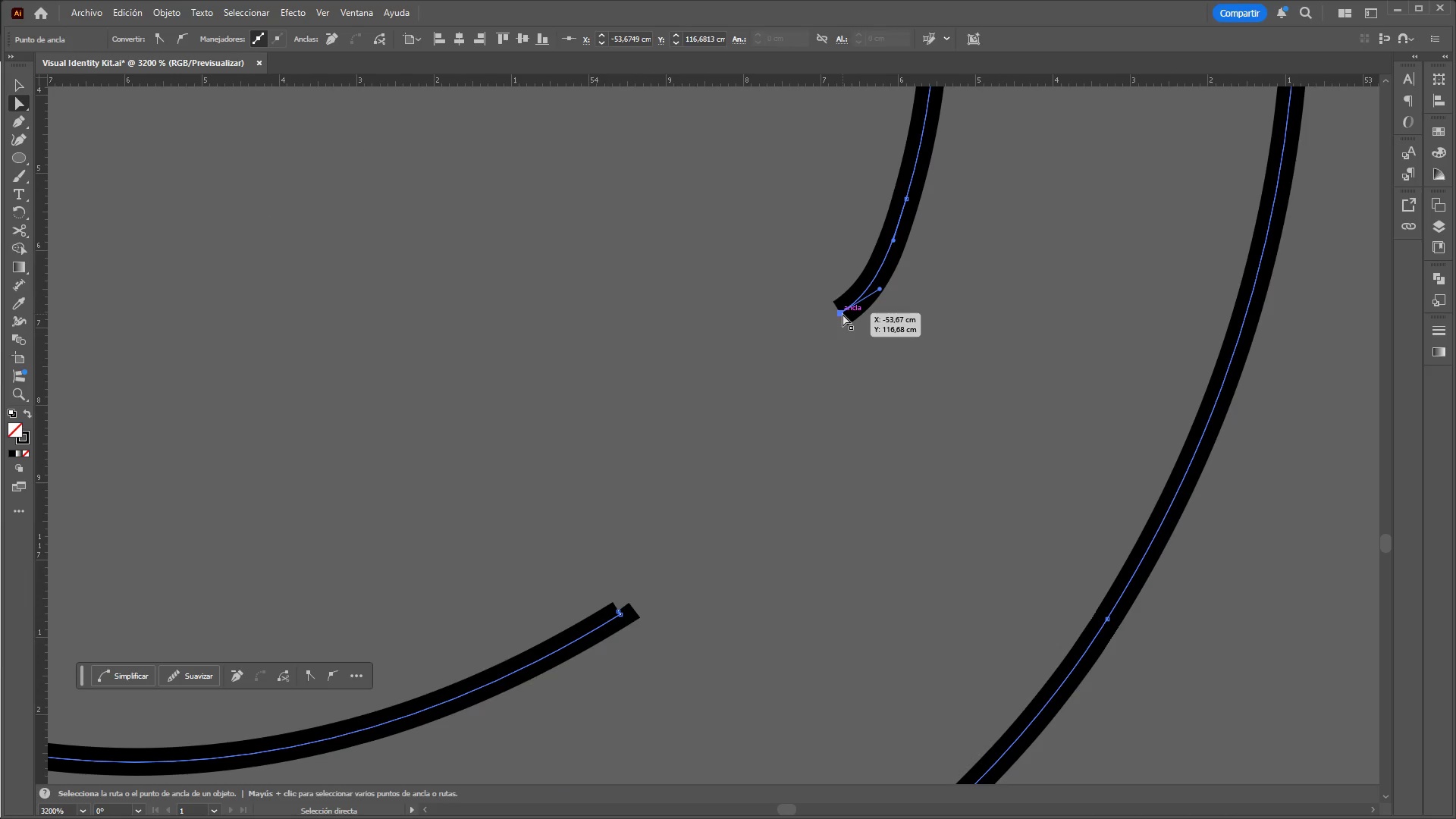 
left_click_drag(start_coordinate=[843, 314], to_coordinate=[853, 315])
 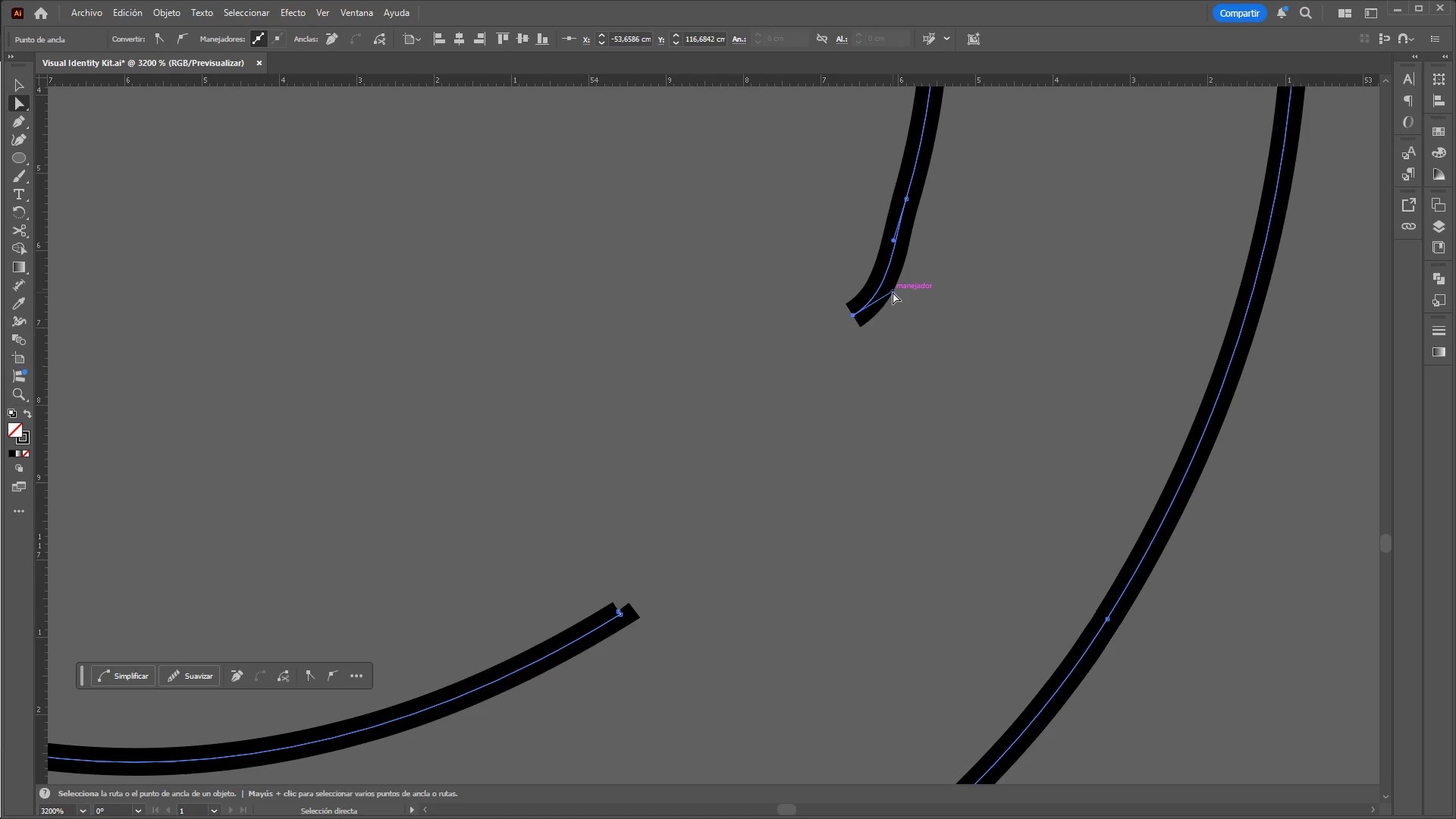 
left_click_drag(start_coordinate=[893, 292], to_coordinate=[883, 275])
 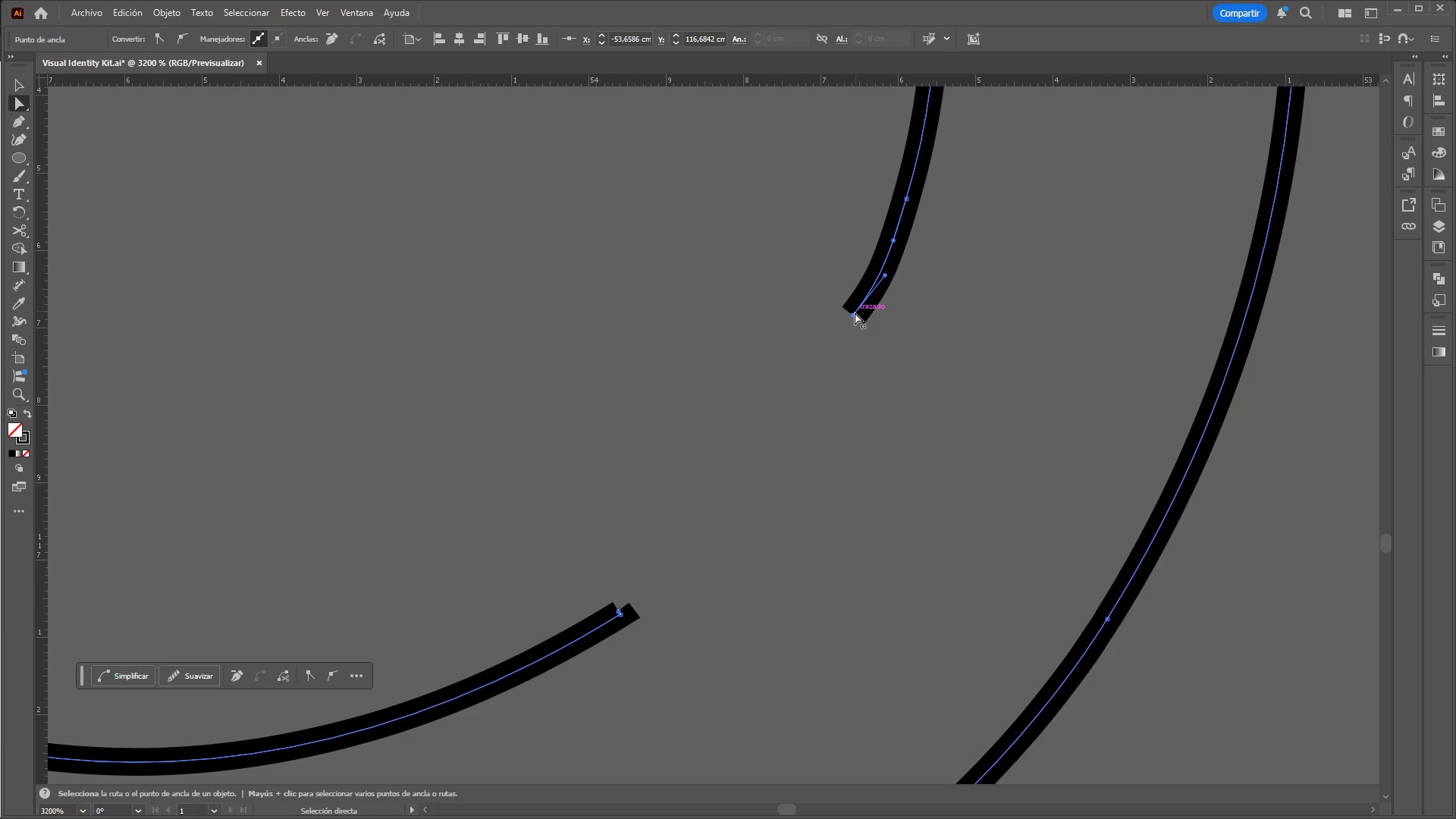 
left_click([855, 315])
 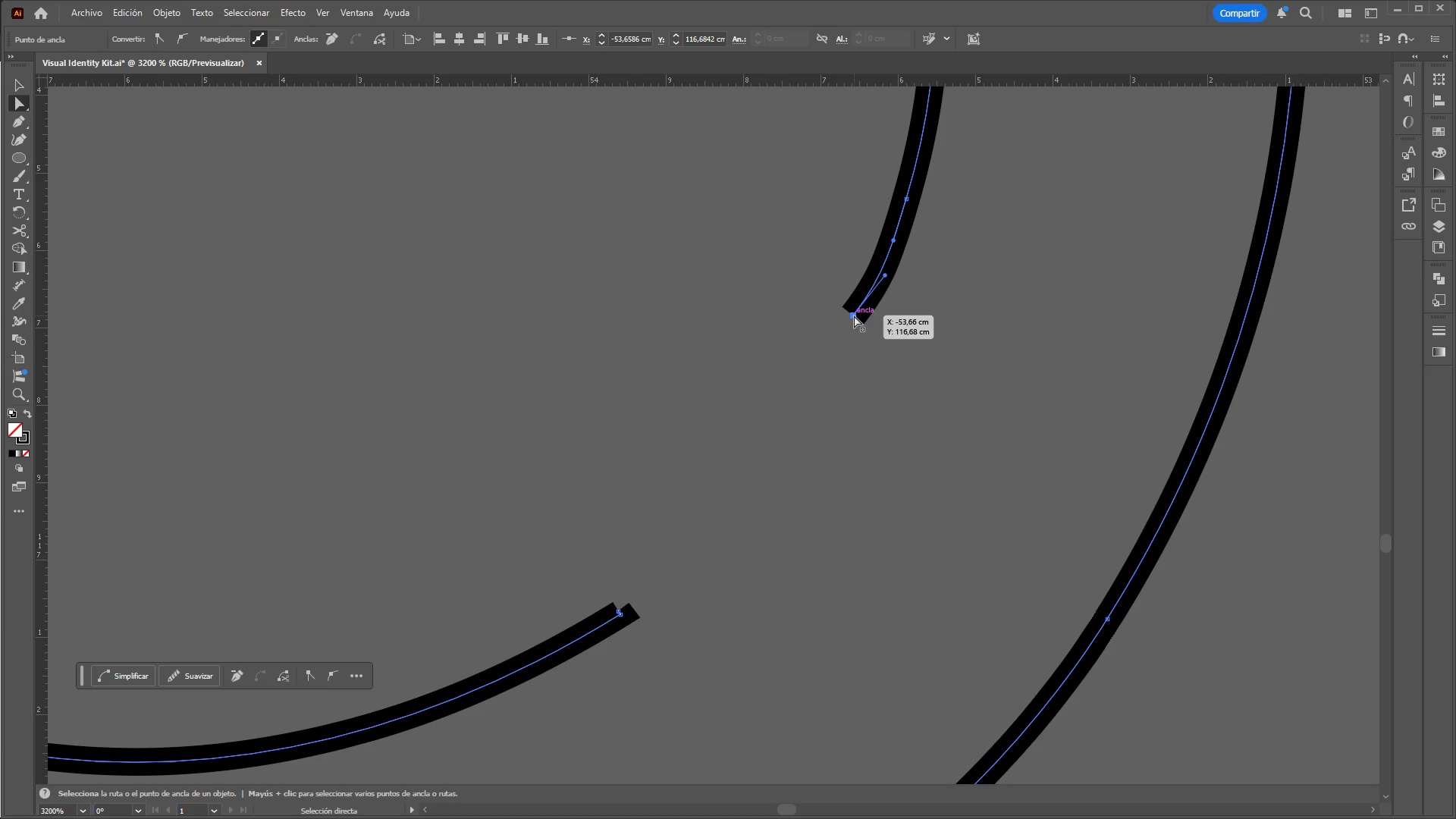 
left_click_drag(start_coordinate=[854, 315], to_coordinate=[859, 317])
 